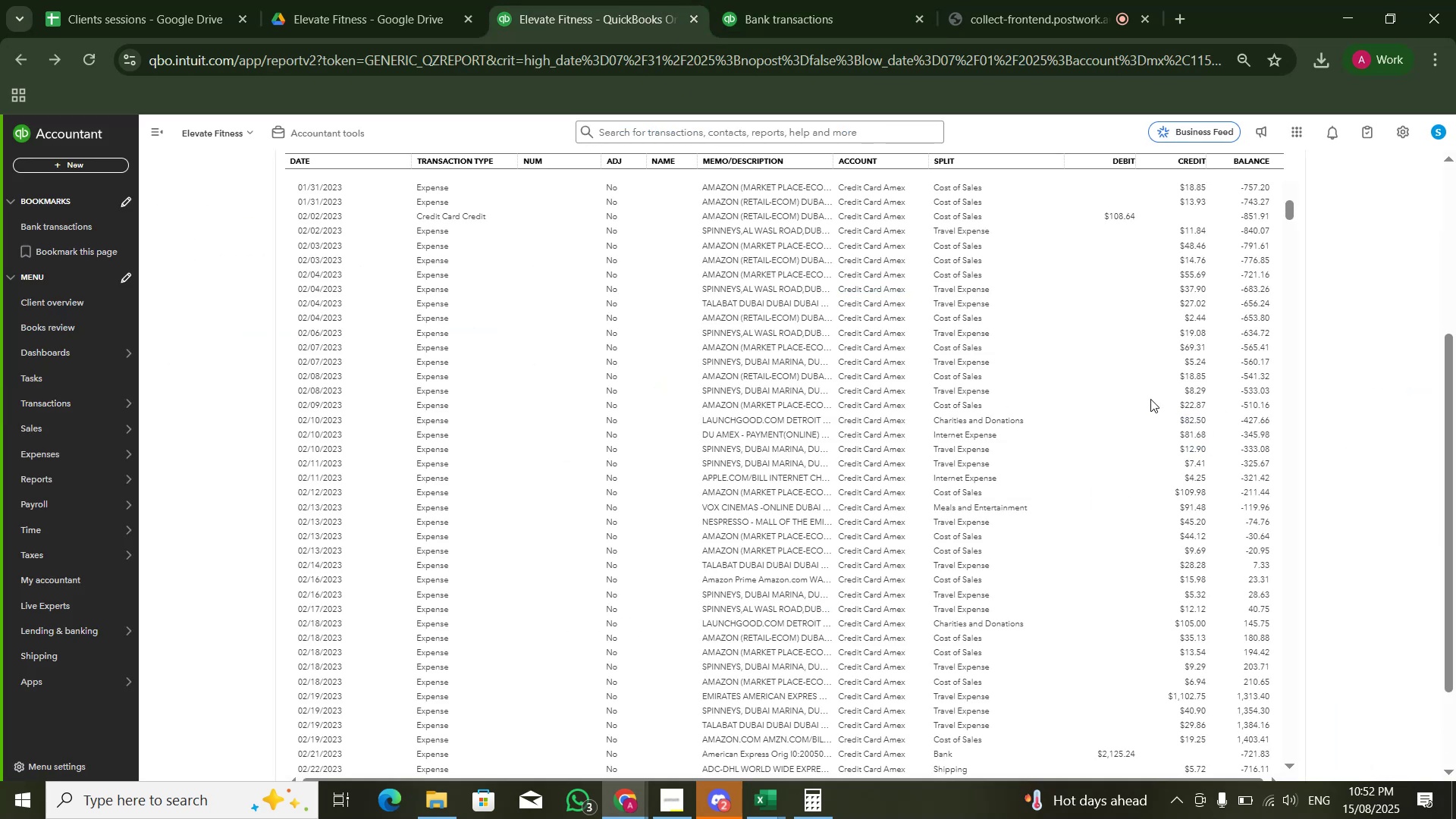 
scroll: coordinate [1105, 540], scroll_direction: down, amount: 1.0
 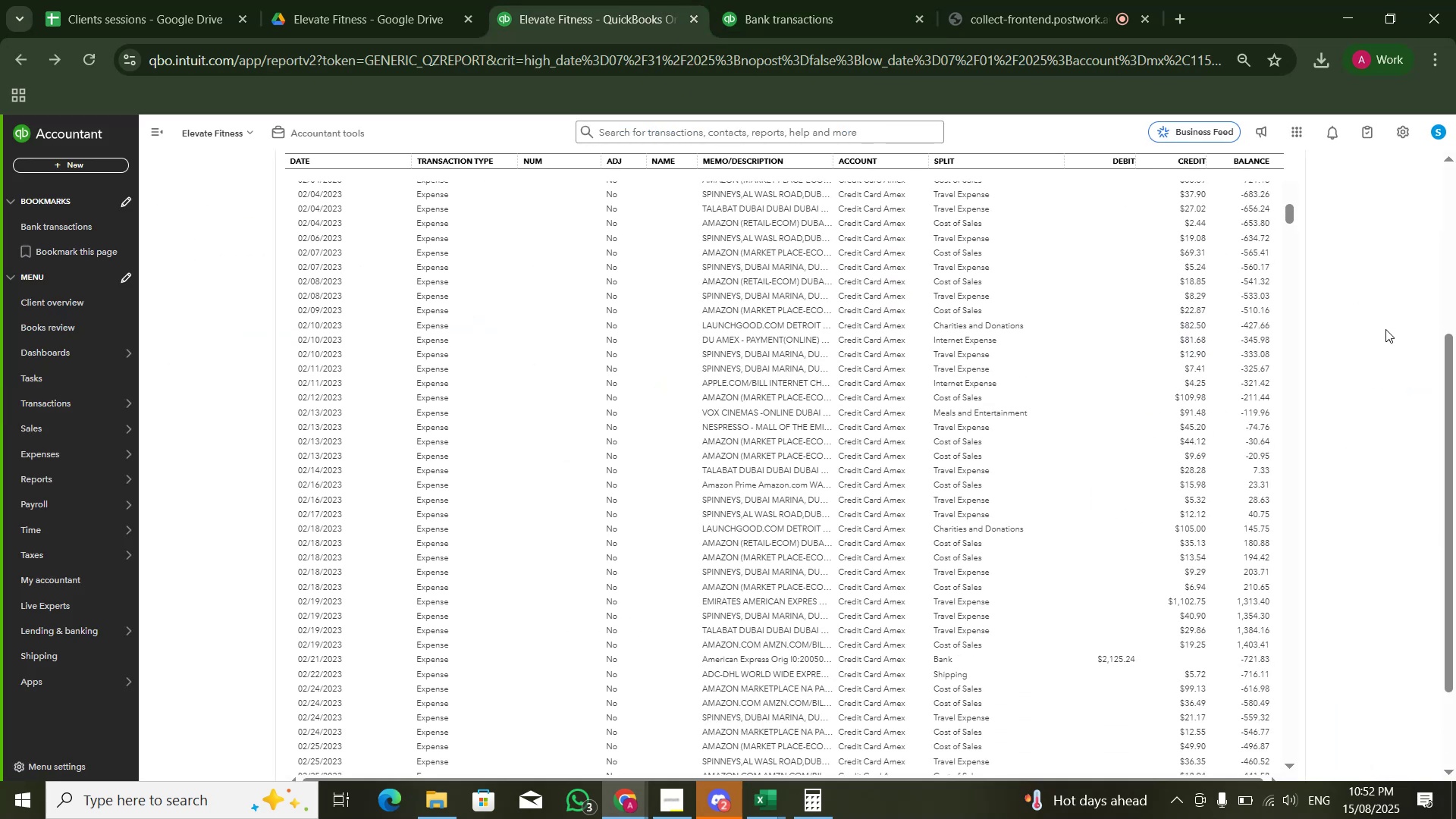 
scroll: coordinate [1239, 604], scroll_direction: up, amount: 7.0
 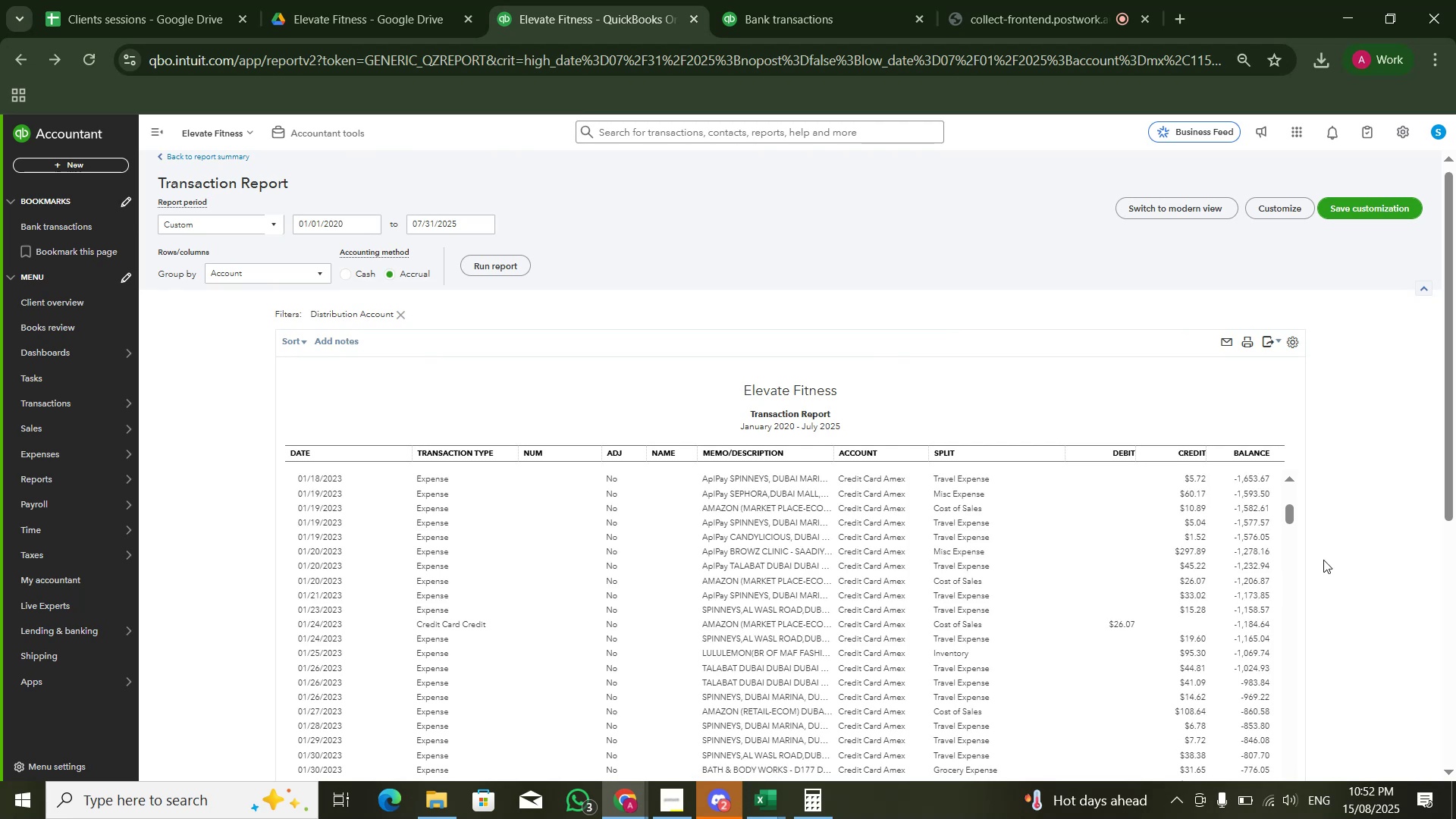 
scroll: coordinate [1337, 555], scroll_direction: down, amount: 1.0
 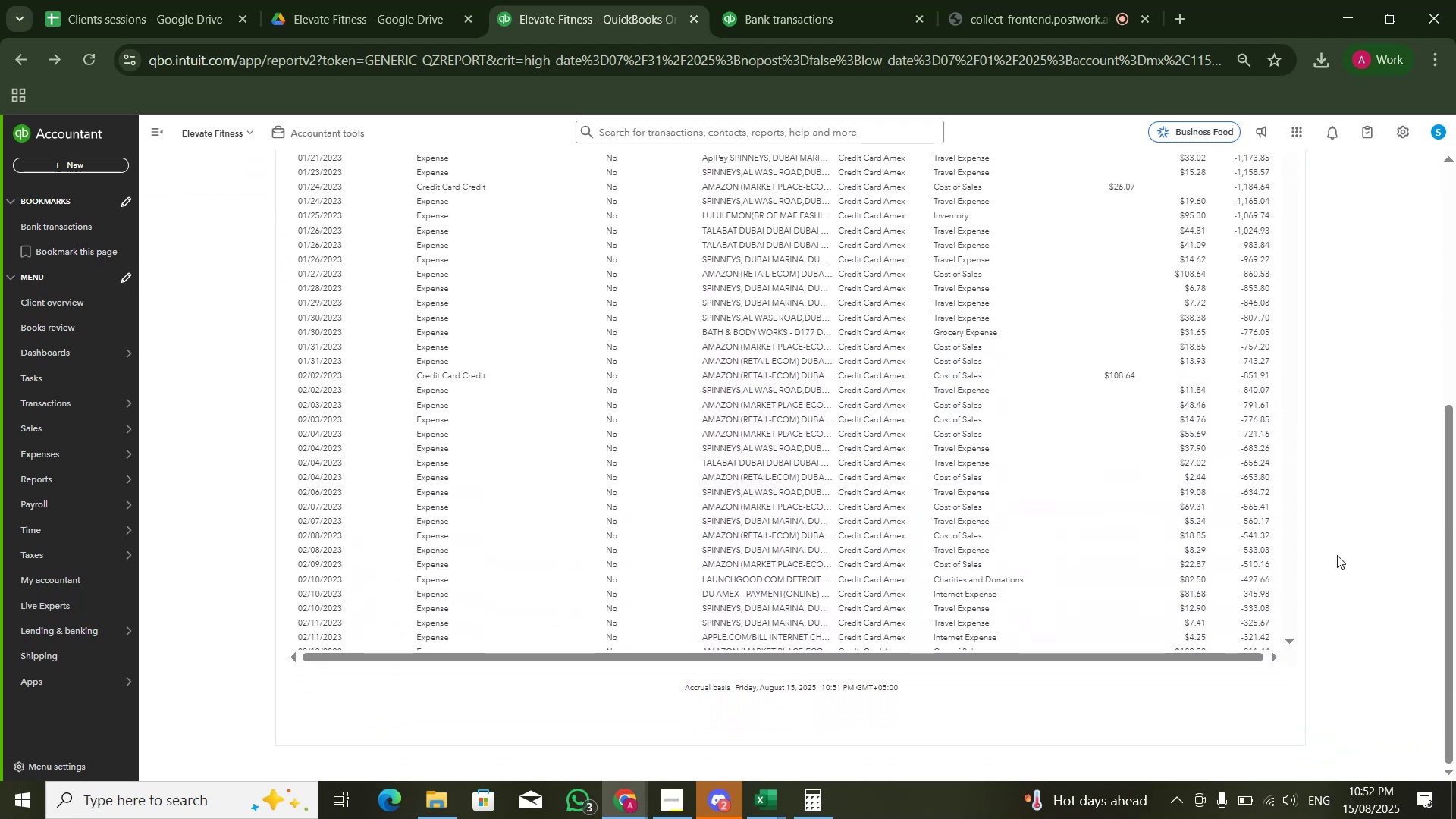 
scroll: coordinate [1329, 474], scroll_direction: up, amount: 13.0
 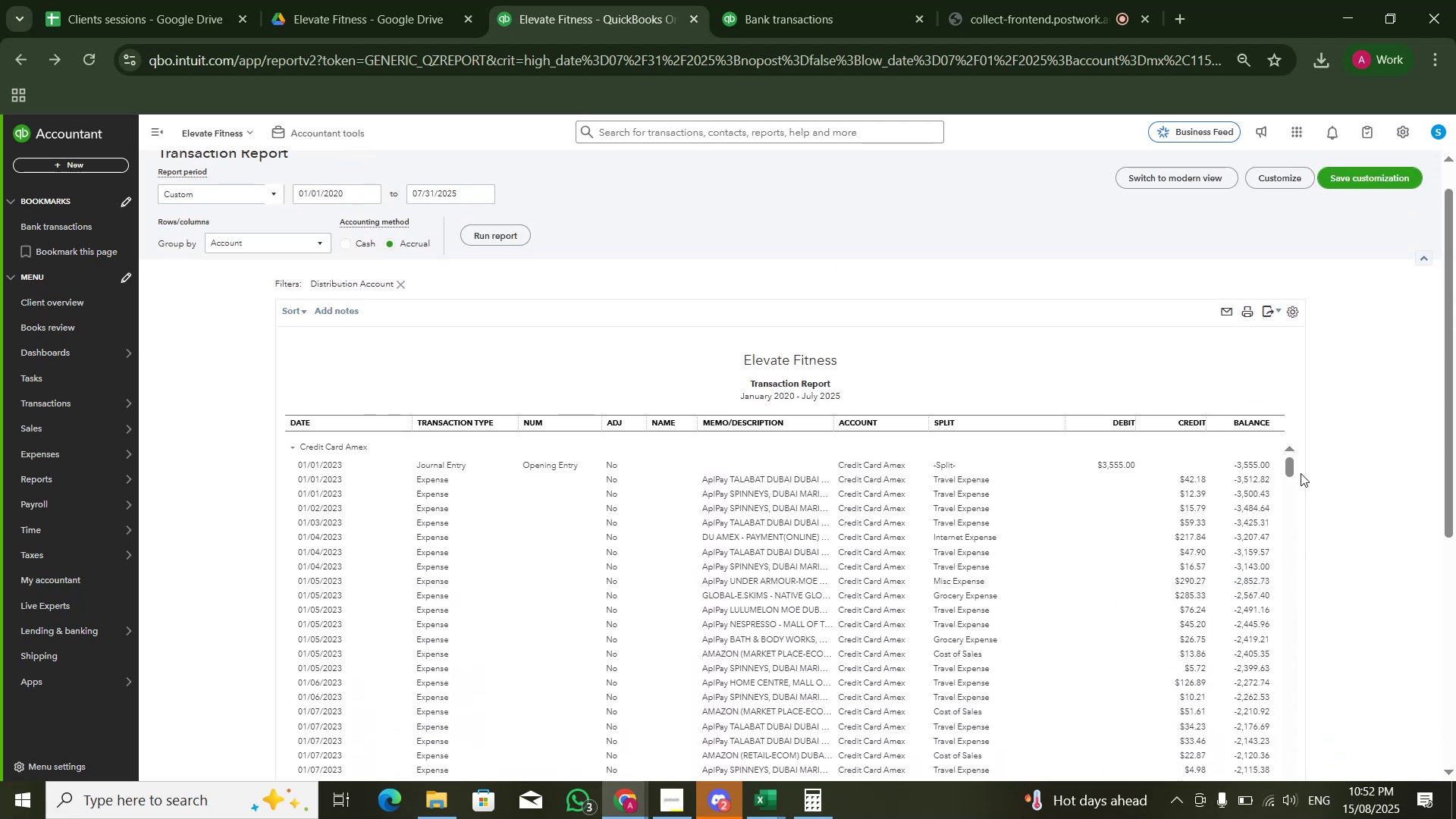 
left_click_drag(start_coordinate=[1293, 471], to_coordinate=[1289, 816])
 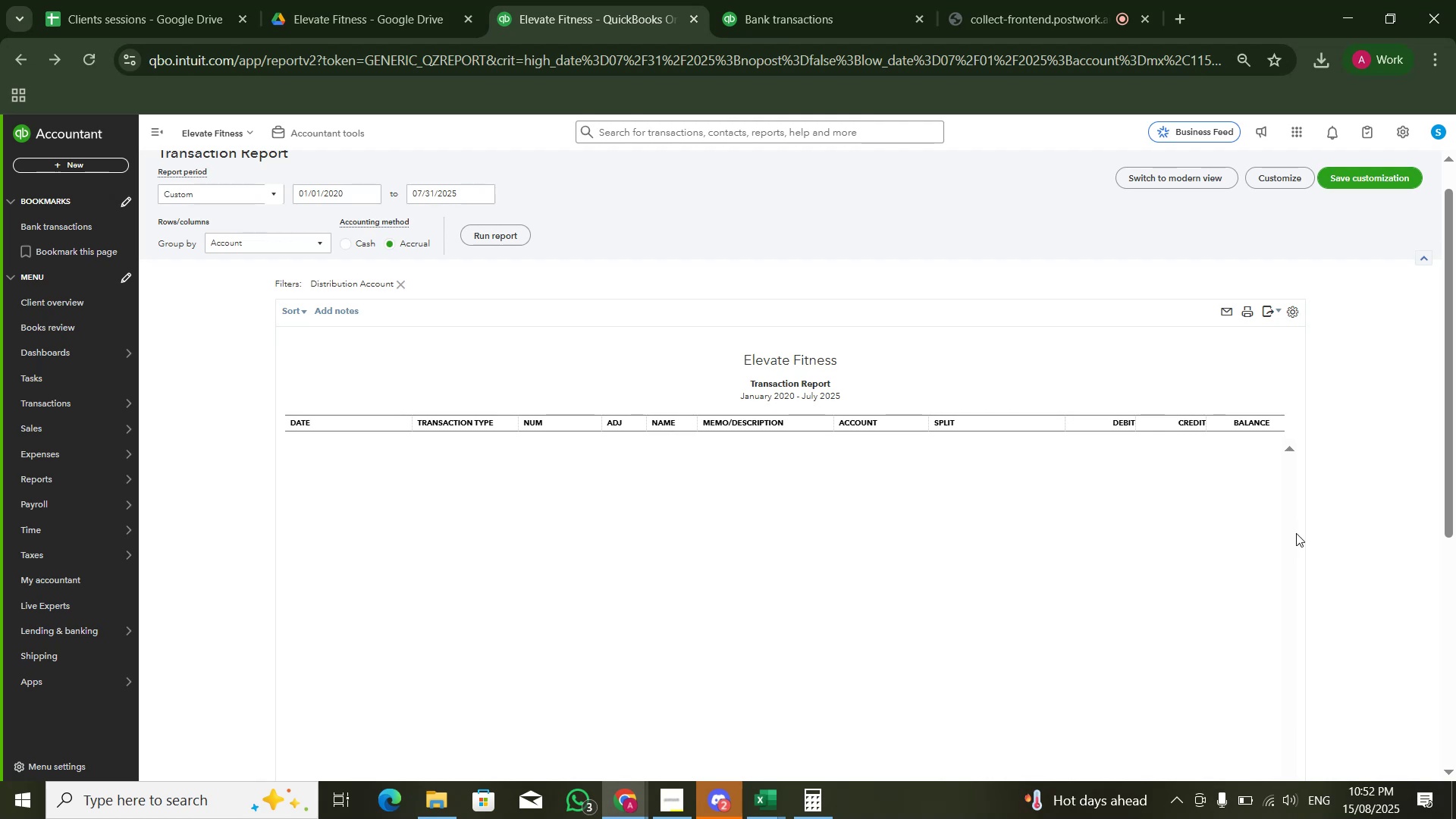 
scroll: coordinate [1328, 511], scroll_direction: down, amount: 7.0
 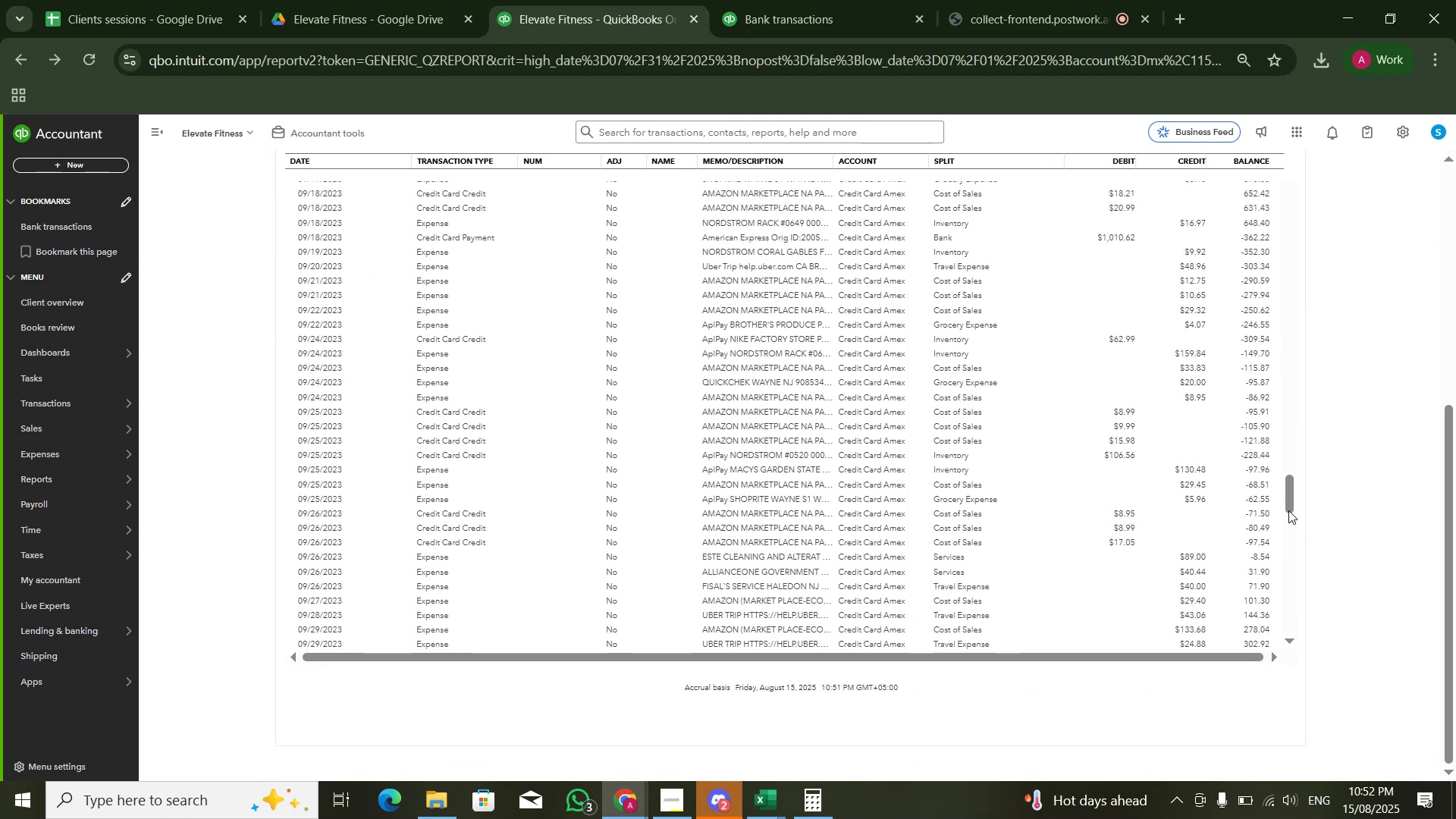 
left_click_drag(start_coordinate=[1286, 506], to_coordinate=[1297, 647])
 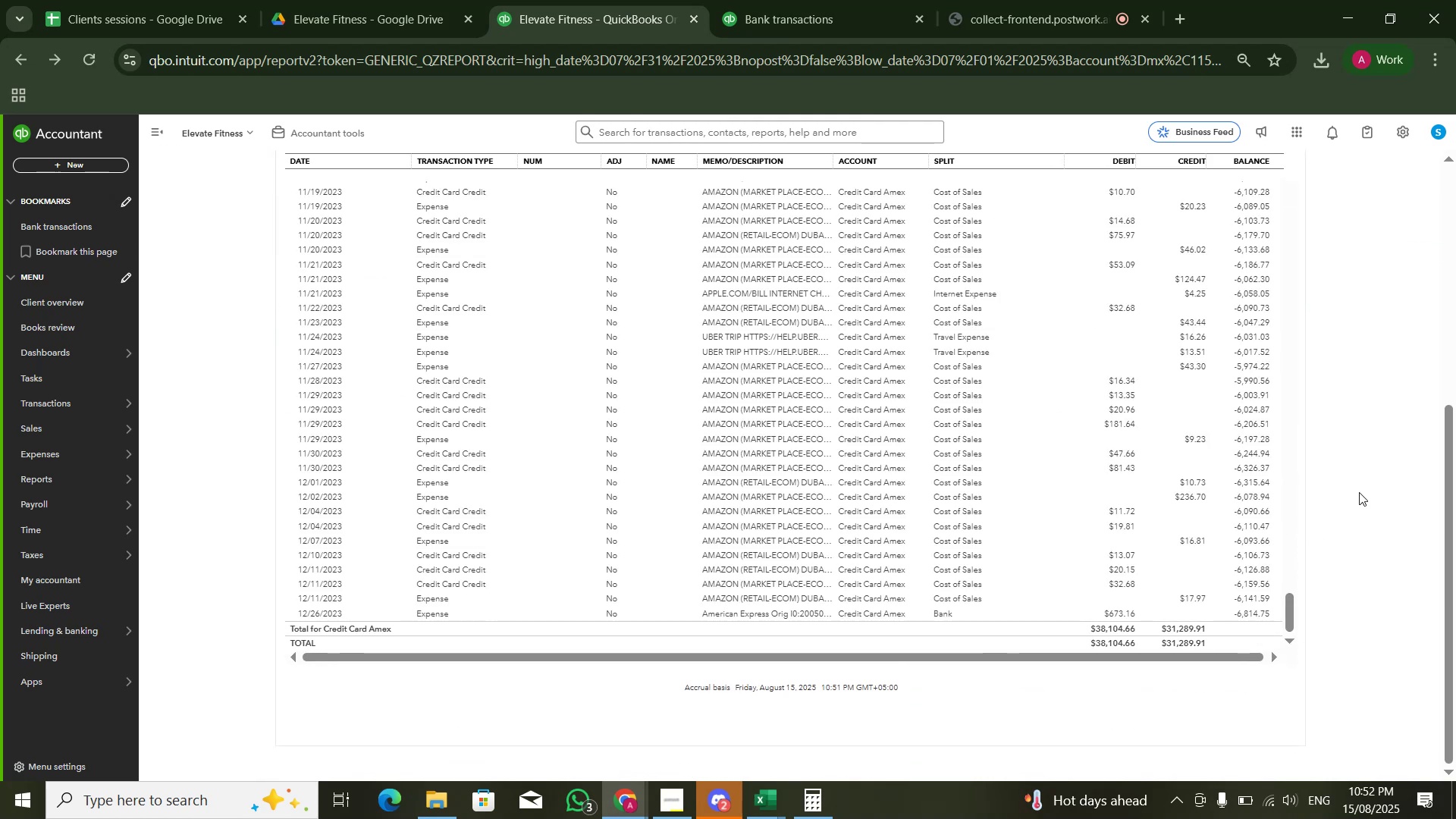 
scroll: coordinate [1359, 492], scroll_direction: up, amount: 6.0
 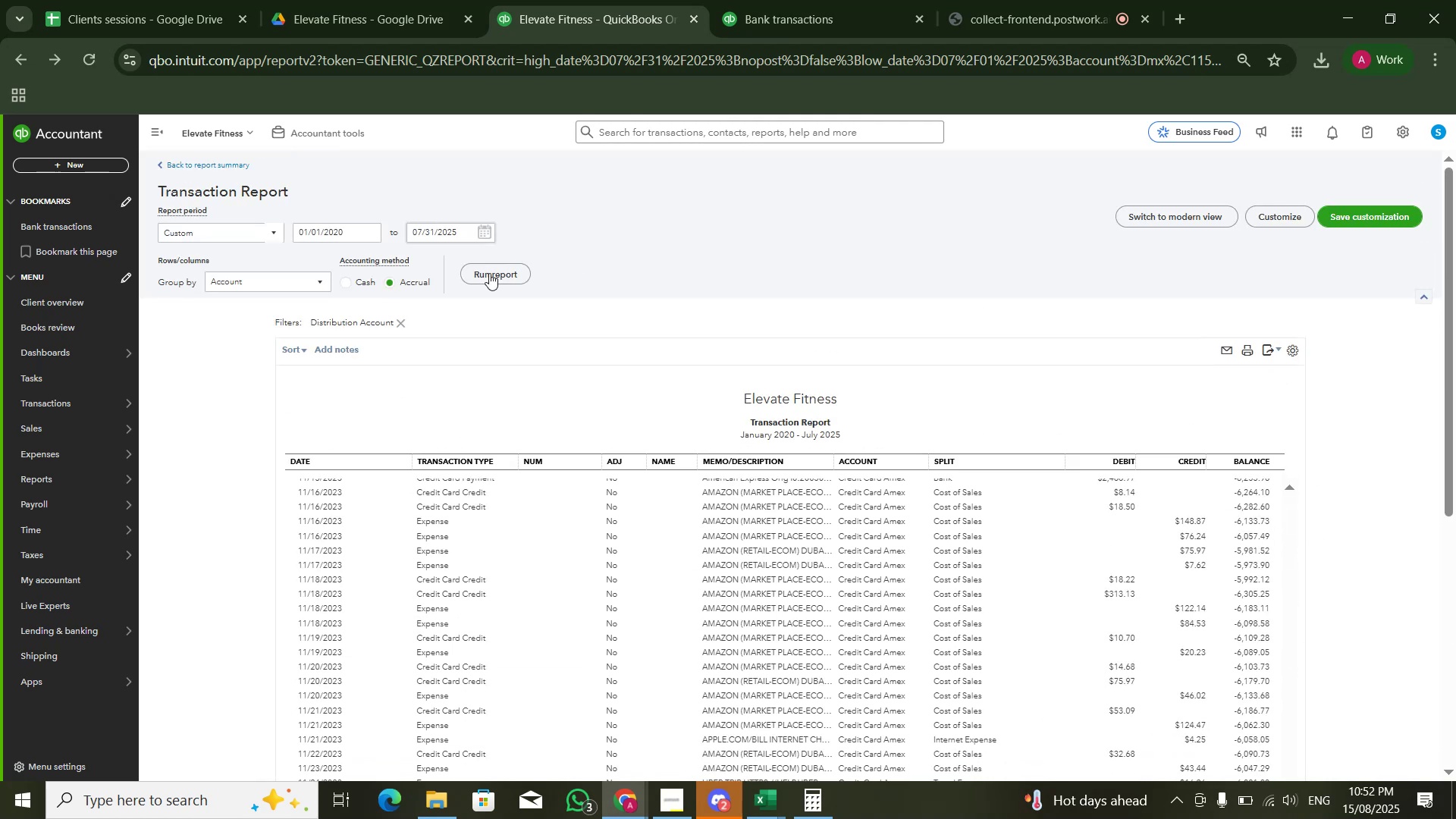 
left_click([490, 275])
 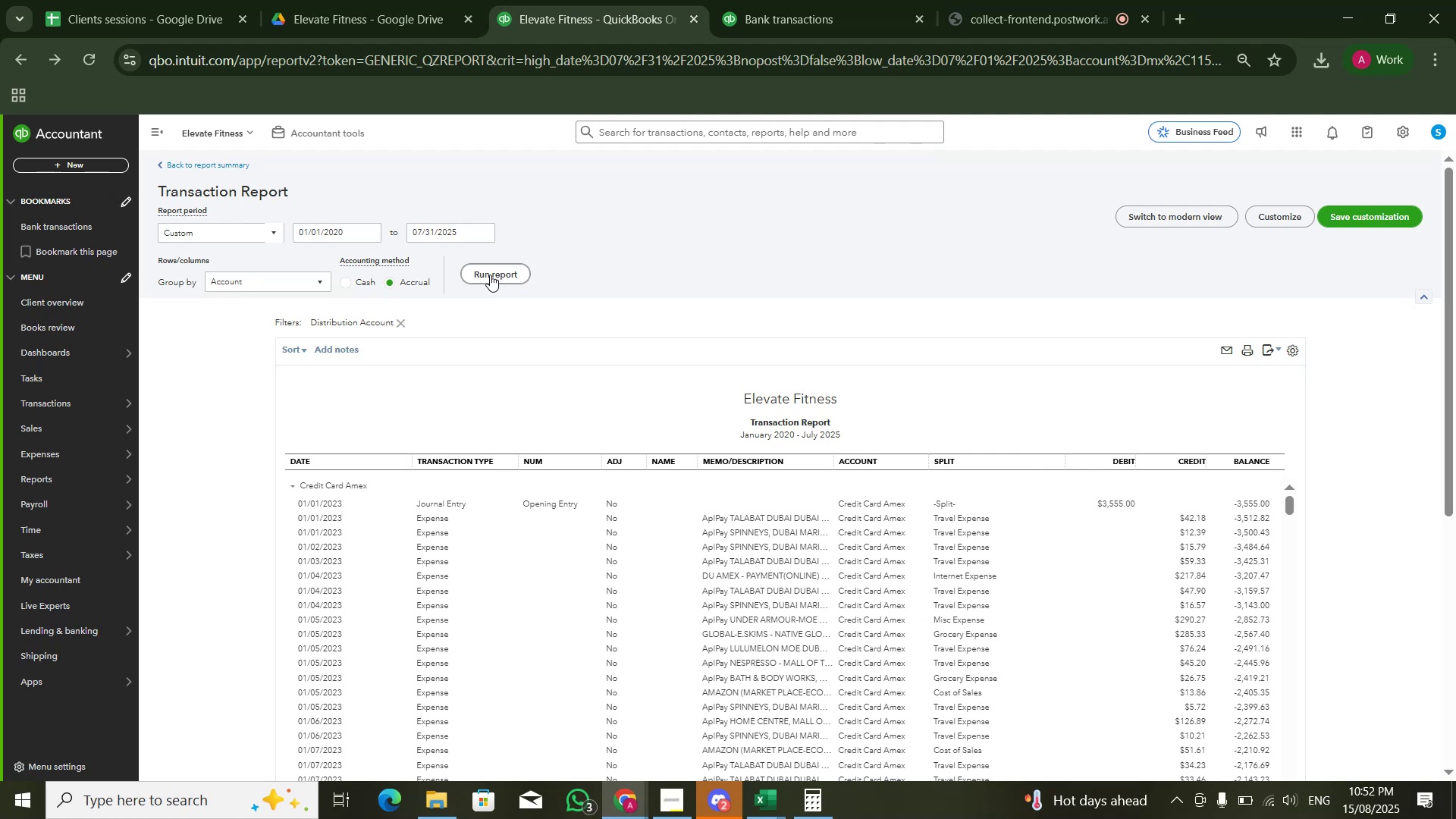 
wait(11.4)
 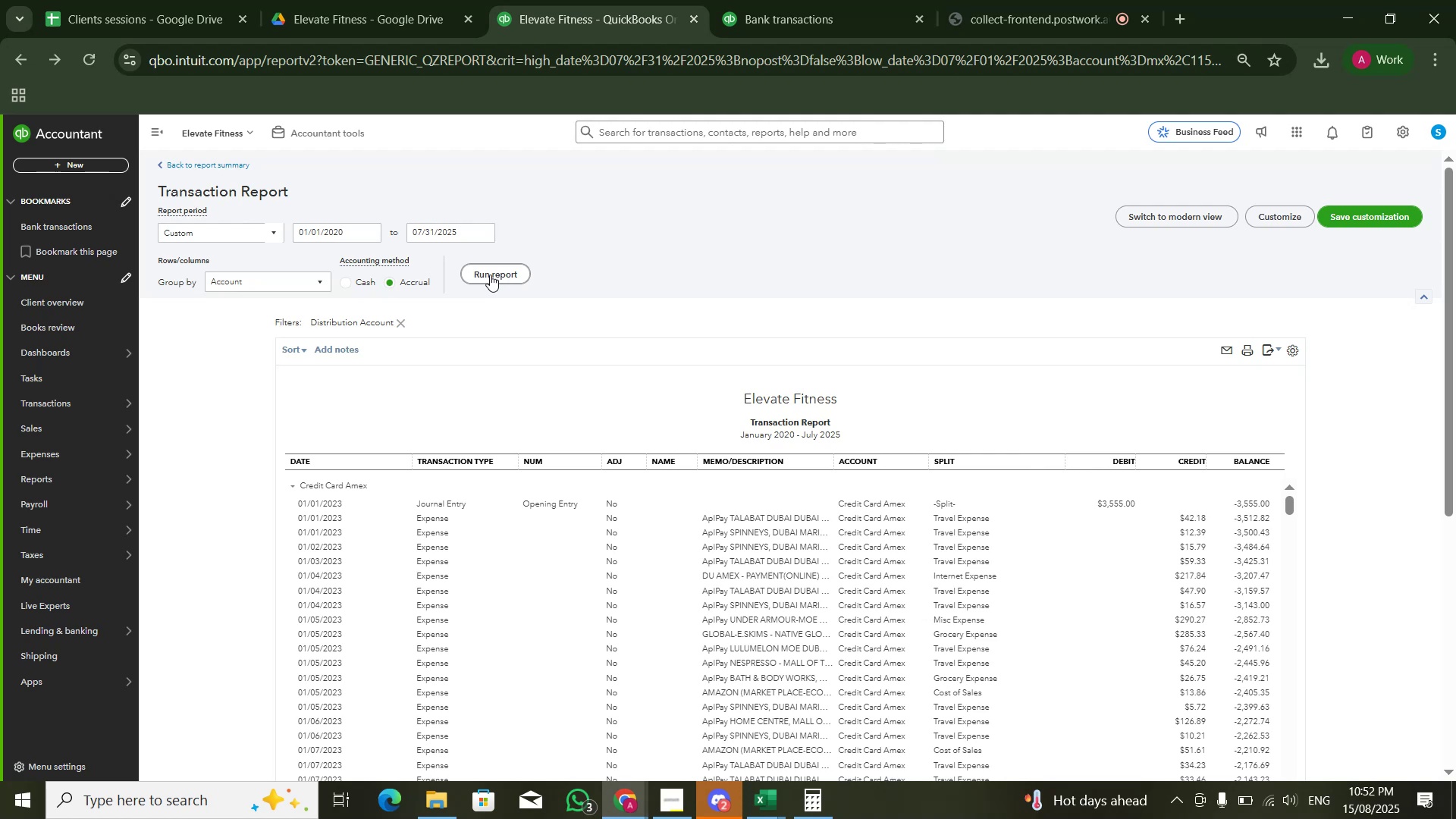 
left_click_drag(start_coordinate=[1292, 509], to_coordinate=[1299, 815])
 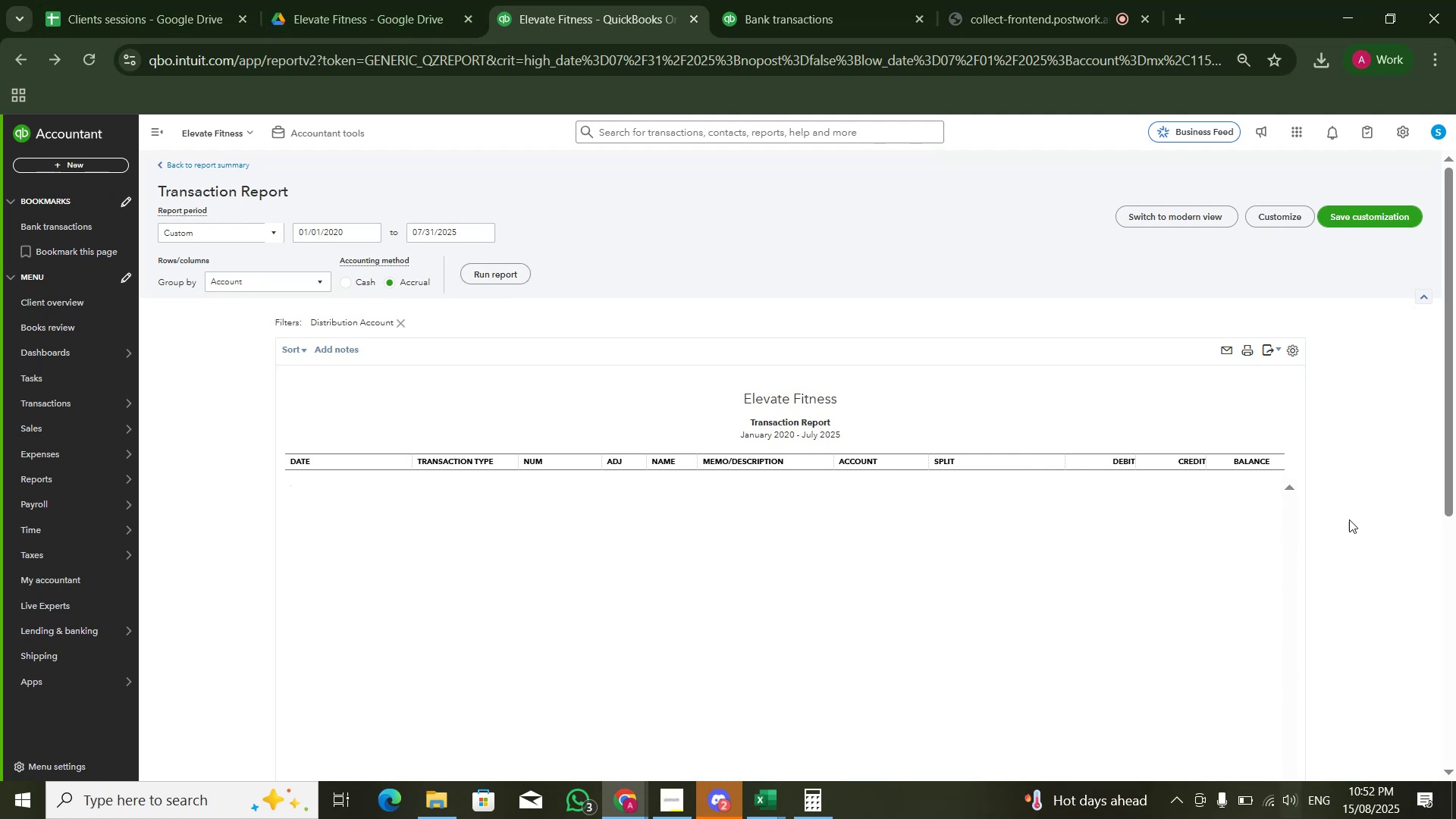 
scroll: coordinate [1351, 514], scroll_direction: down, amount: 13.0
 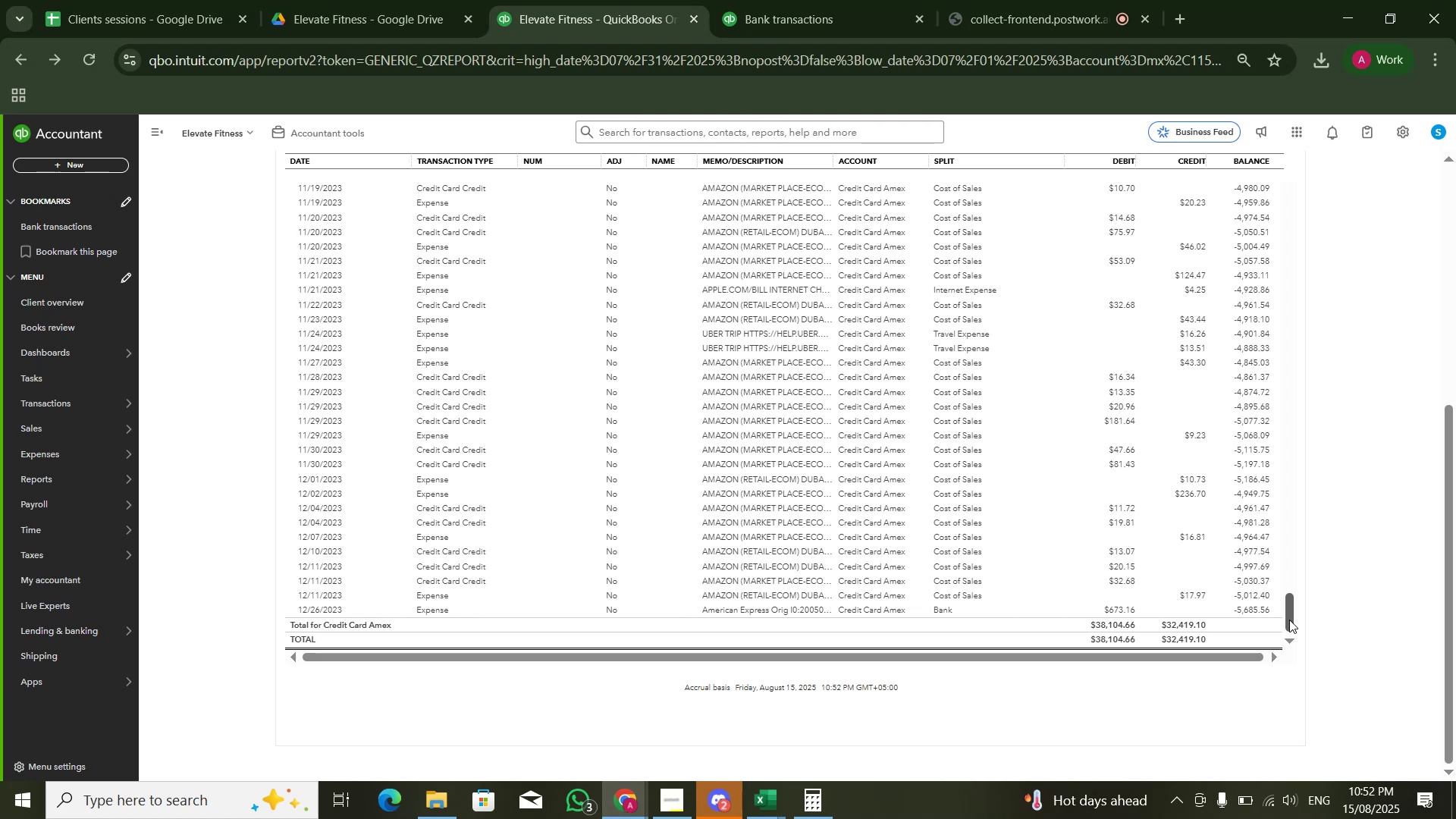 
left_click_drag(start_coordinate=[1289, 621], to_coordinate=[1294, 133])
 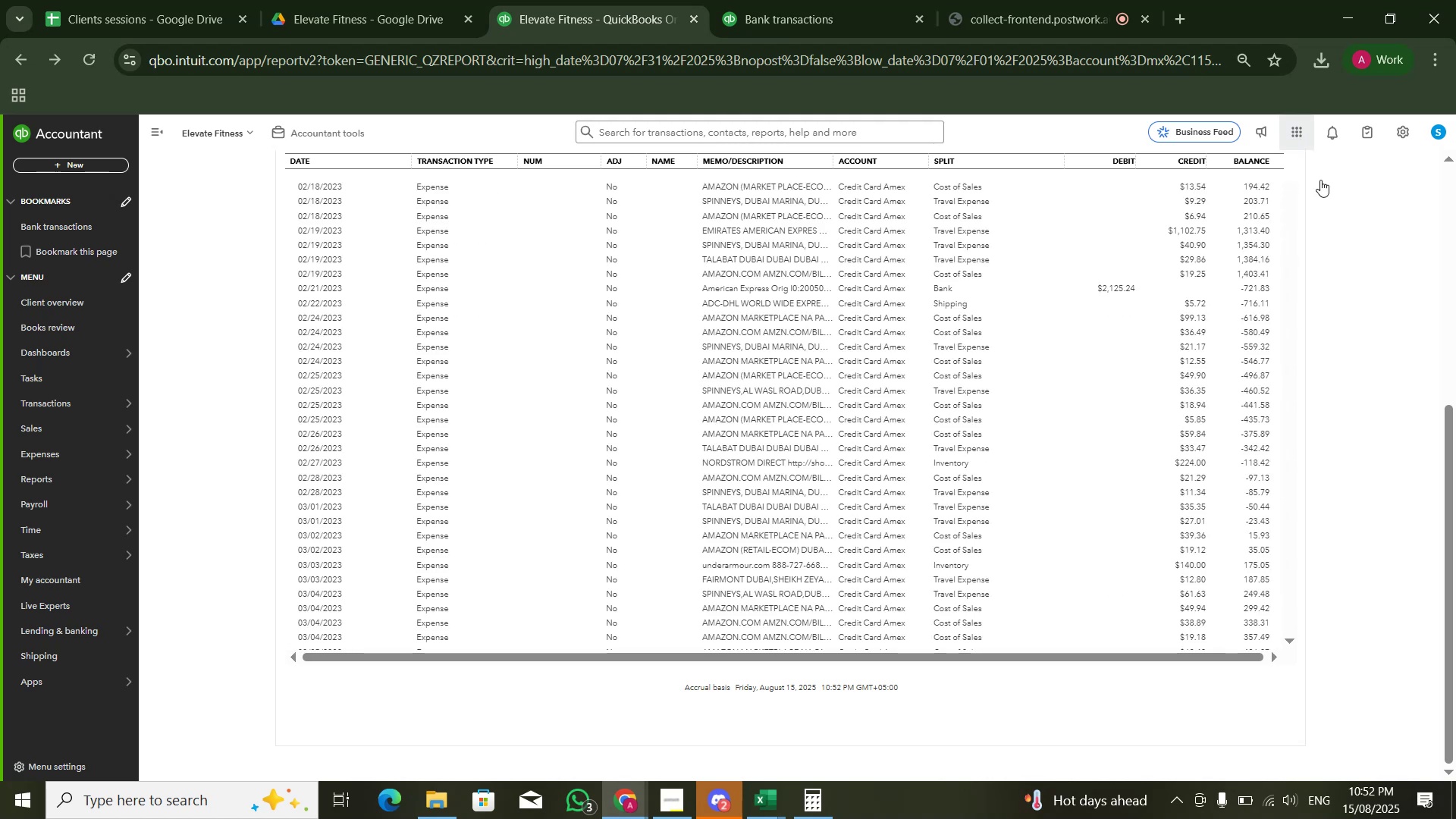 
scroll: coordinate [1185, 352], scroll_direction: up, amount: 21.0
 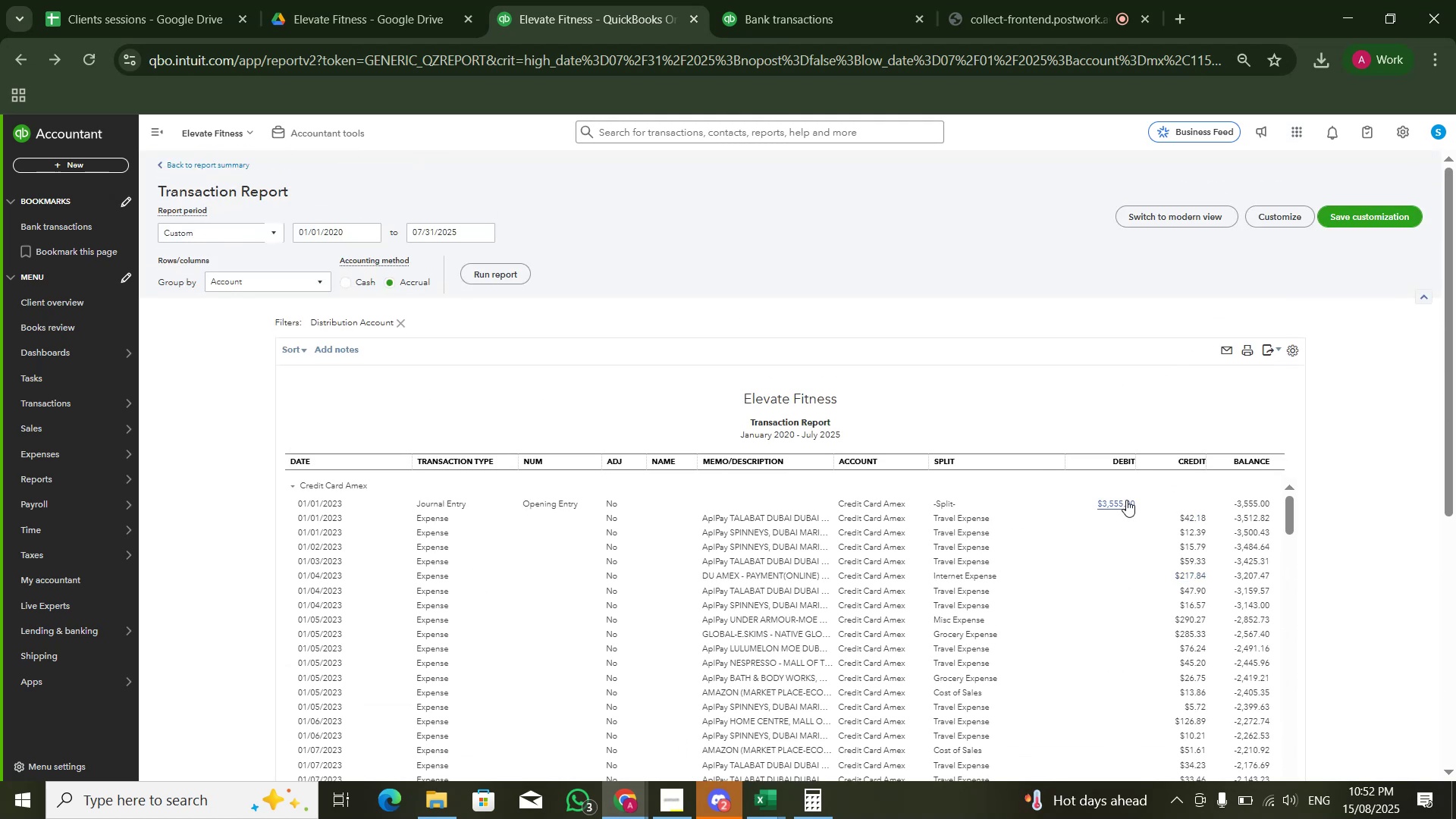 
left_click([1116, 507])
 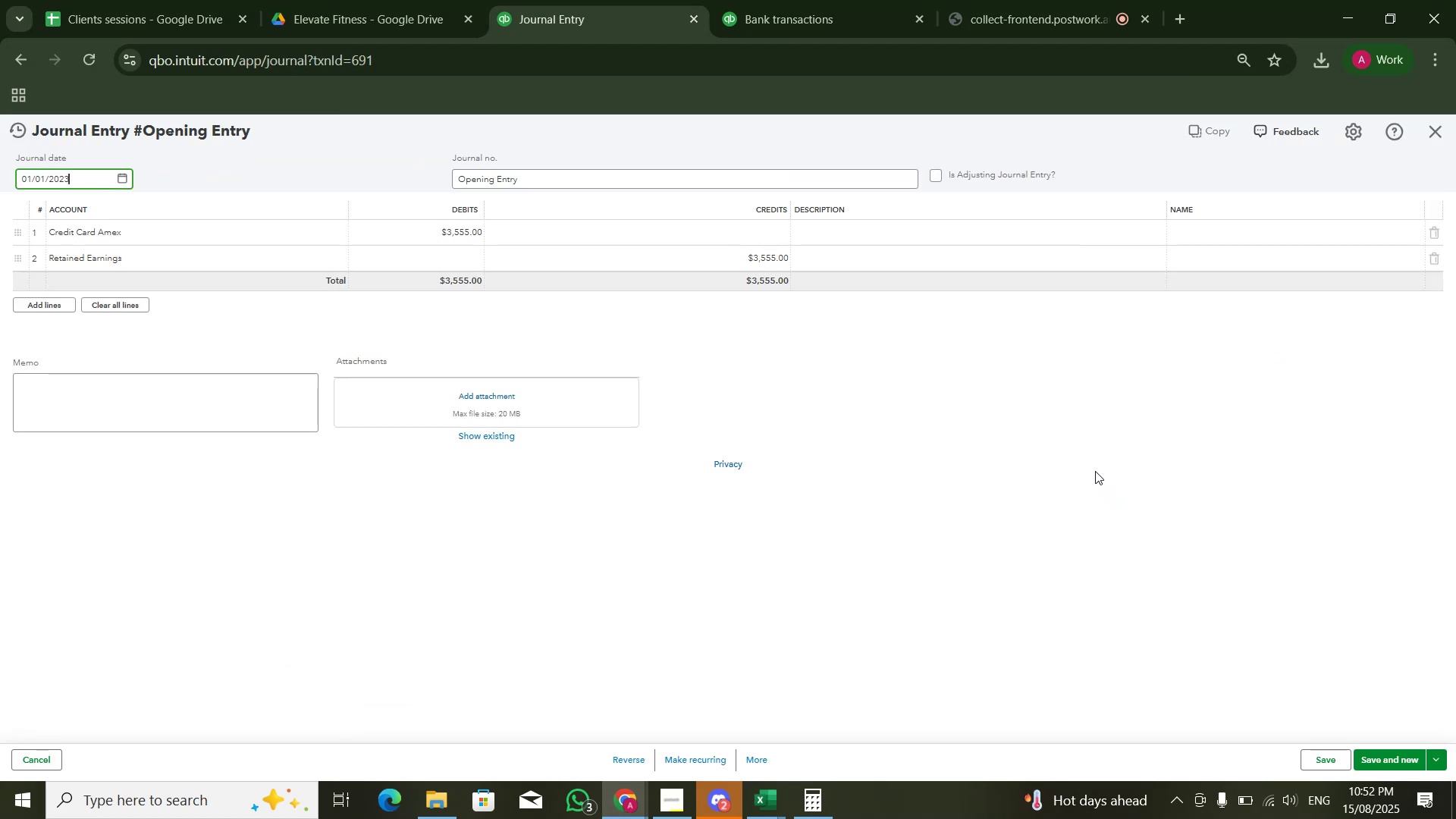 
key(Alt+AltLeft)
 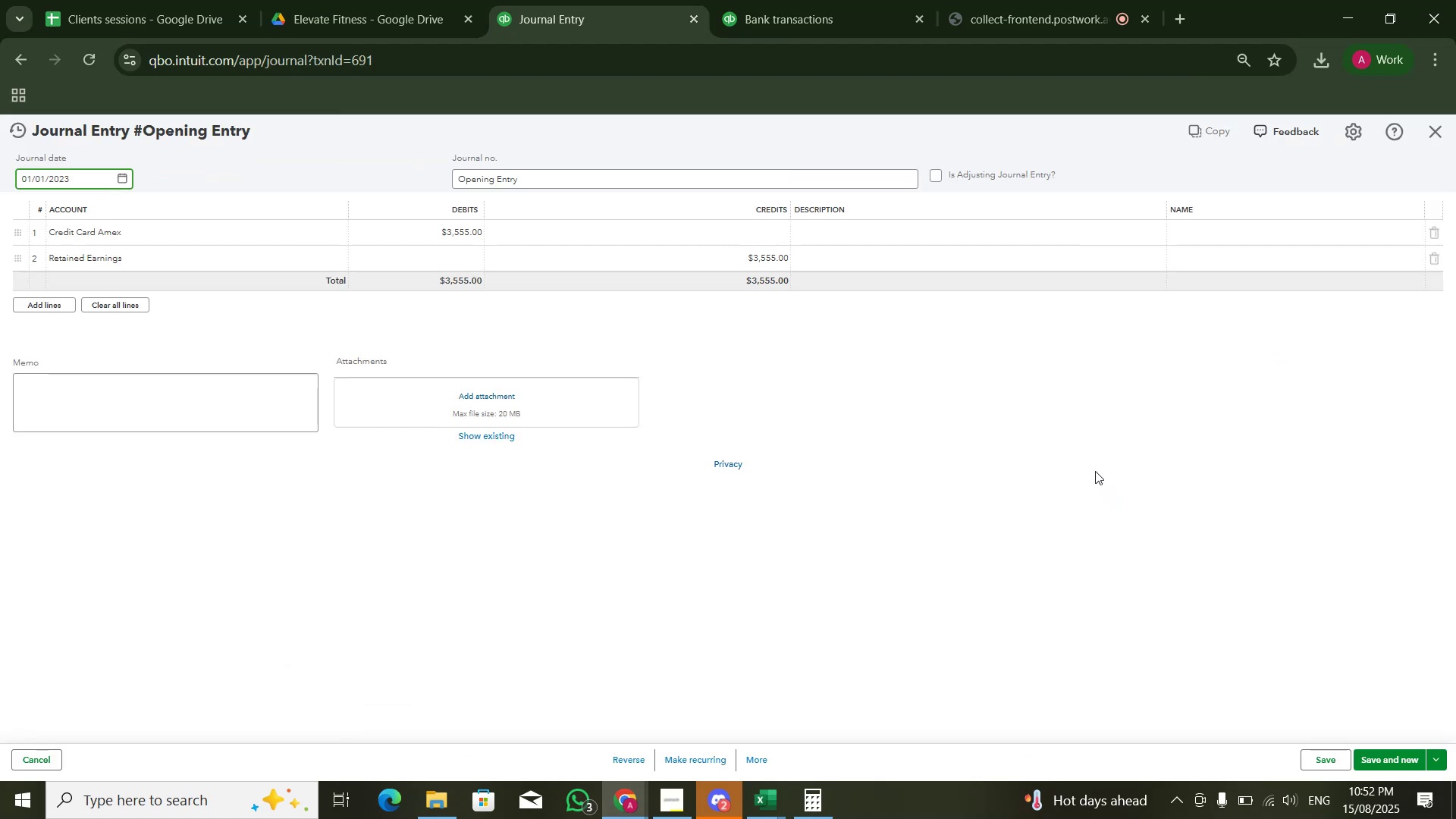 
key(Alt+Tab)
 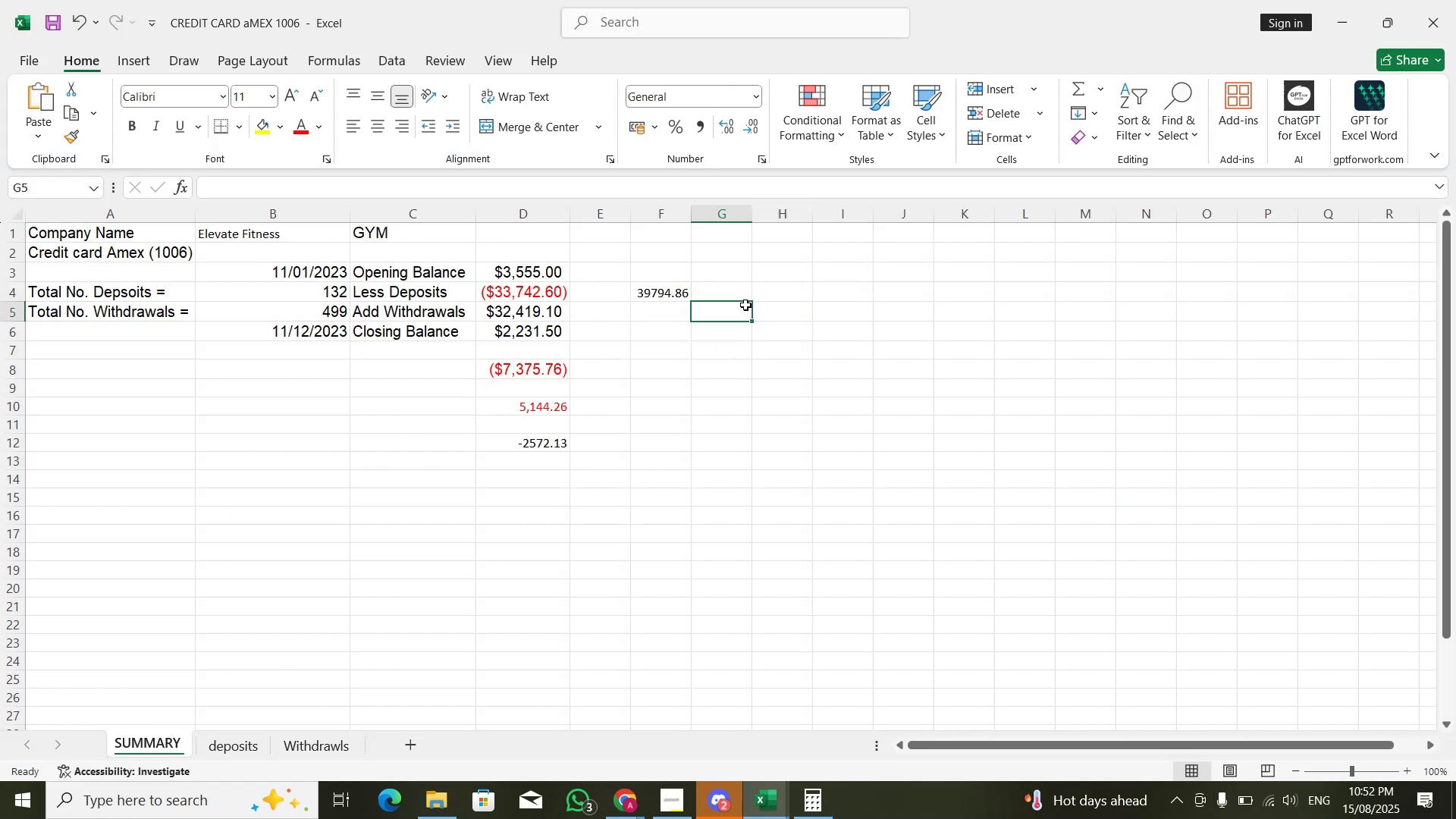 
double_click([682, 293])
 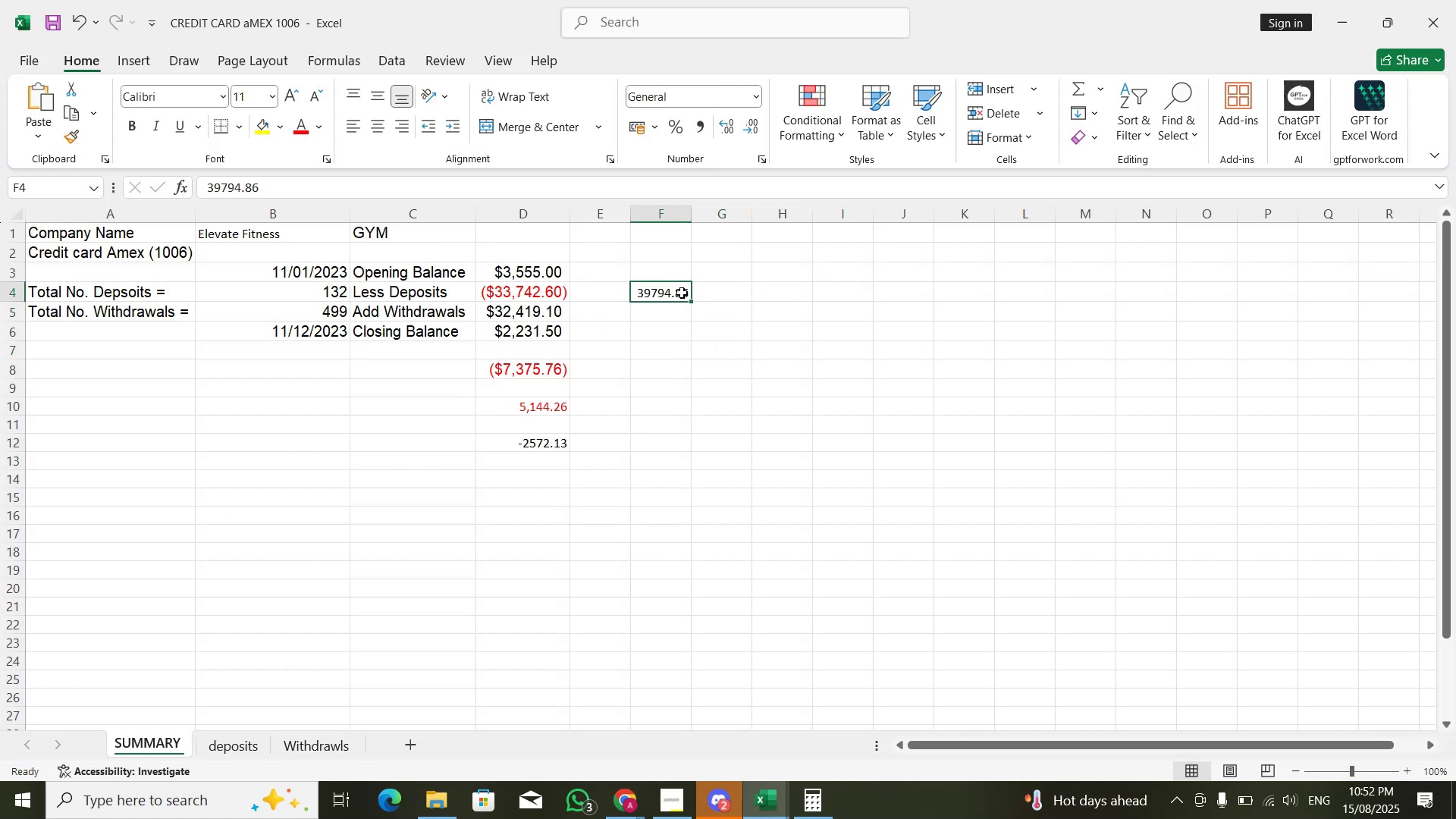 
key(Delete)
 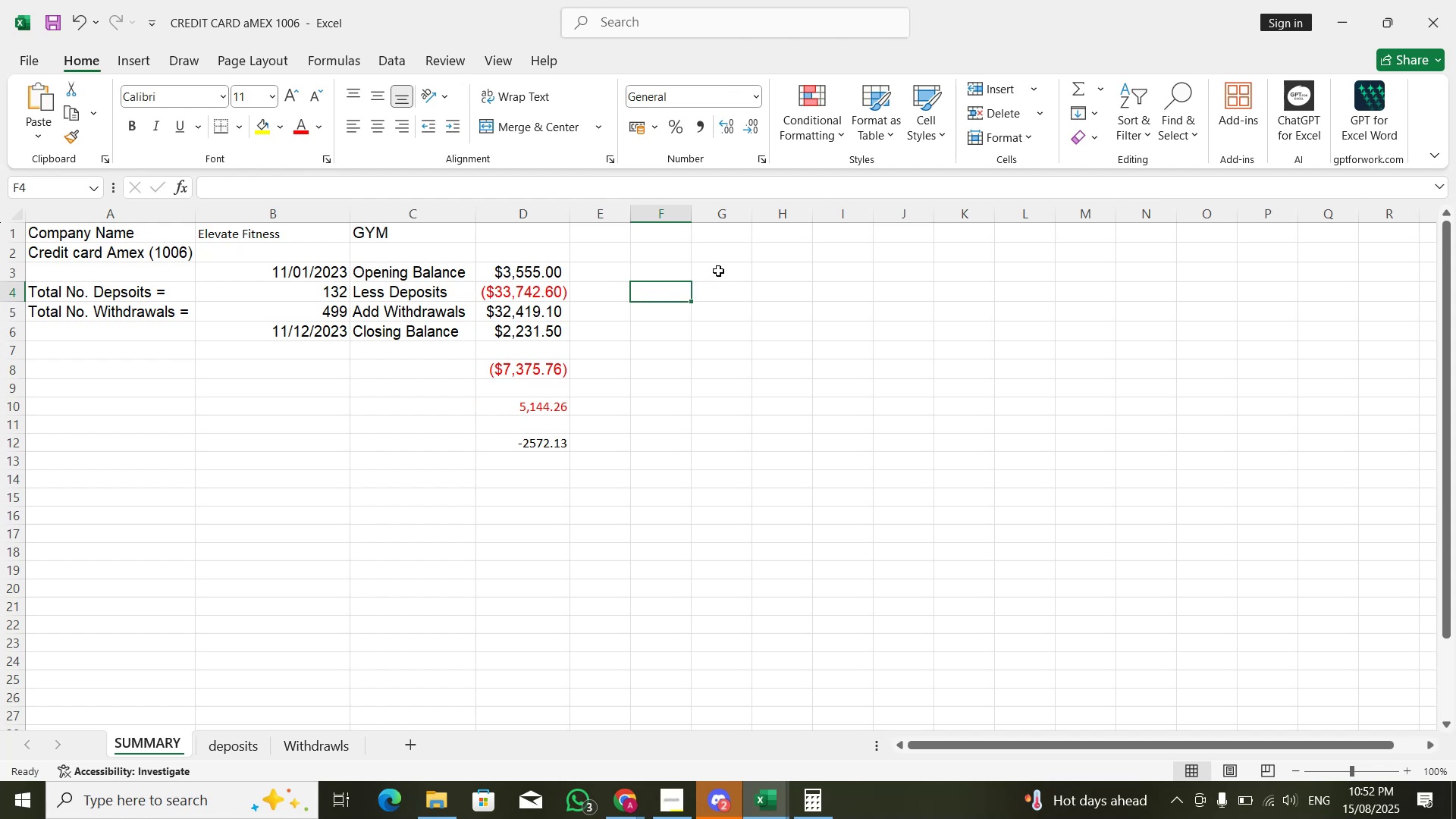 
key(Alt+AltLeft)
 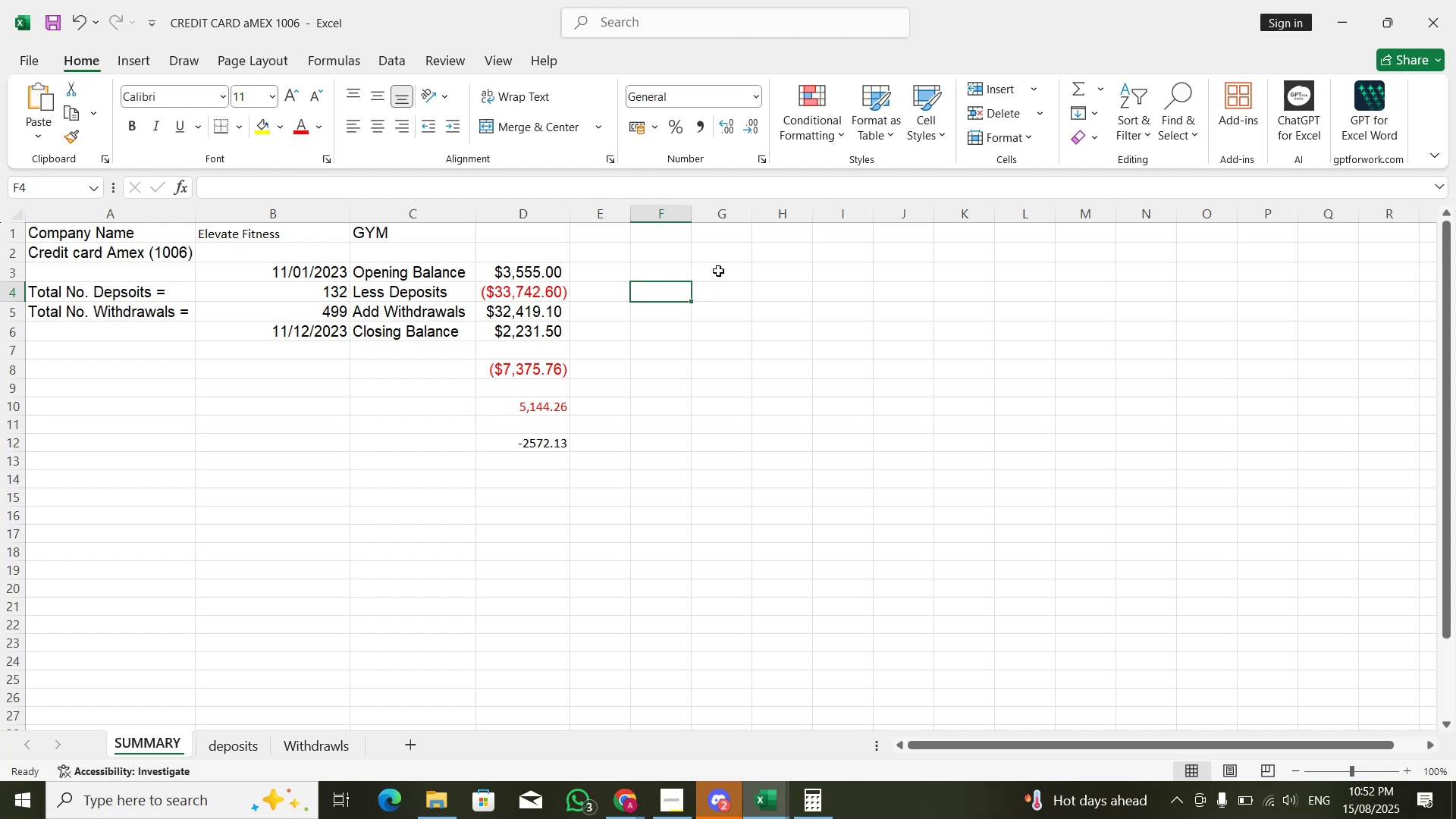 
key(Alt+Tab)
 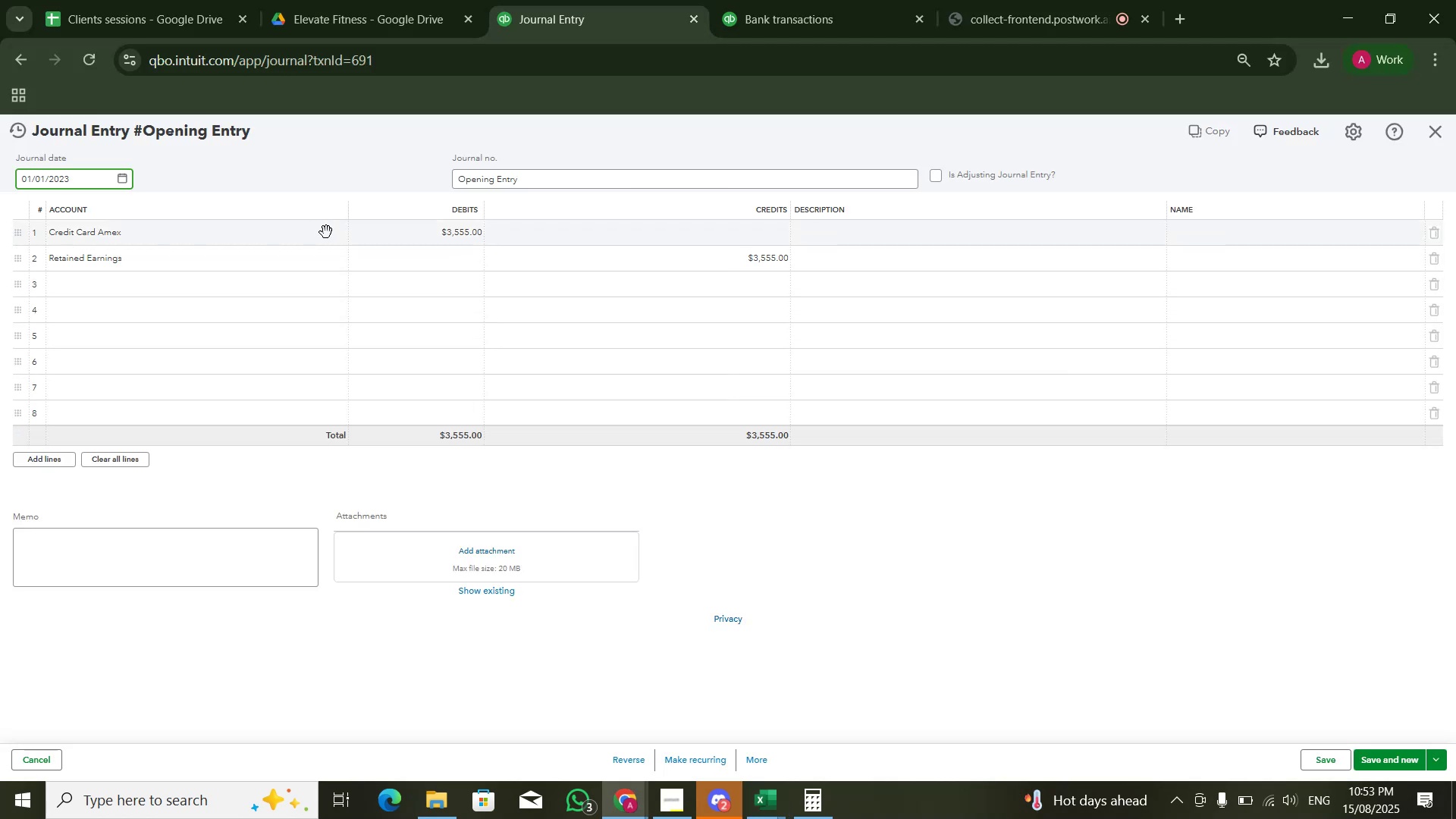 
key(Alt+AltLeft)
 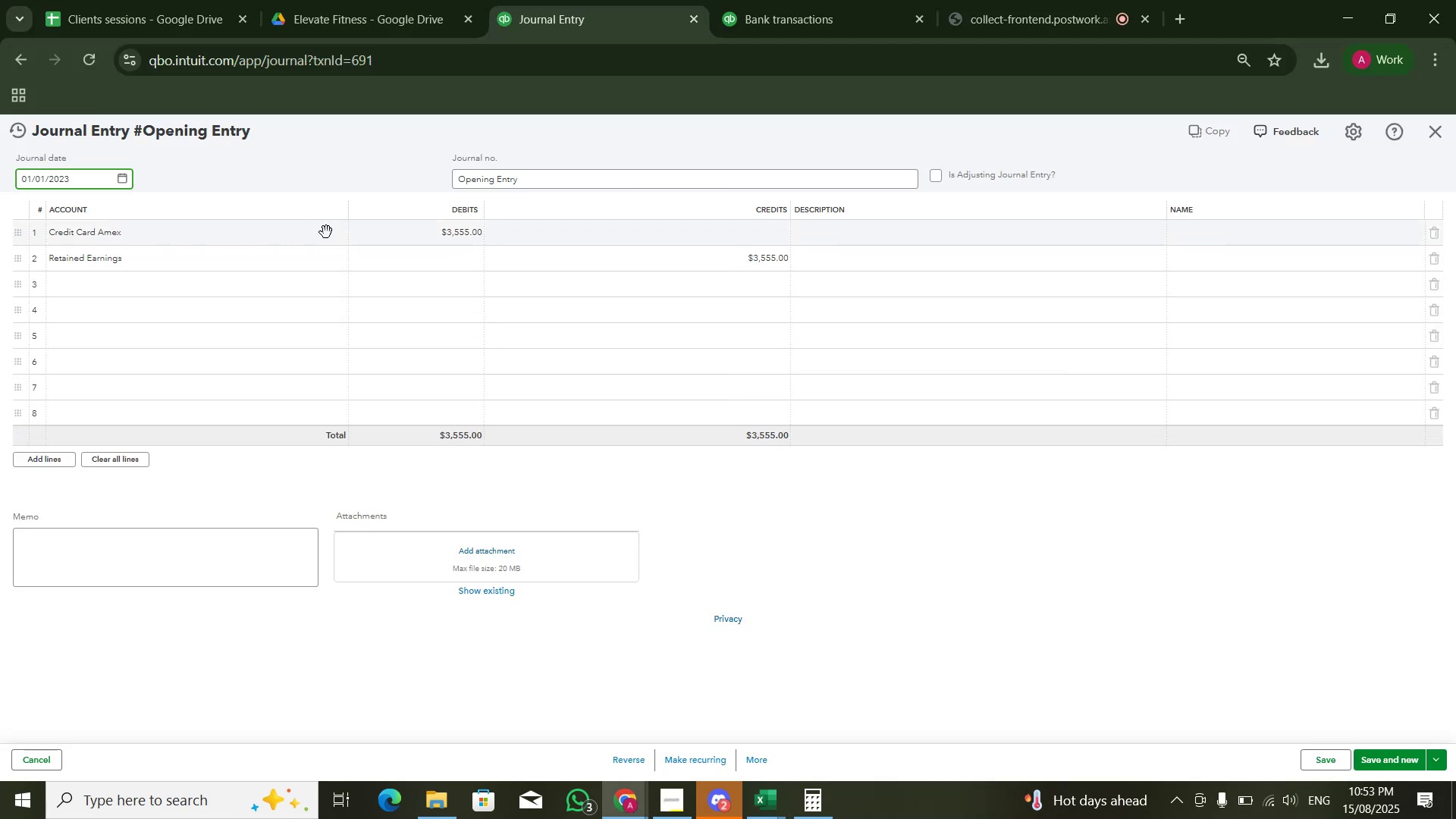 
key(Alt+Tab)
 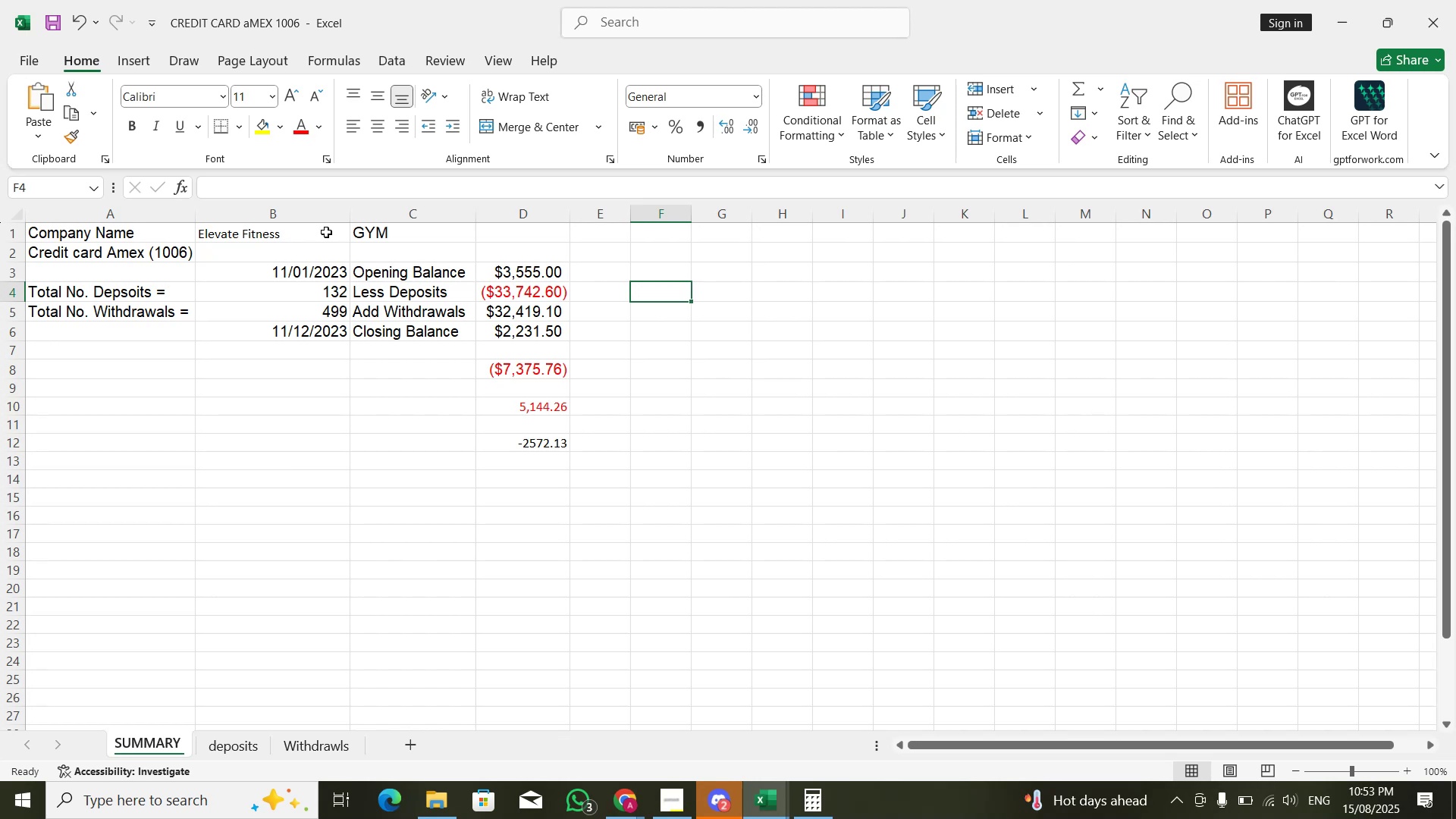 
wait(5.01)
 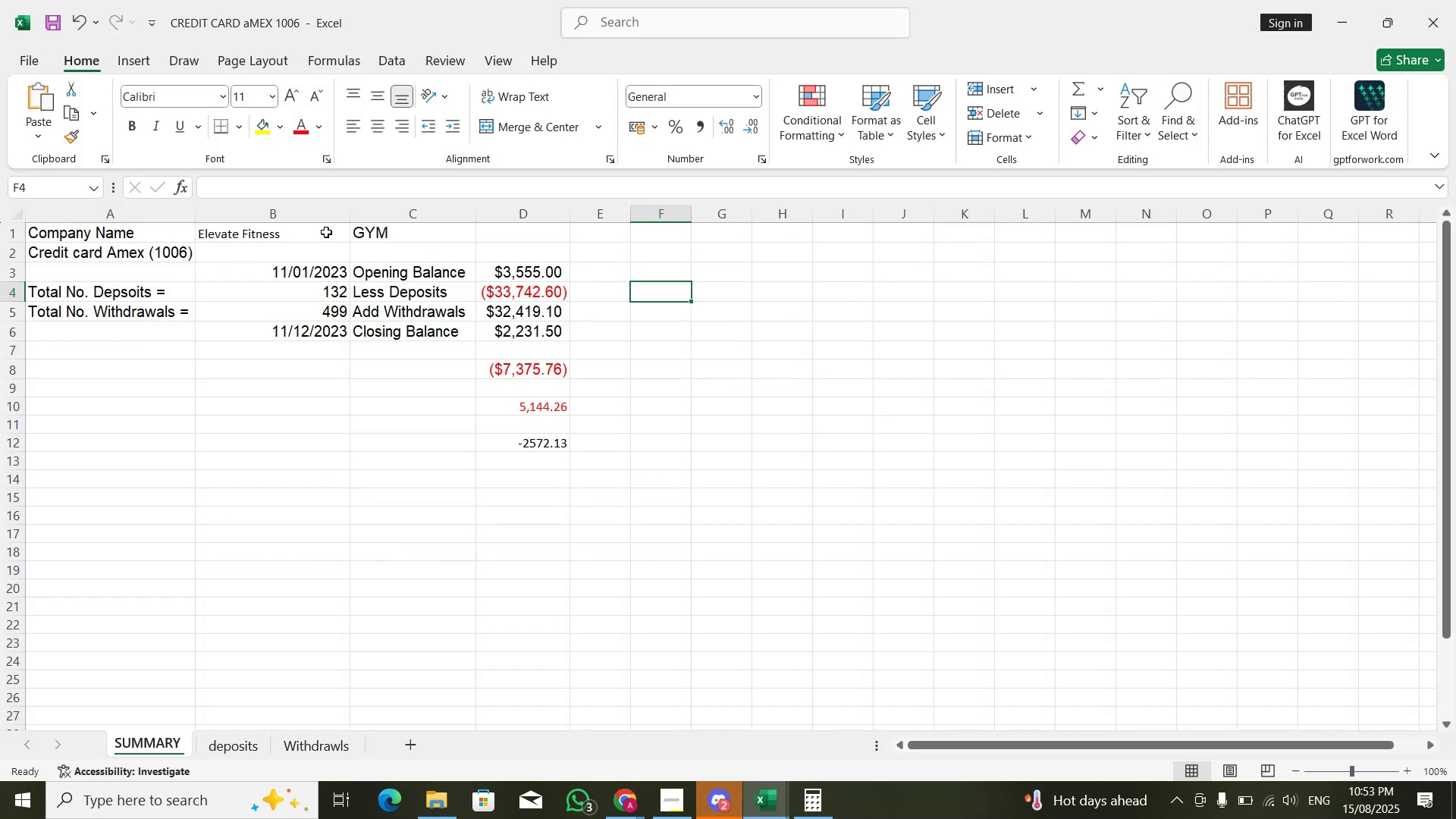 
key(Control+PageDown)
 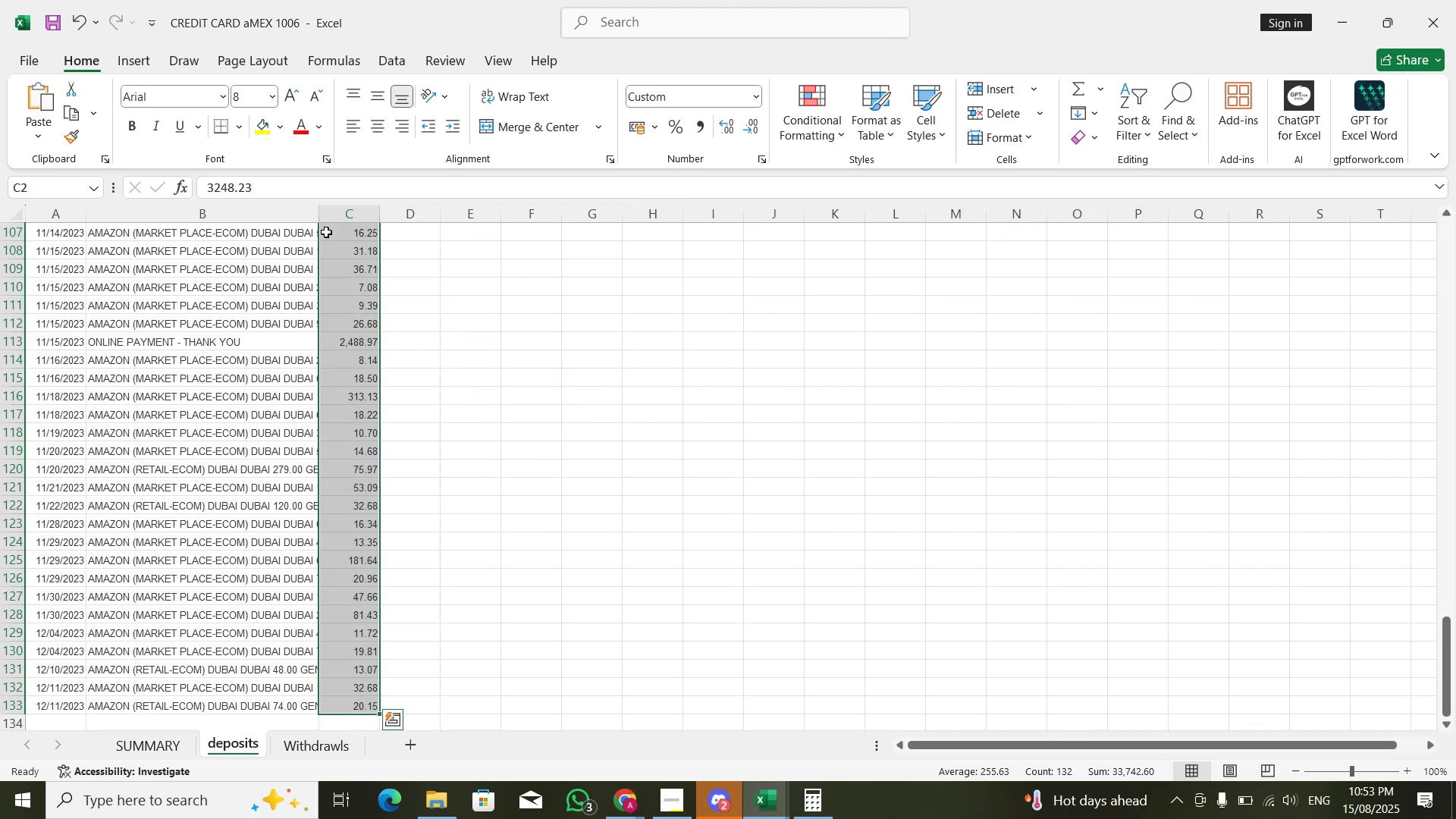 
key(ArrowRight)
 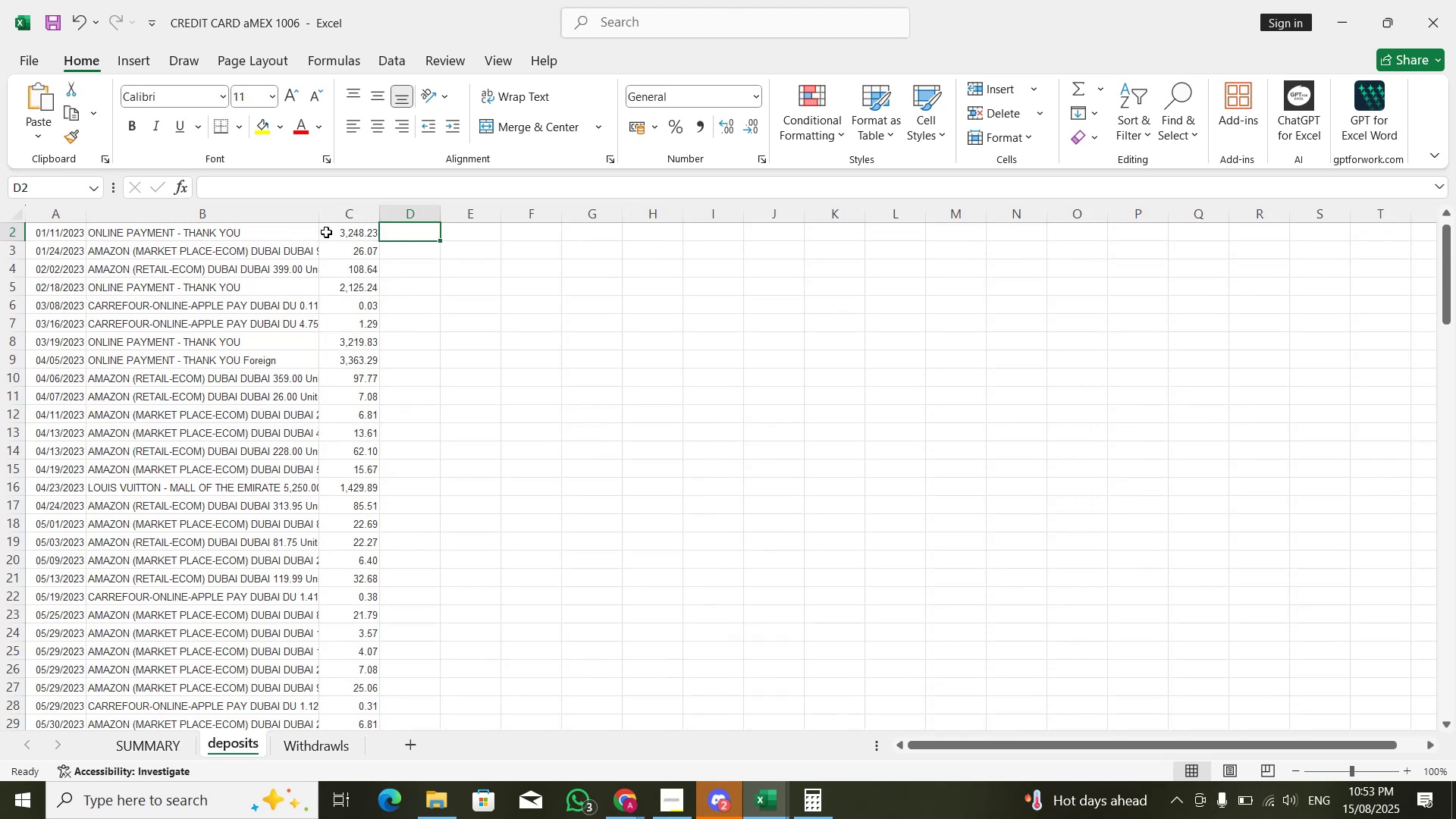 
key(ArrowLeft)
 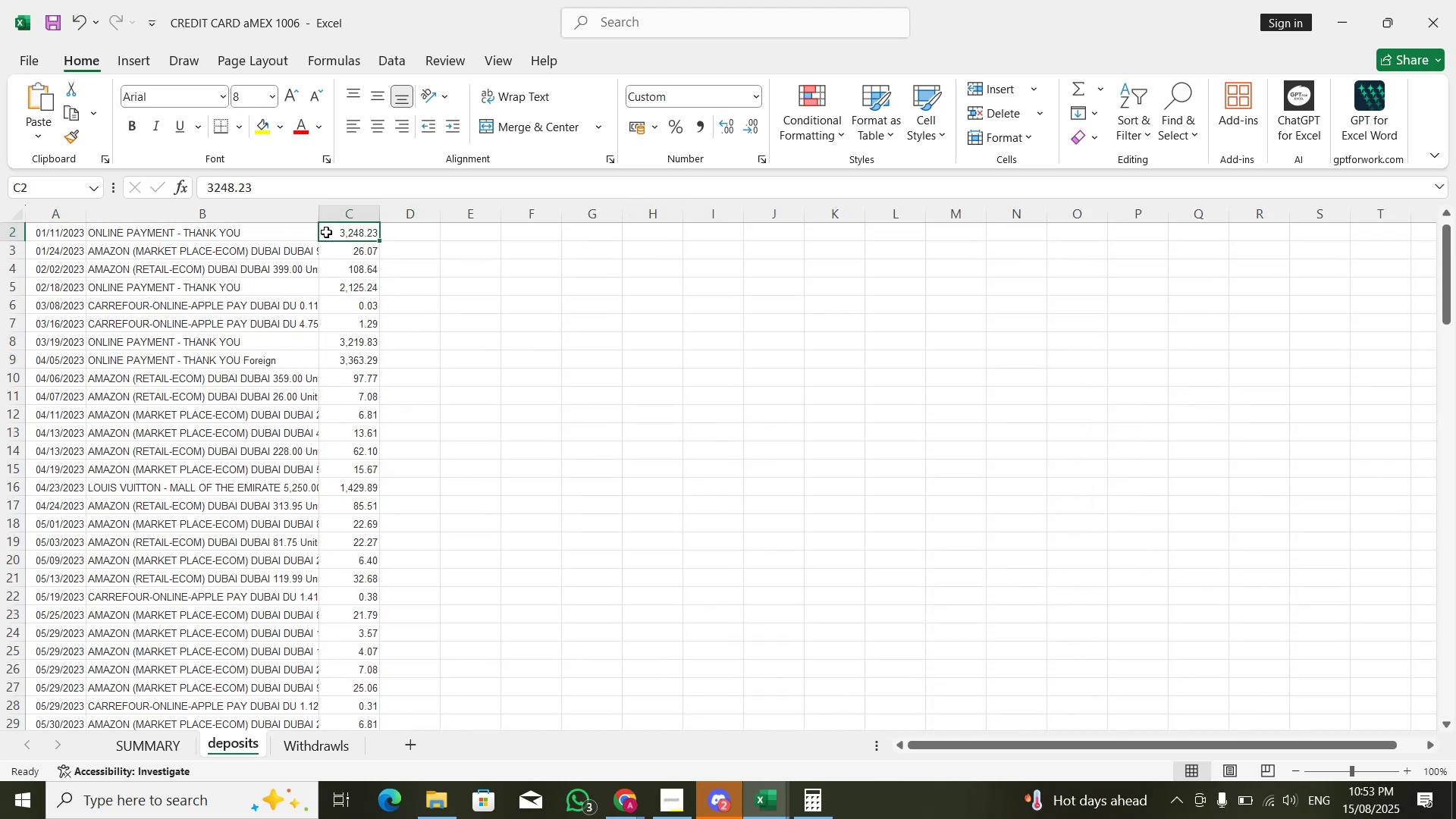 
key(Control+PageDown)
 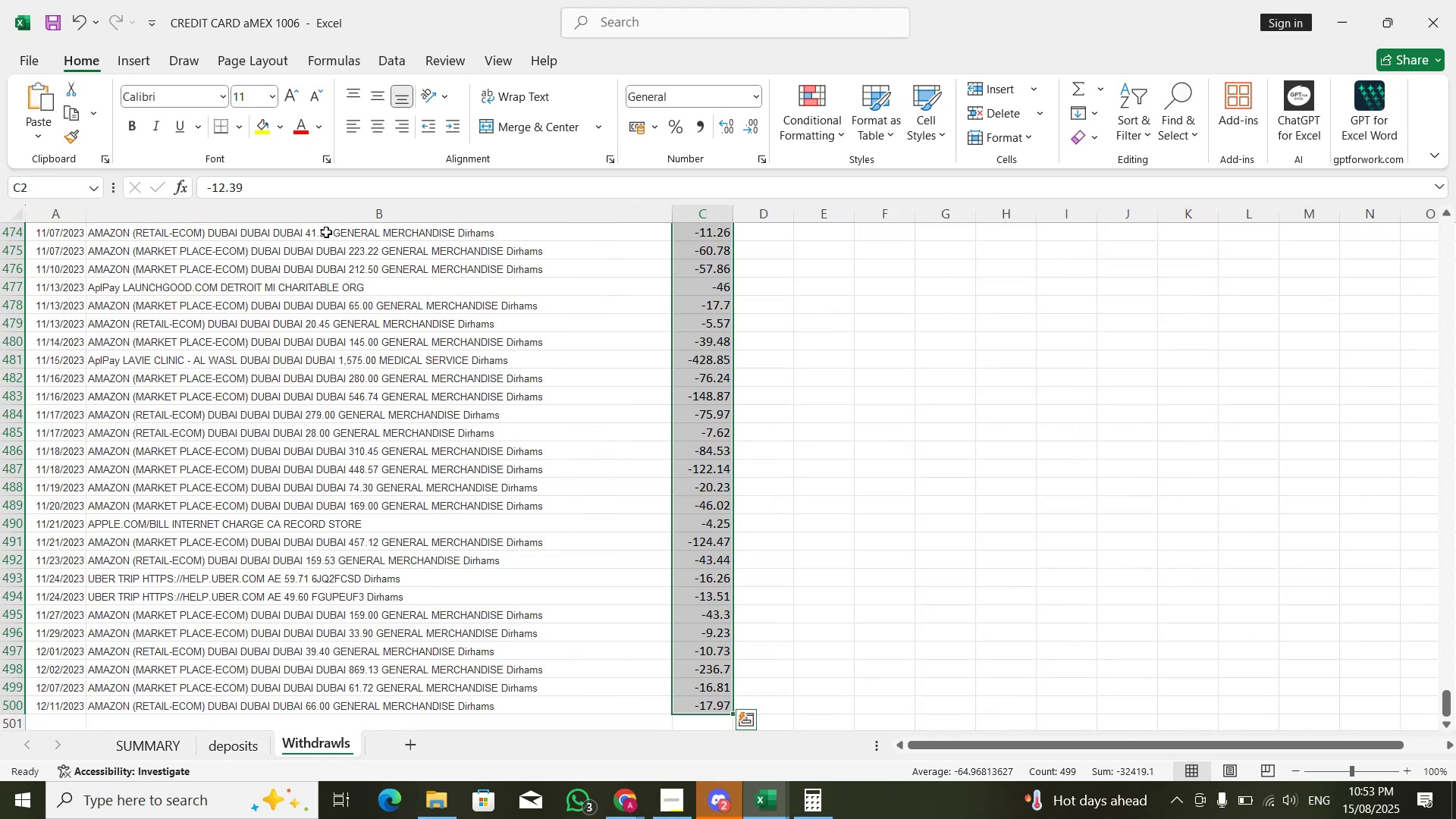 
key(Control+PageUp)
 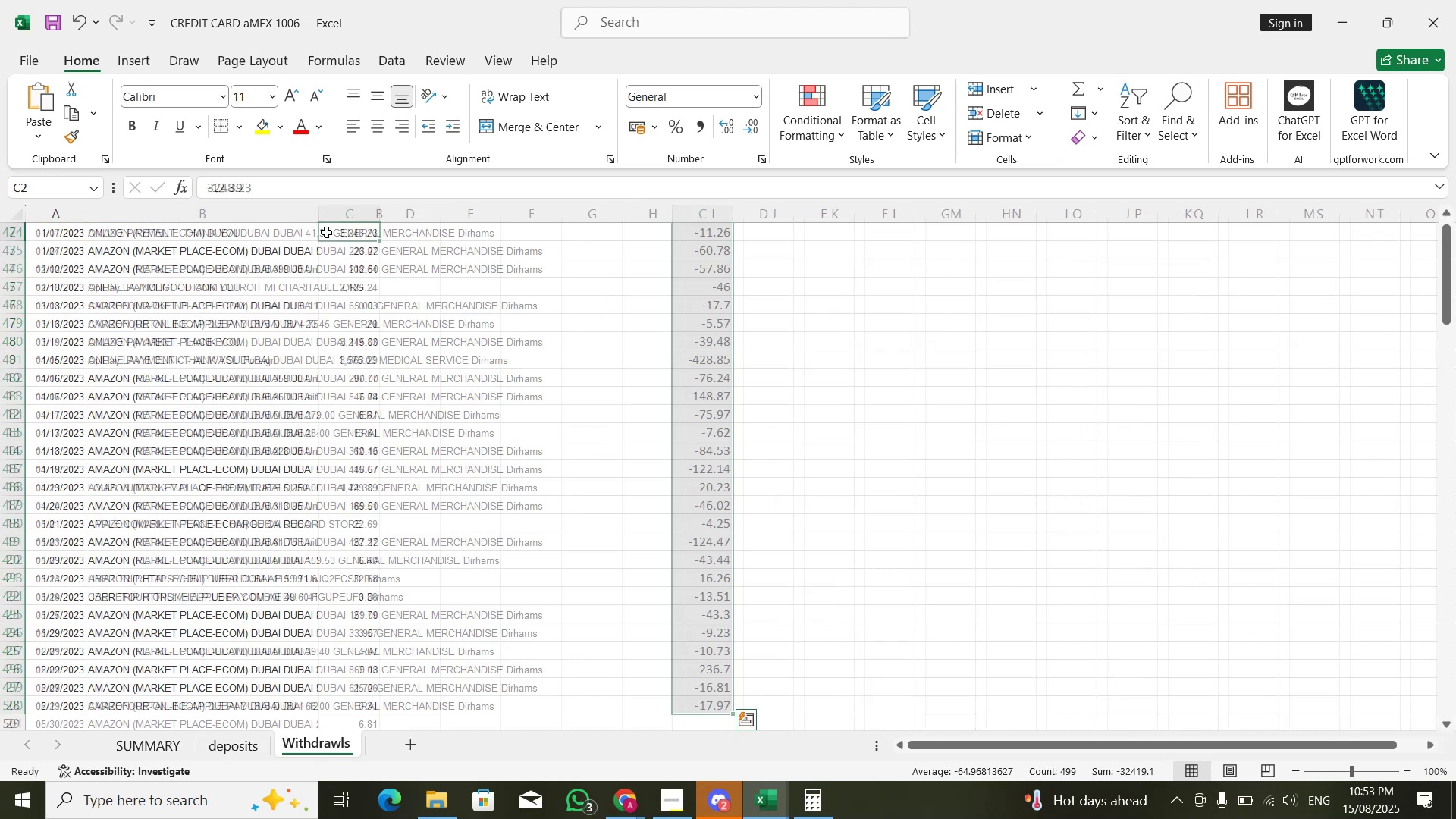 
key(Control+PageUp)
 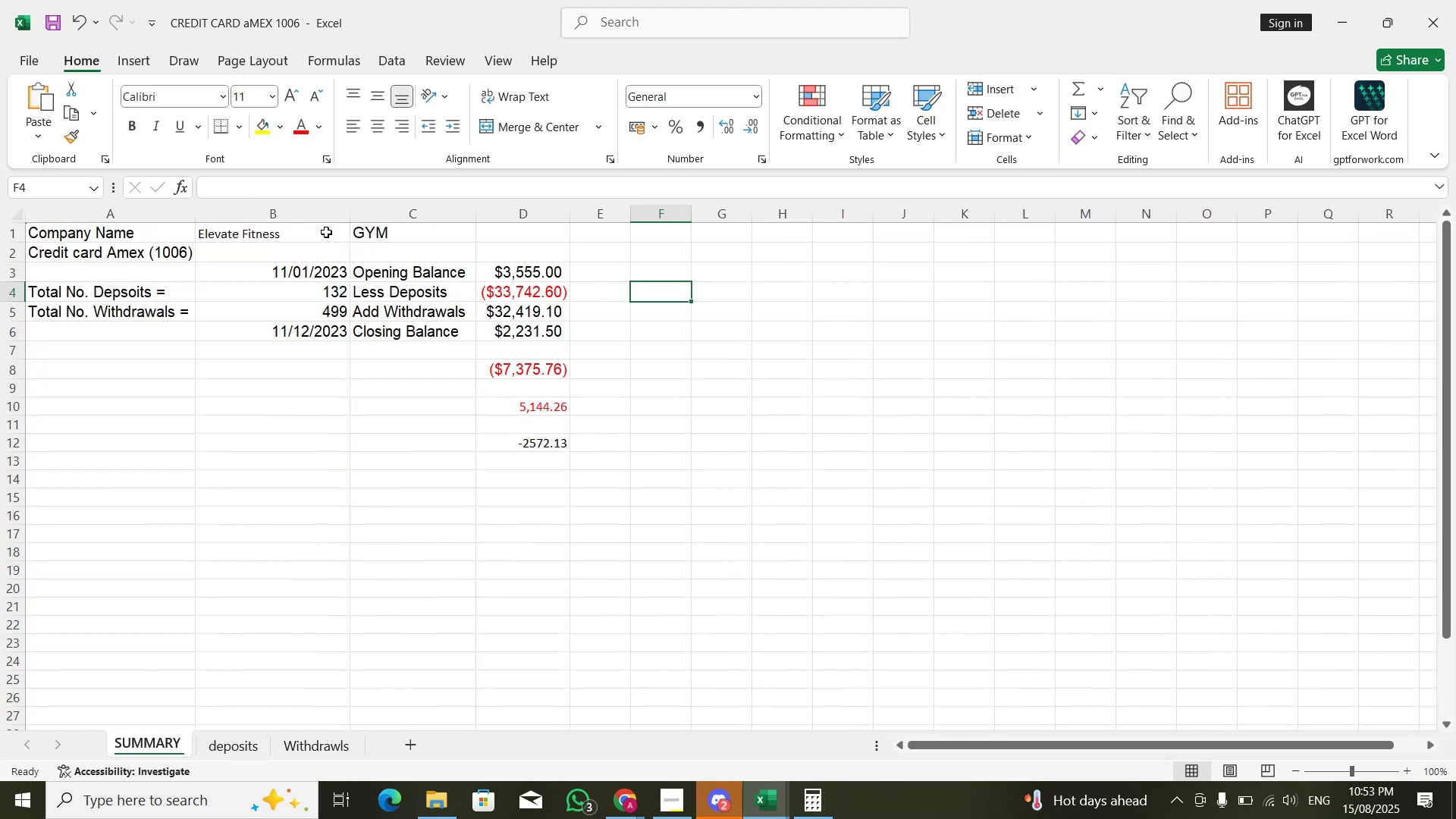 
key(ArrowLeft)
 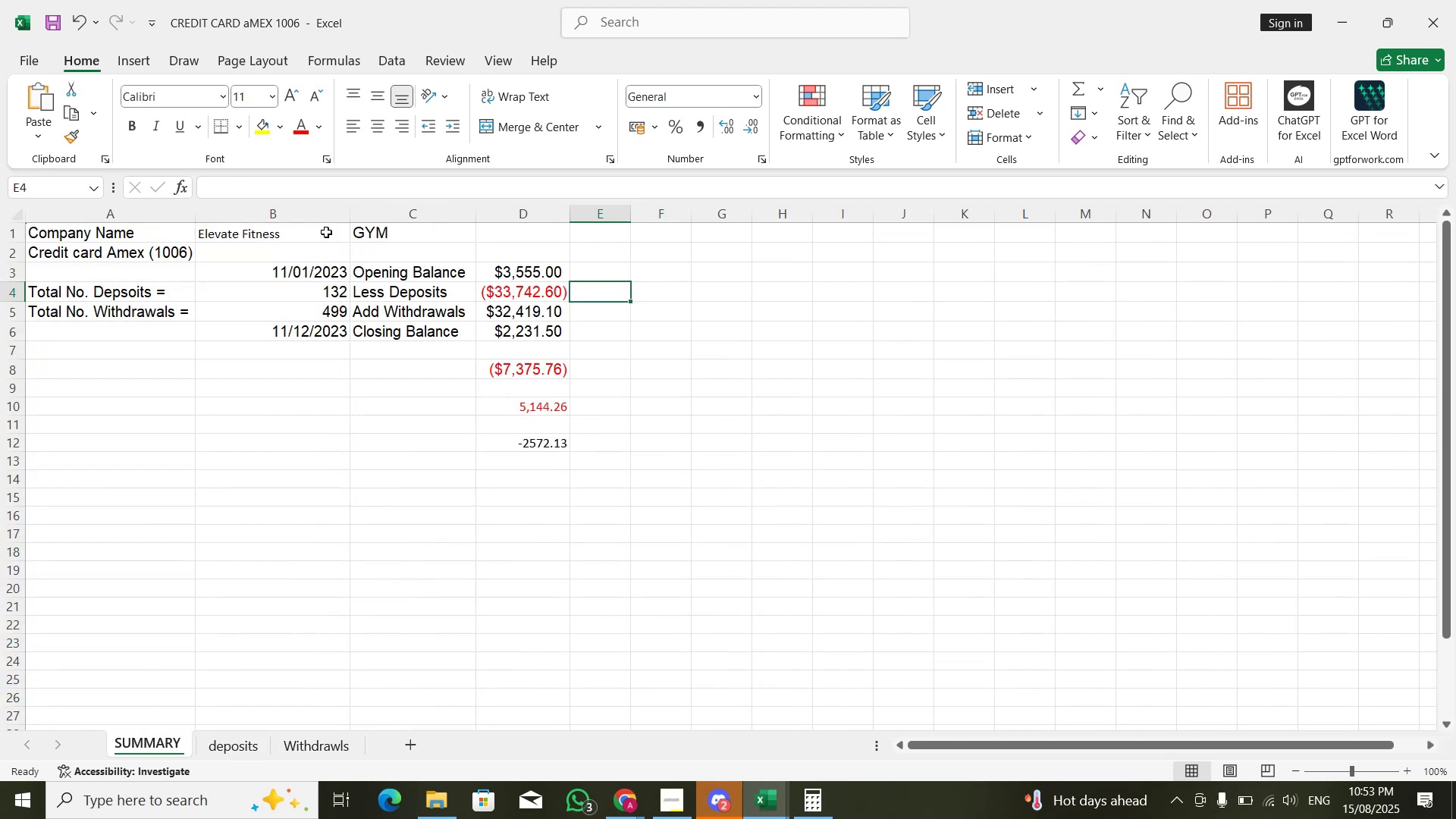 
key(ArrowLeft)
 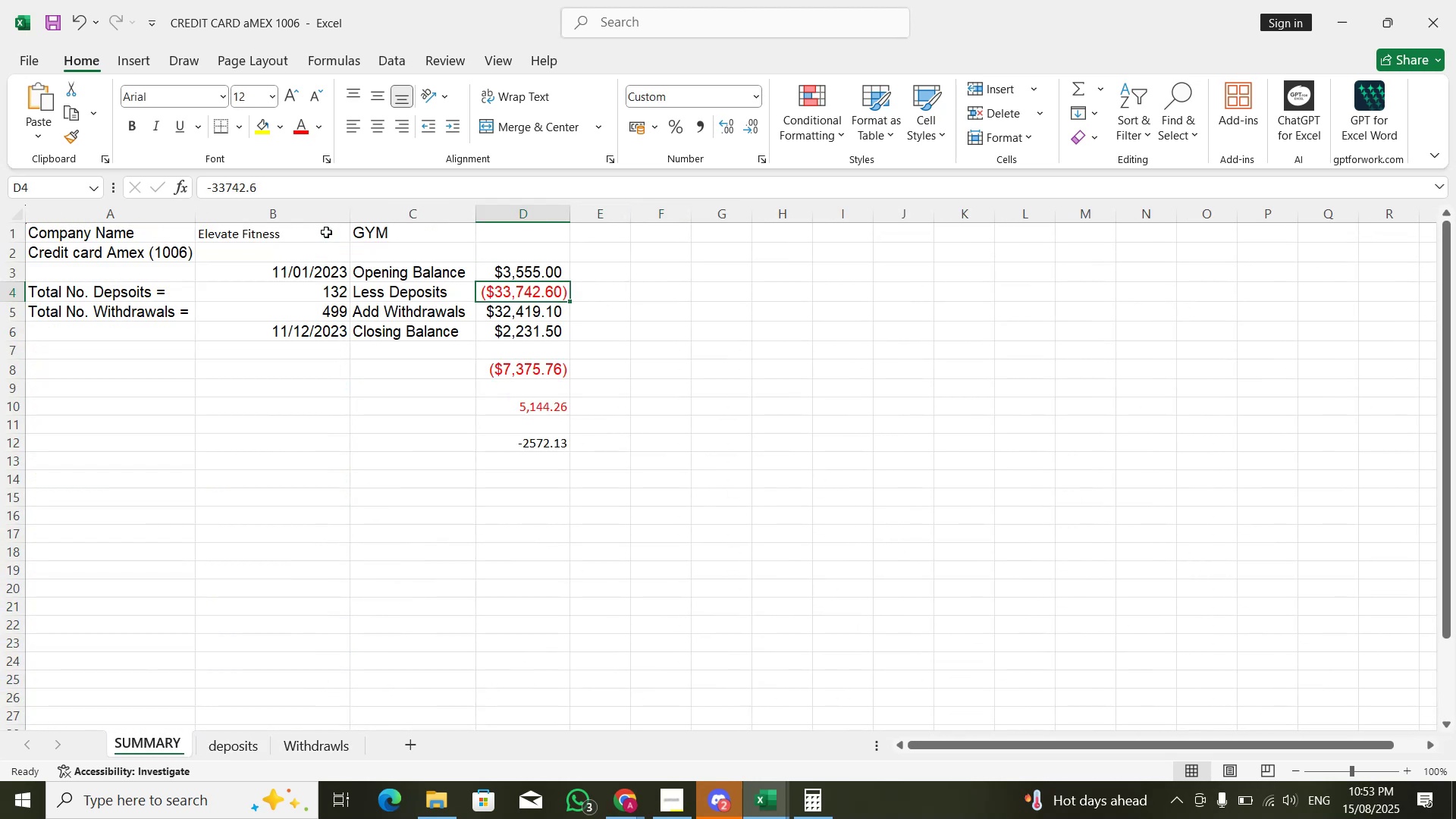 
key(ArrowDown)
 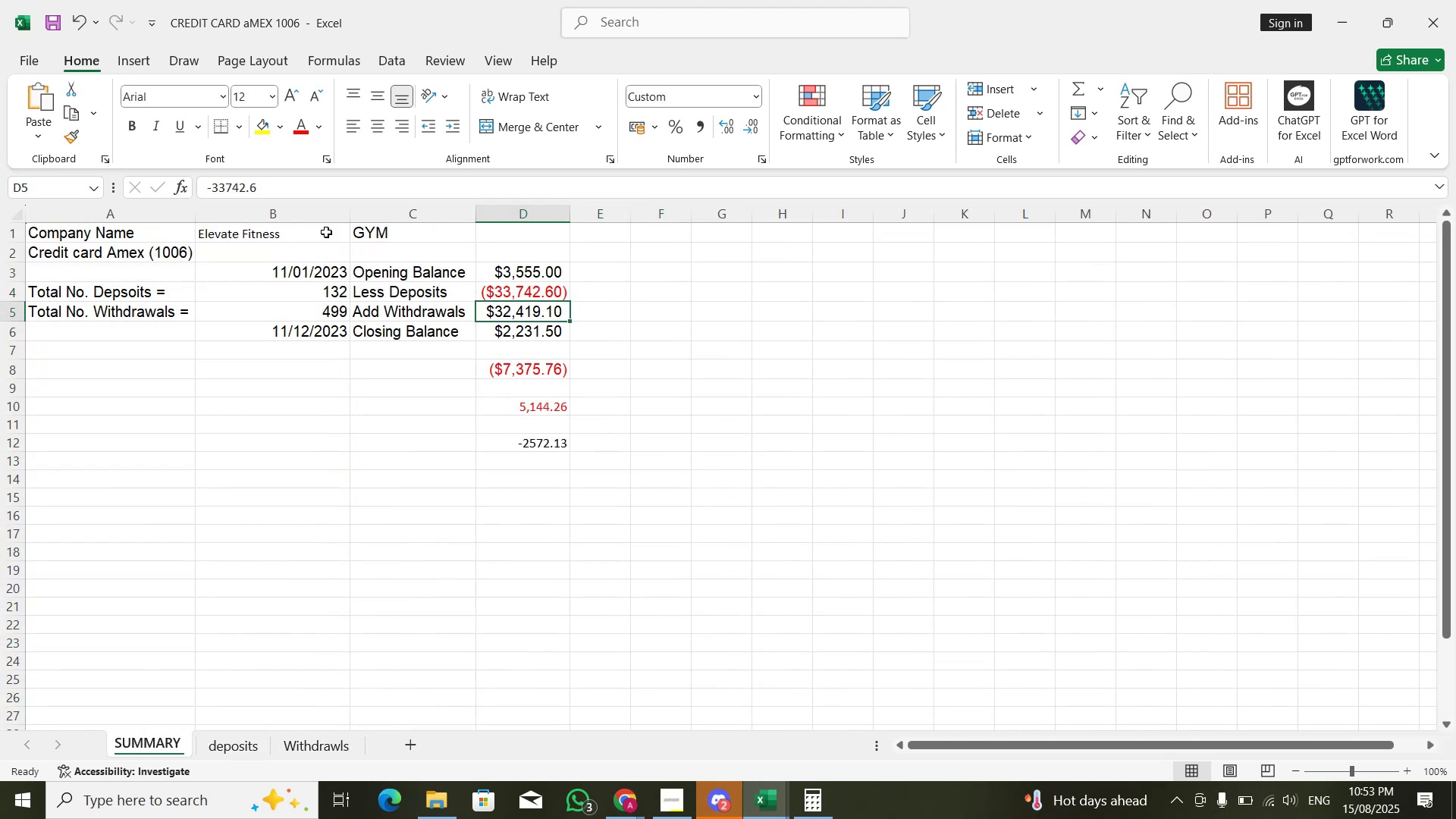 
key(ArrowDown)
 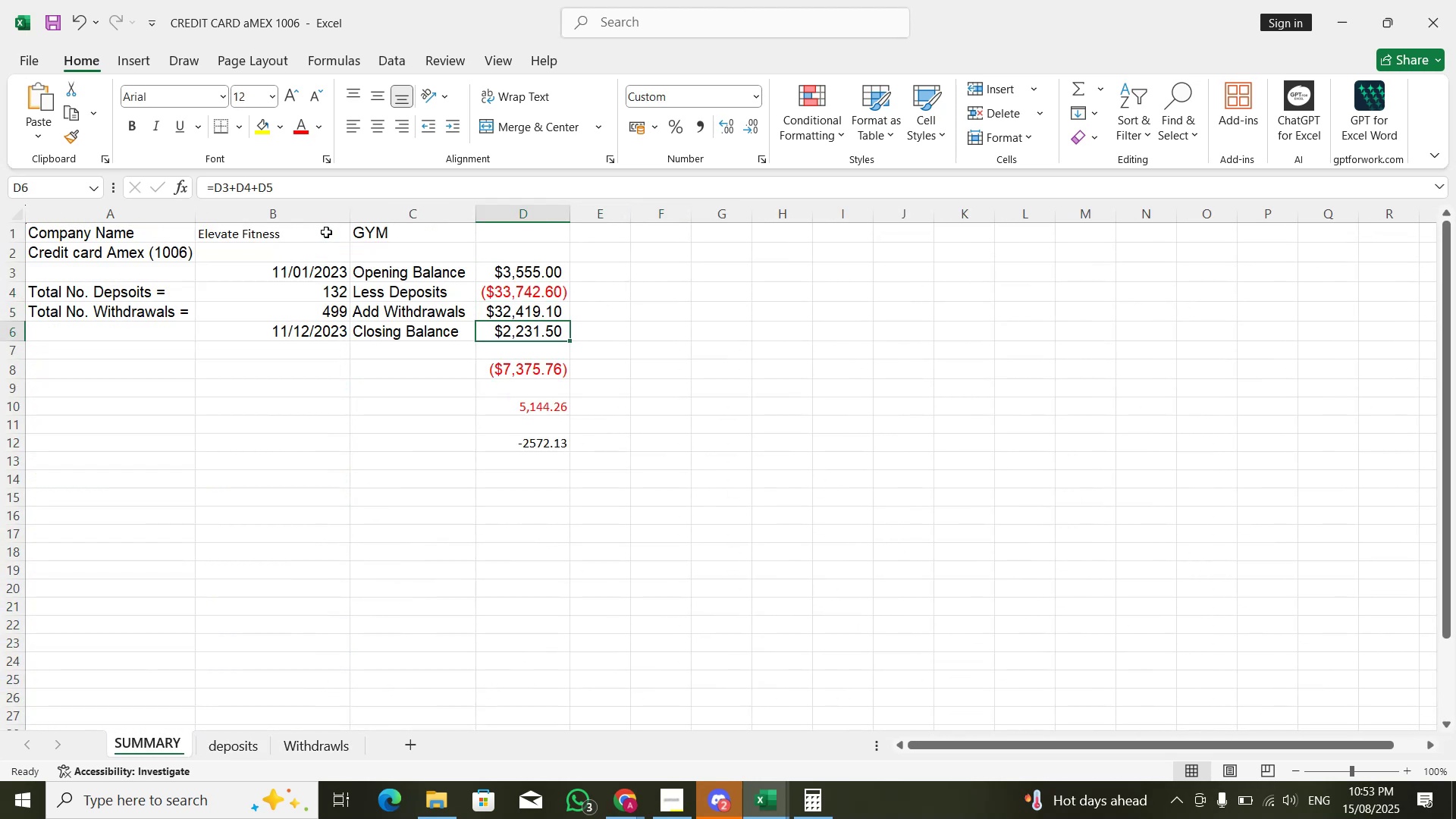 
key(ArrowUp)
 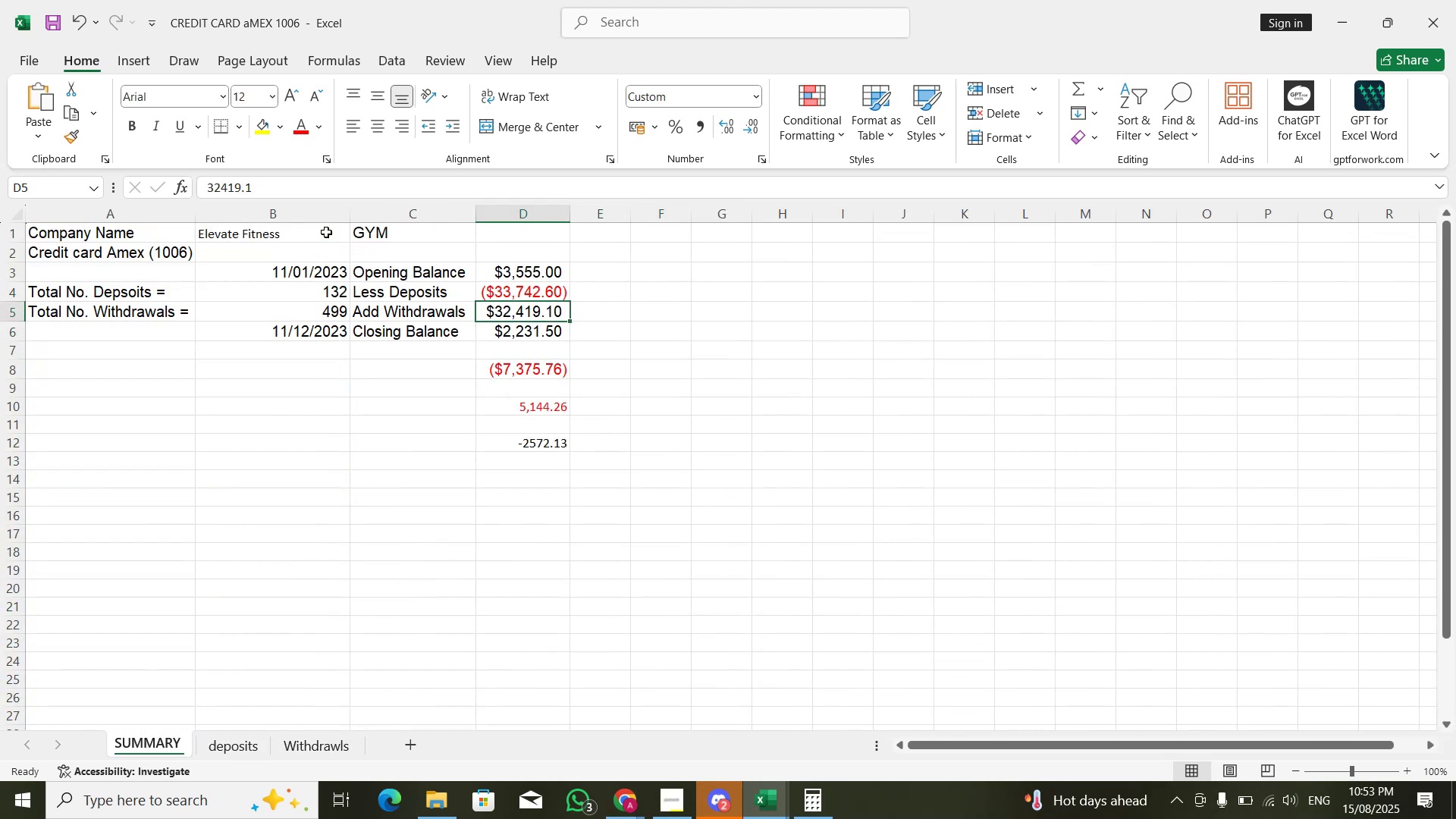 
key(Alt+Tab)
 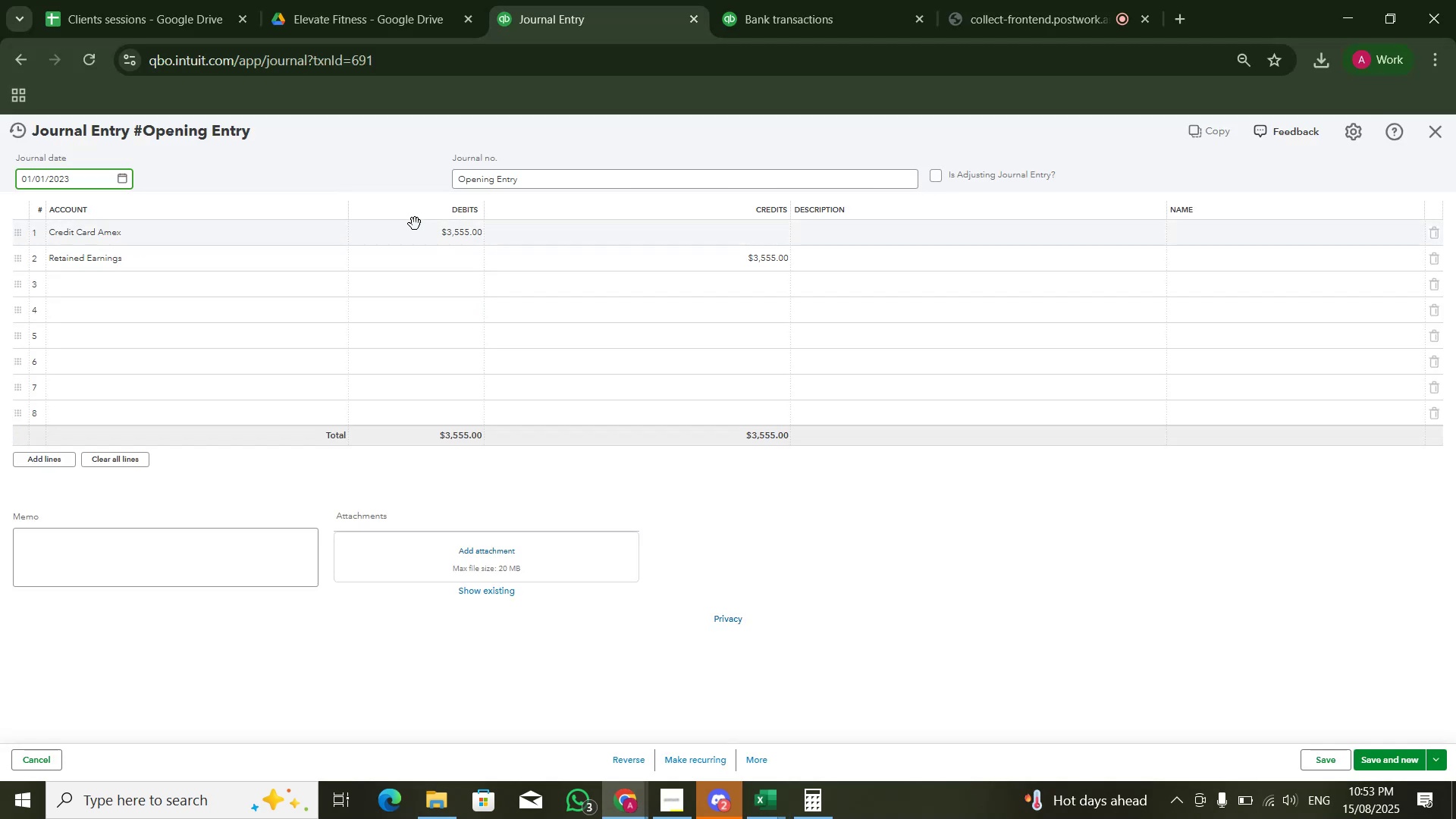 
hold_key(key=ControlLeft, duration=0.8)
 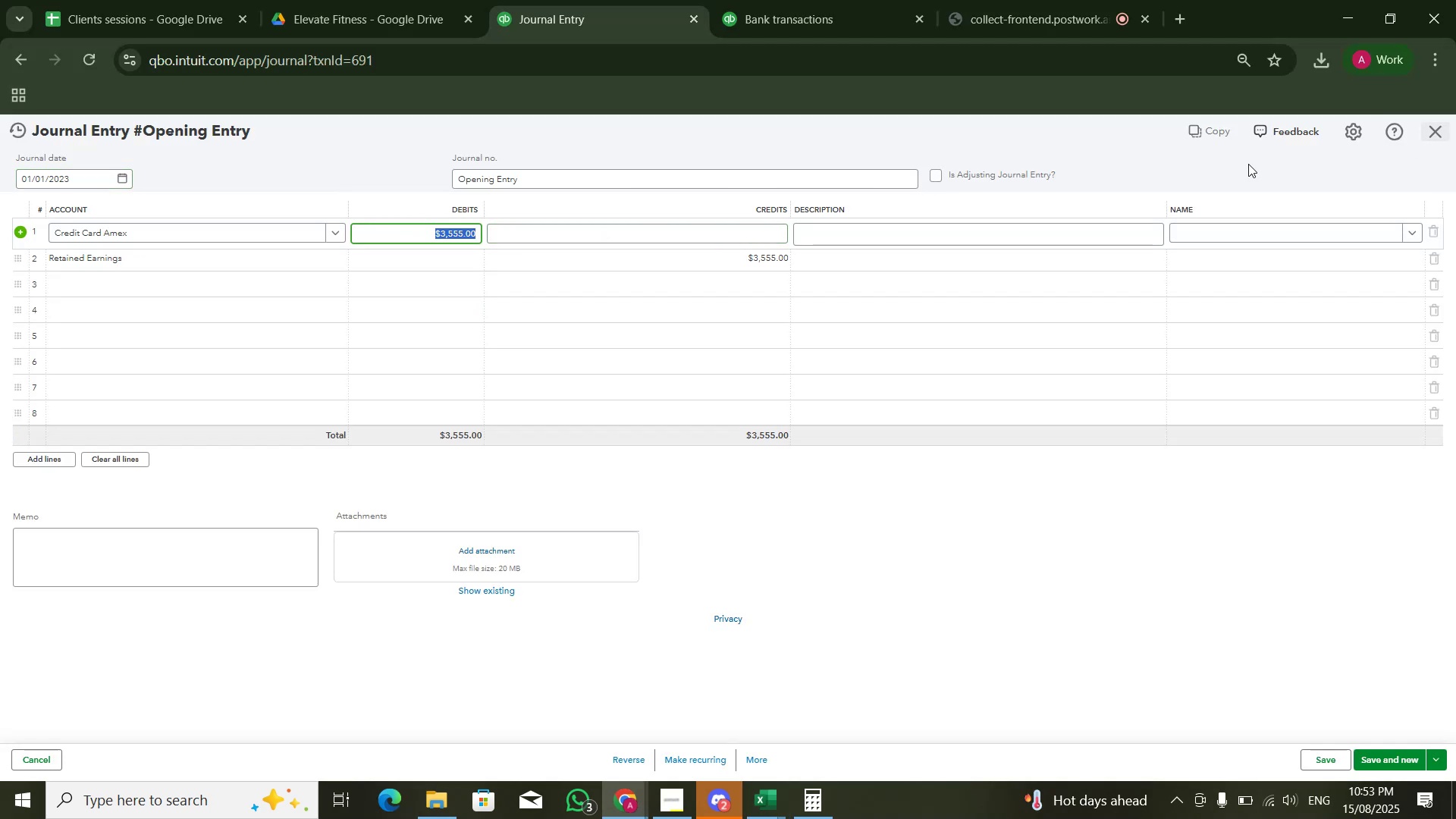 
key(Control+X)
 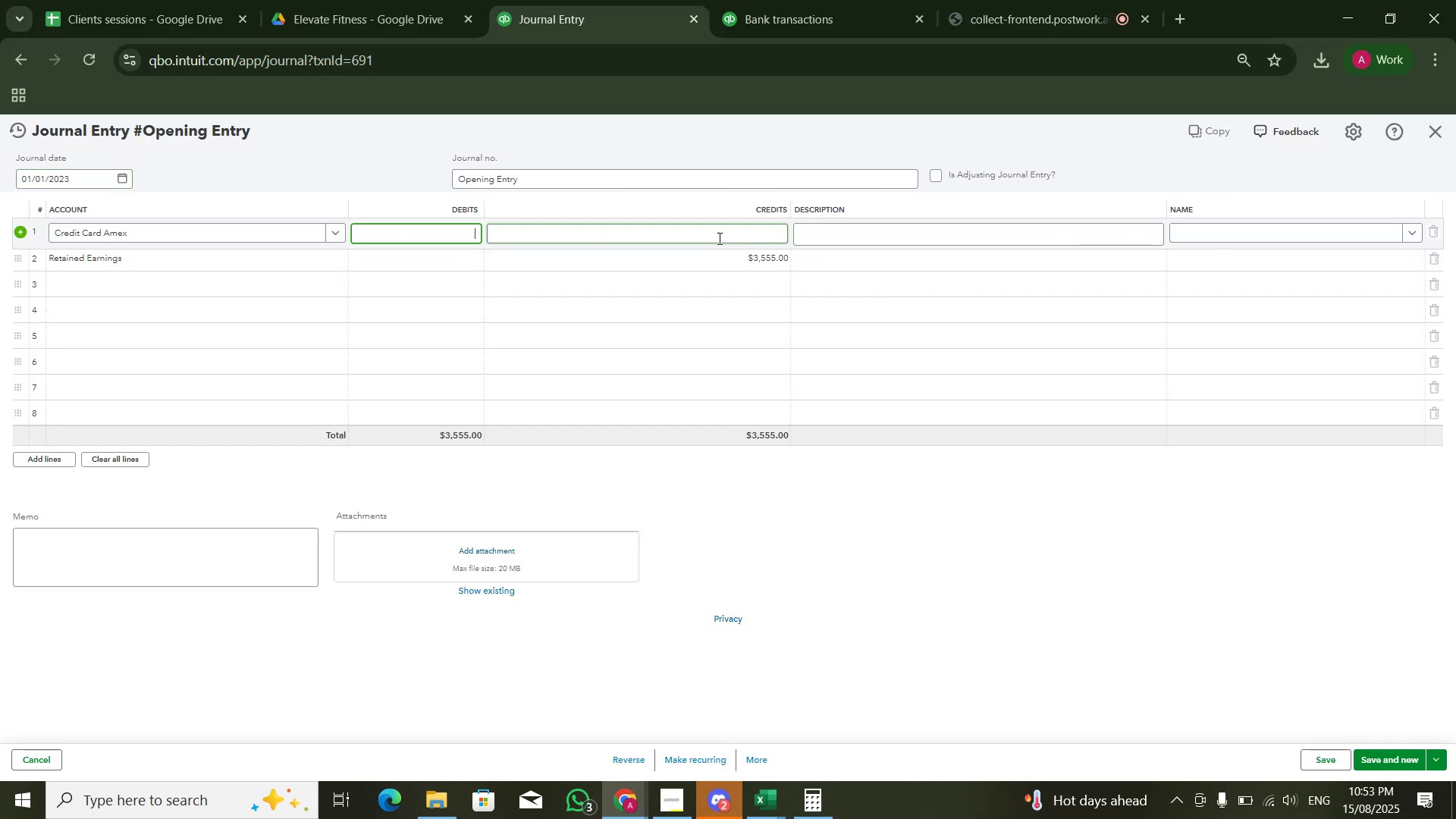 
left_click([718, 238])
 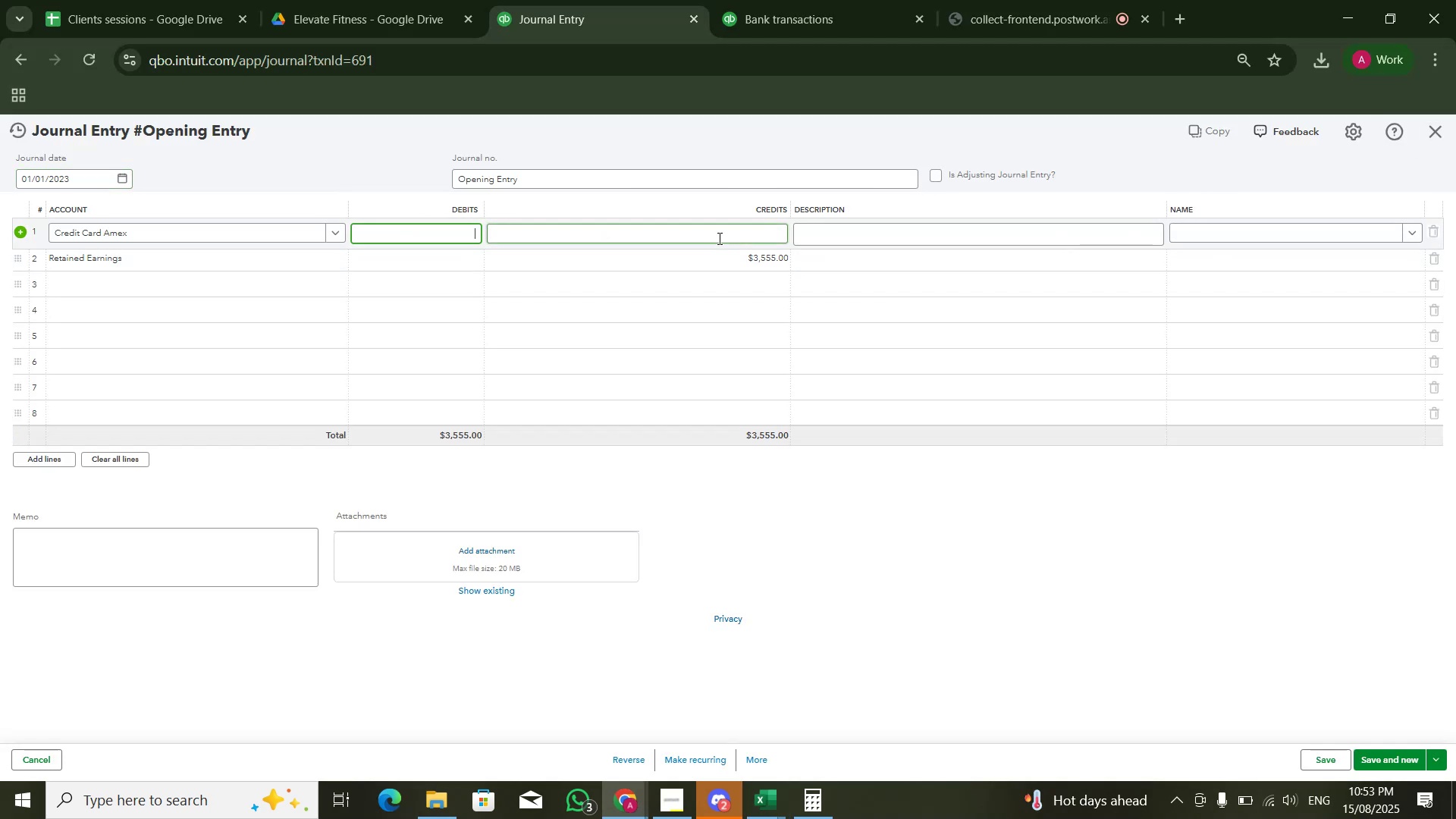 
key(Control+V)
 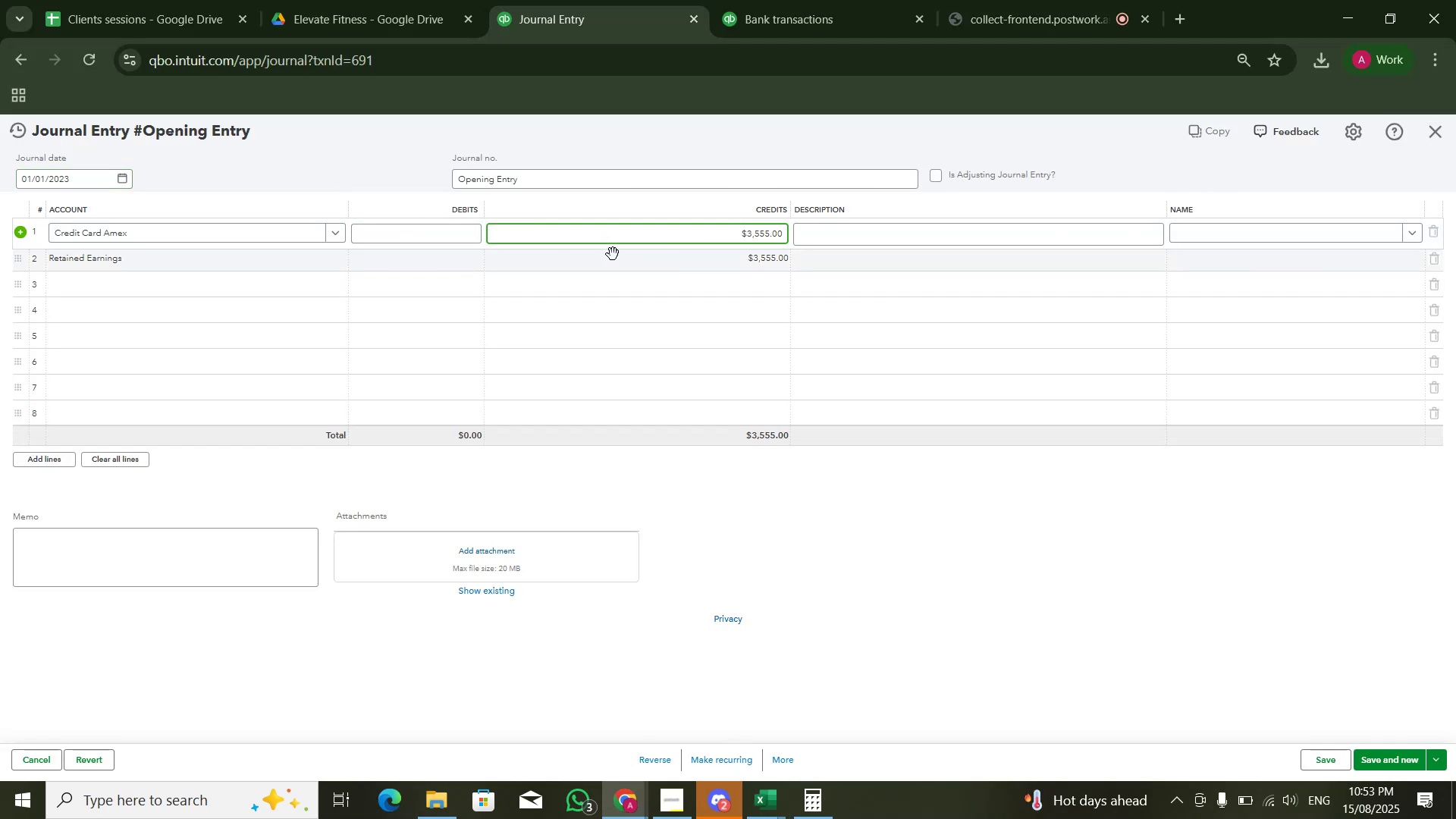 
left_click([629, 250])
 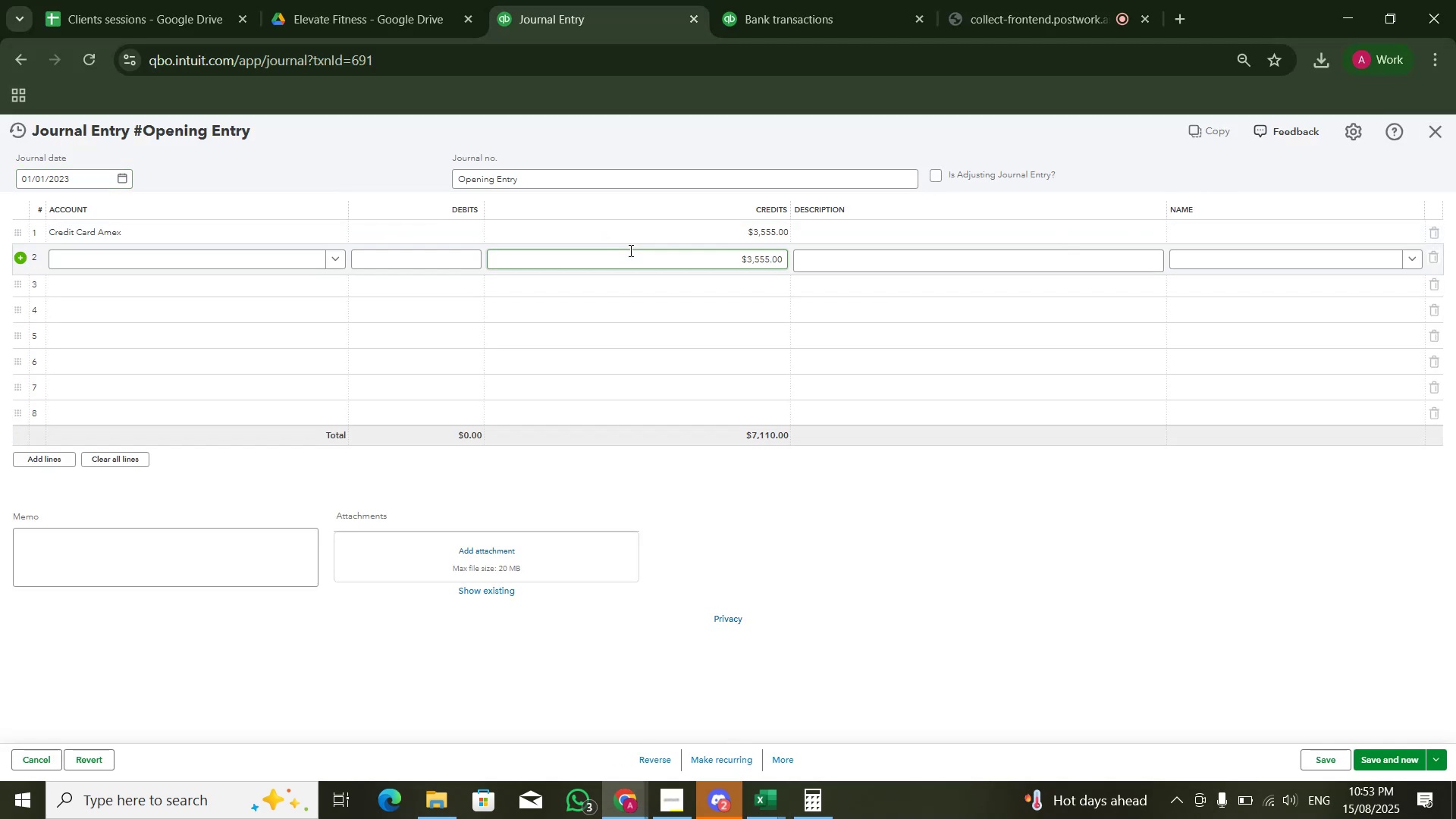 
key(Control+X)
 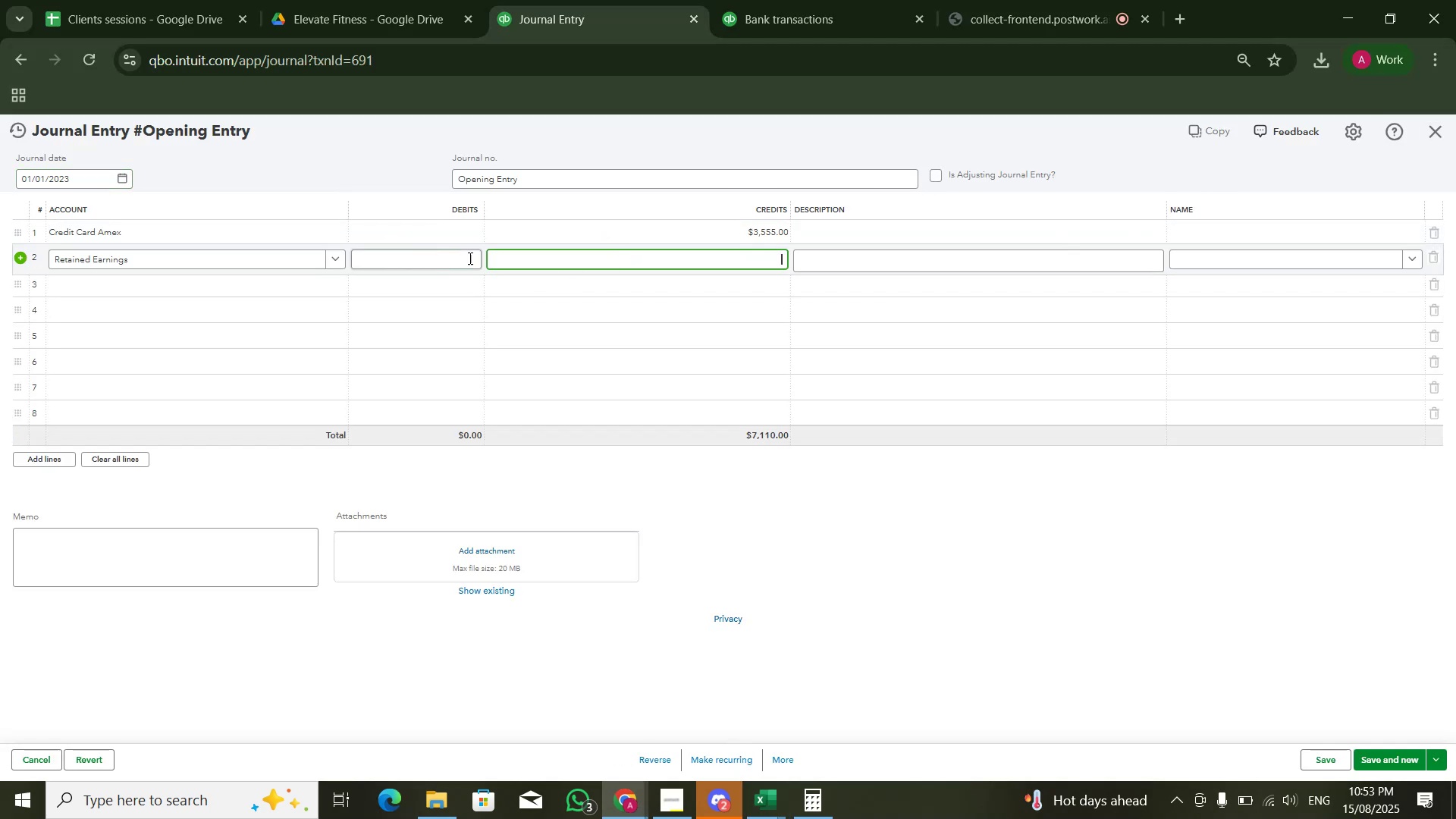 
left_click([467, 258])
 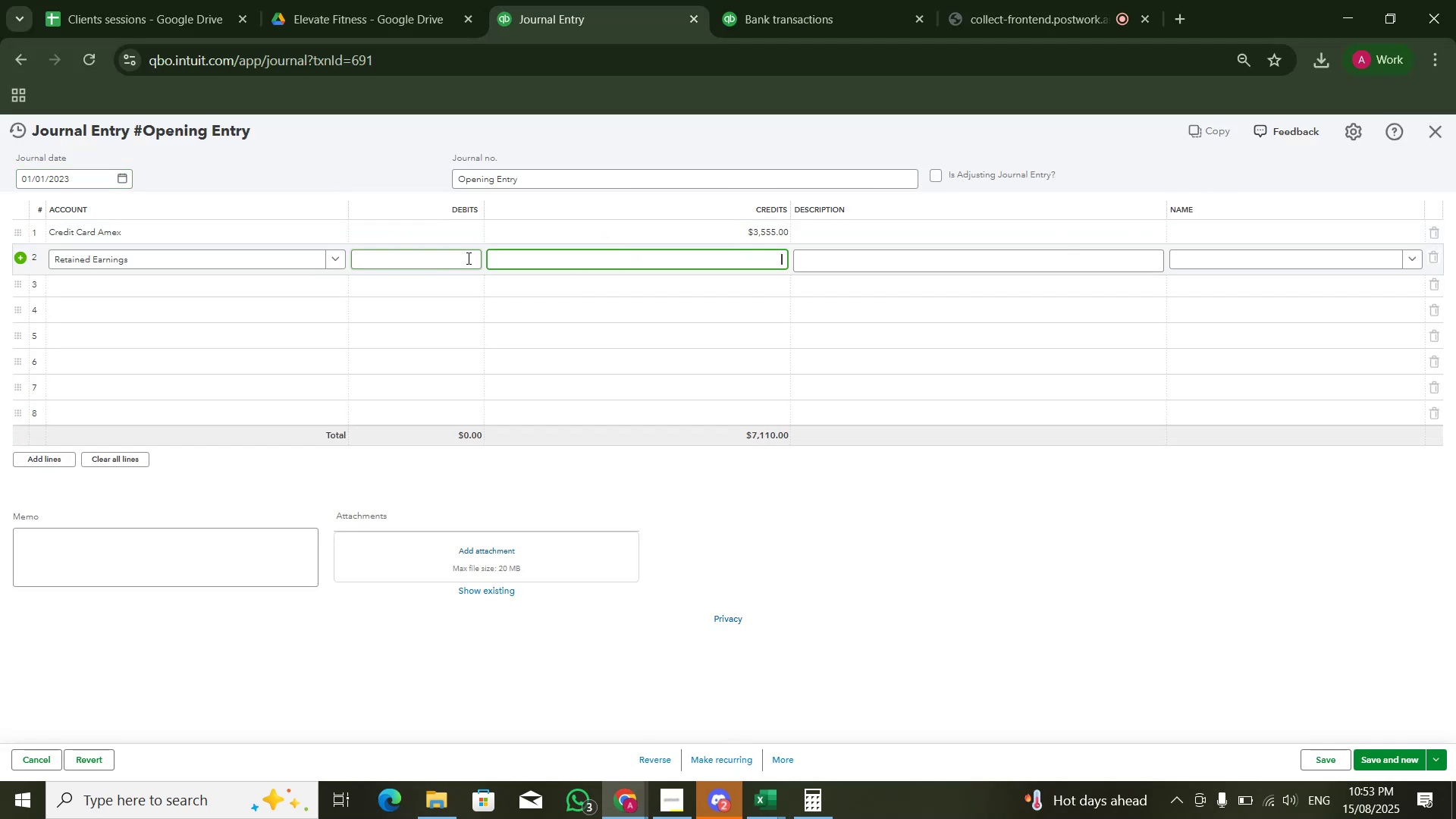 
key(Control+V)
 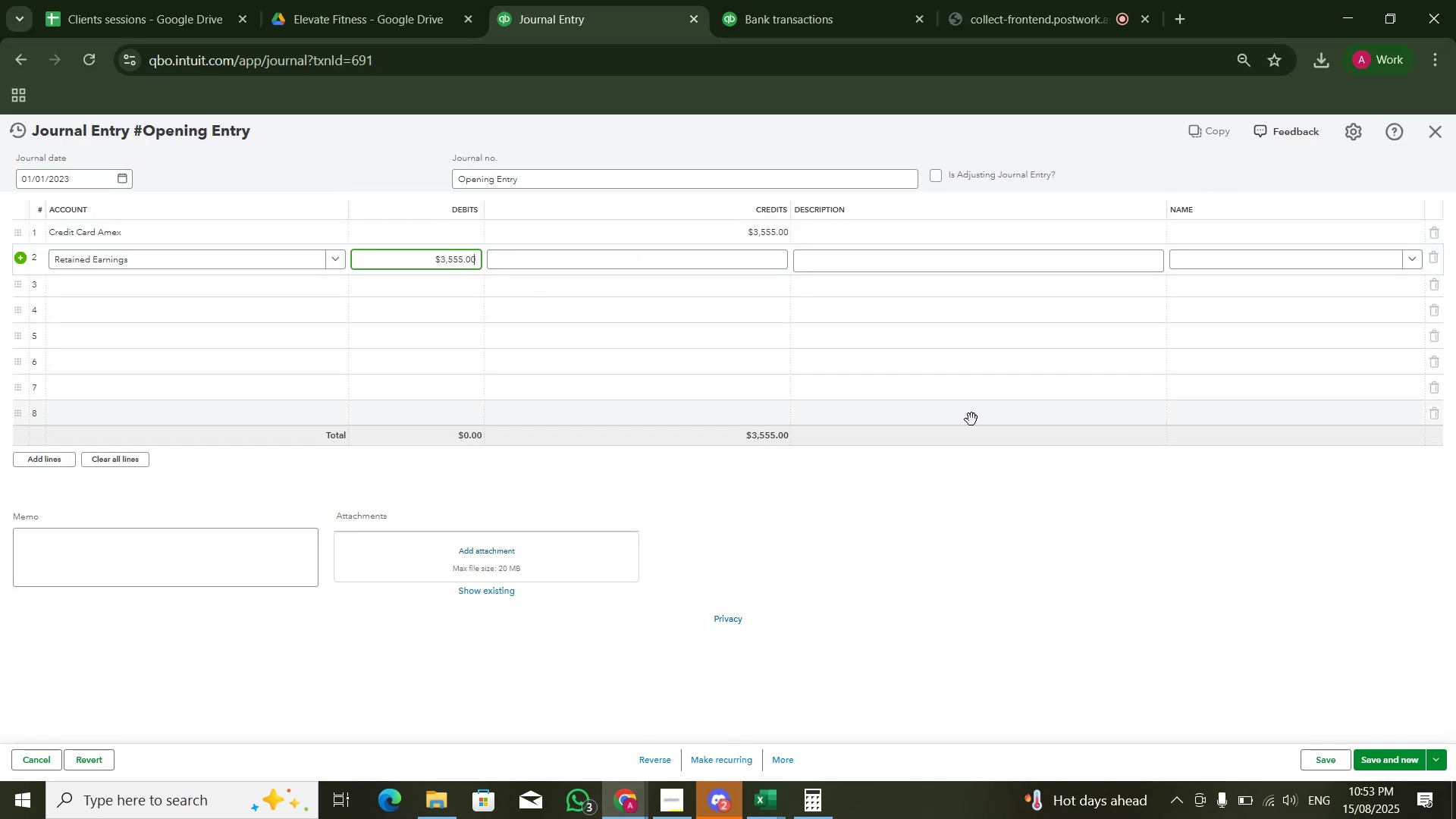 
left_click_drag(start_coordinate=[1035, 494], to_coordinate=[1043, 506])
 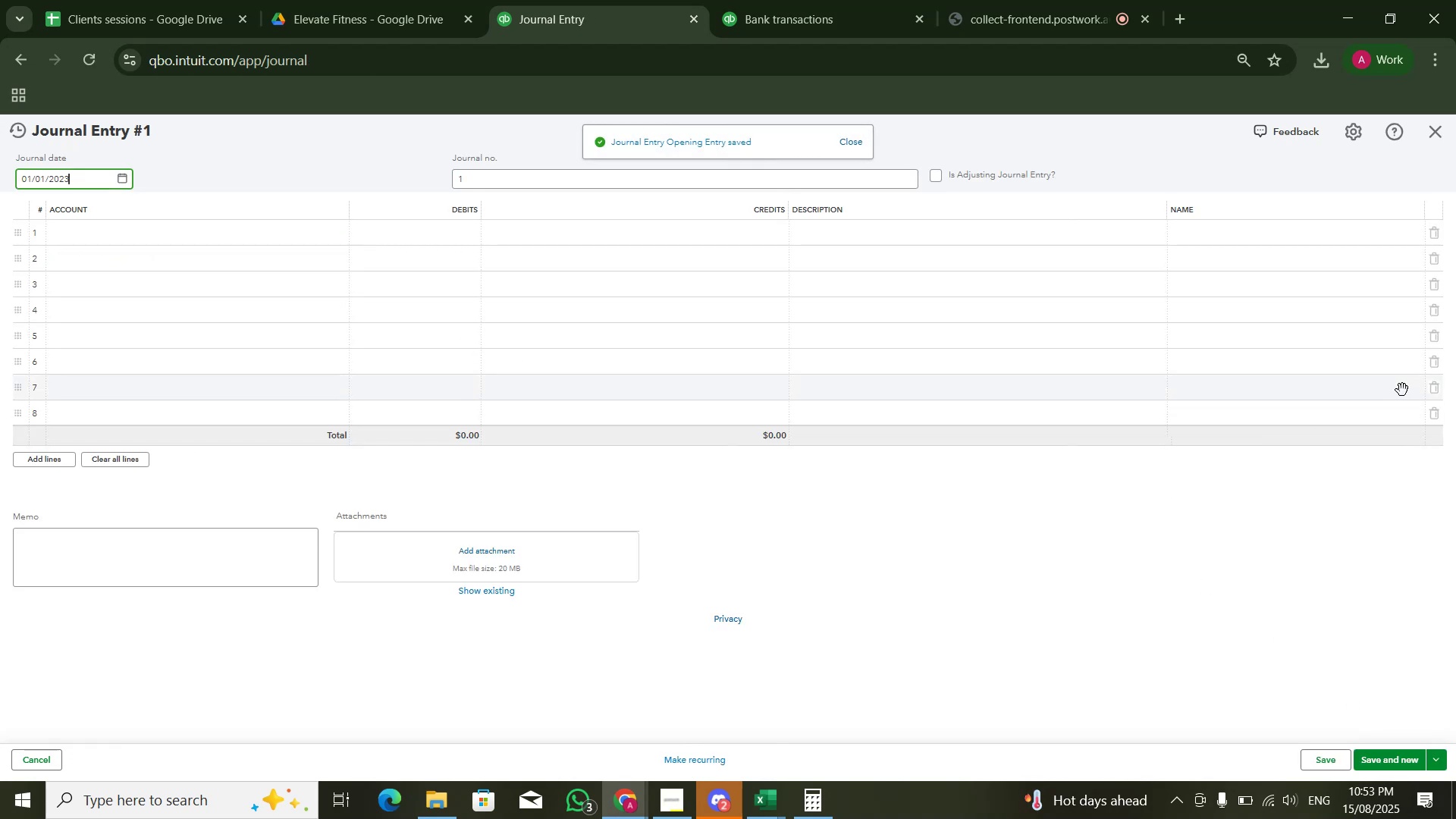 
left_click([1439, 127])
 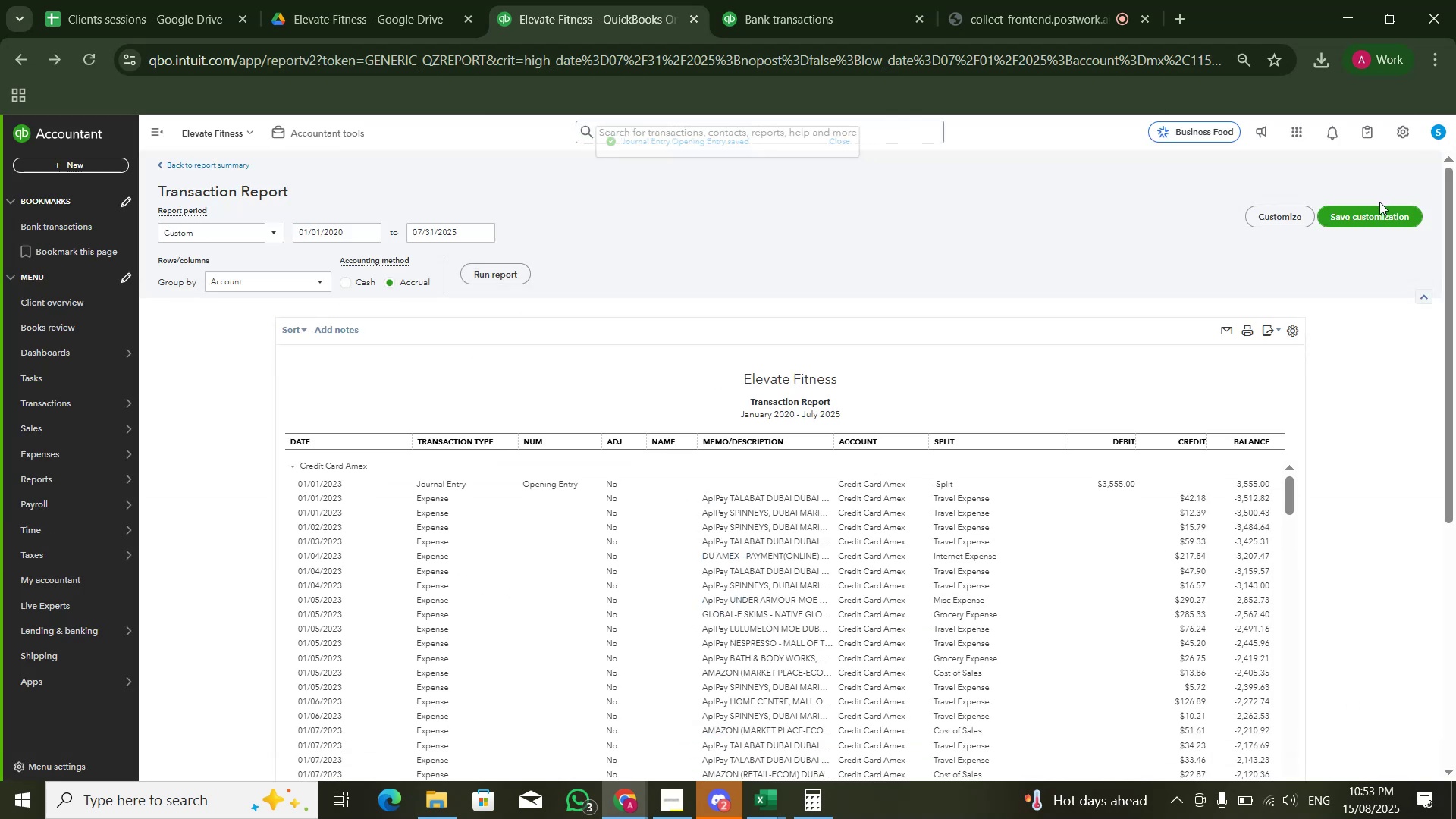 
scroll: coordinate [1362, 400], scroll_direction: down, amount: 2.0
 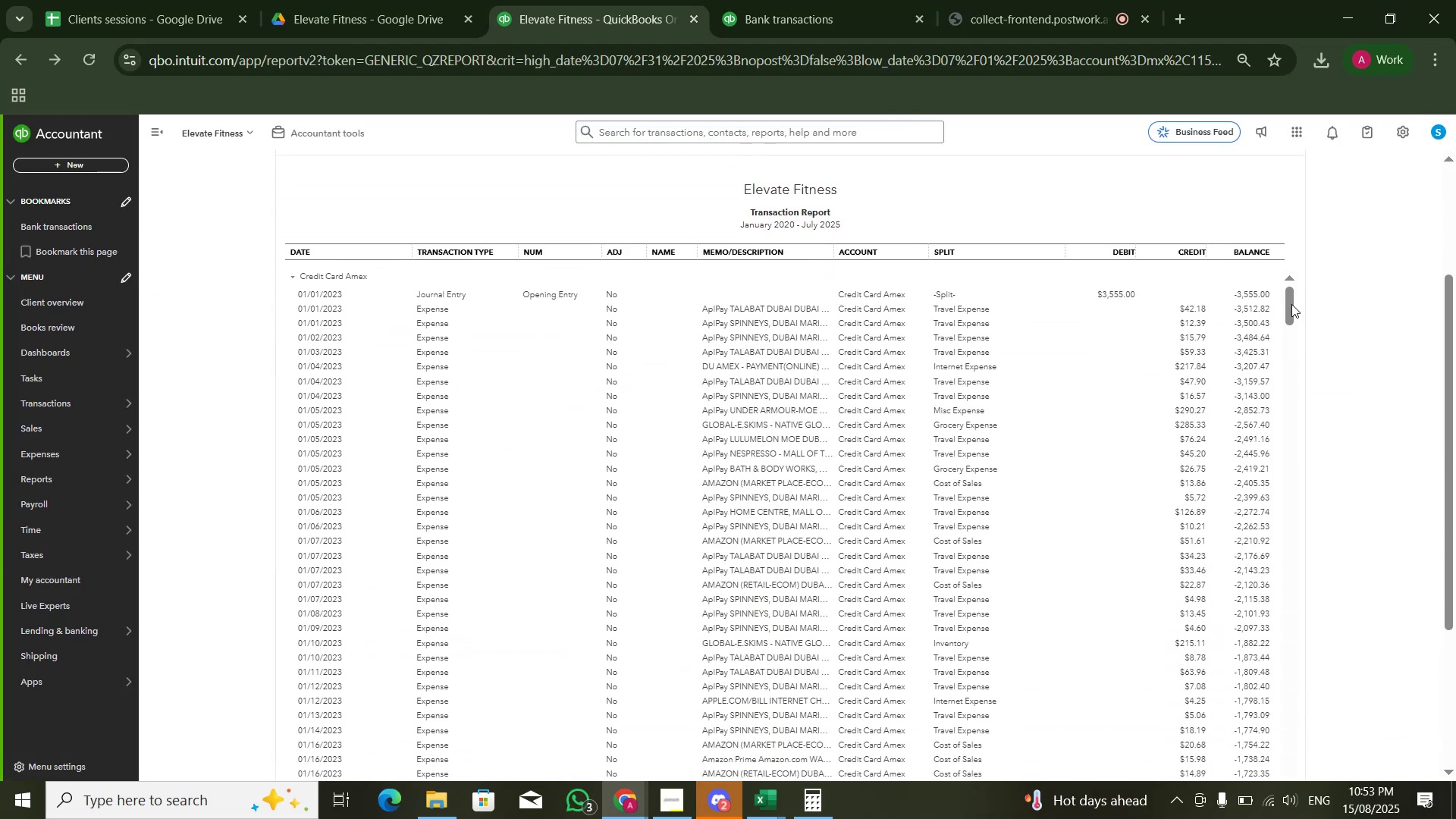 
left_click_drag(start_coordinate=[1291, 305], to_coordinate=[1297, 818])
 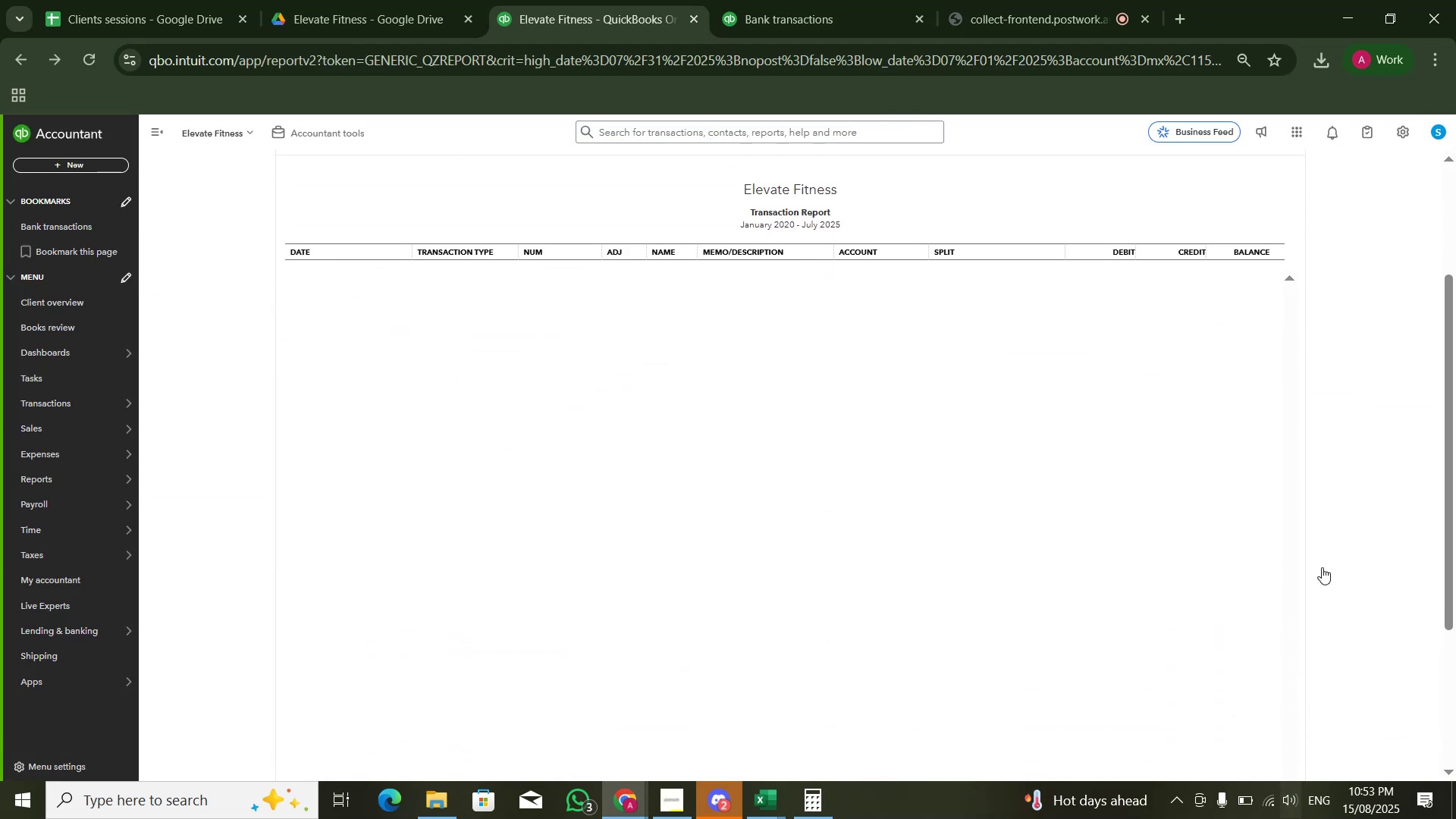 
scroll: coordinate [1379, 357], scroll_direction: down, amount: 13.0
 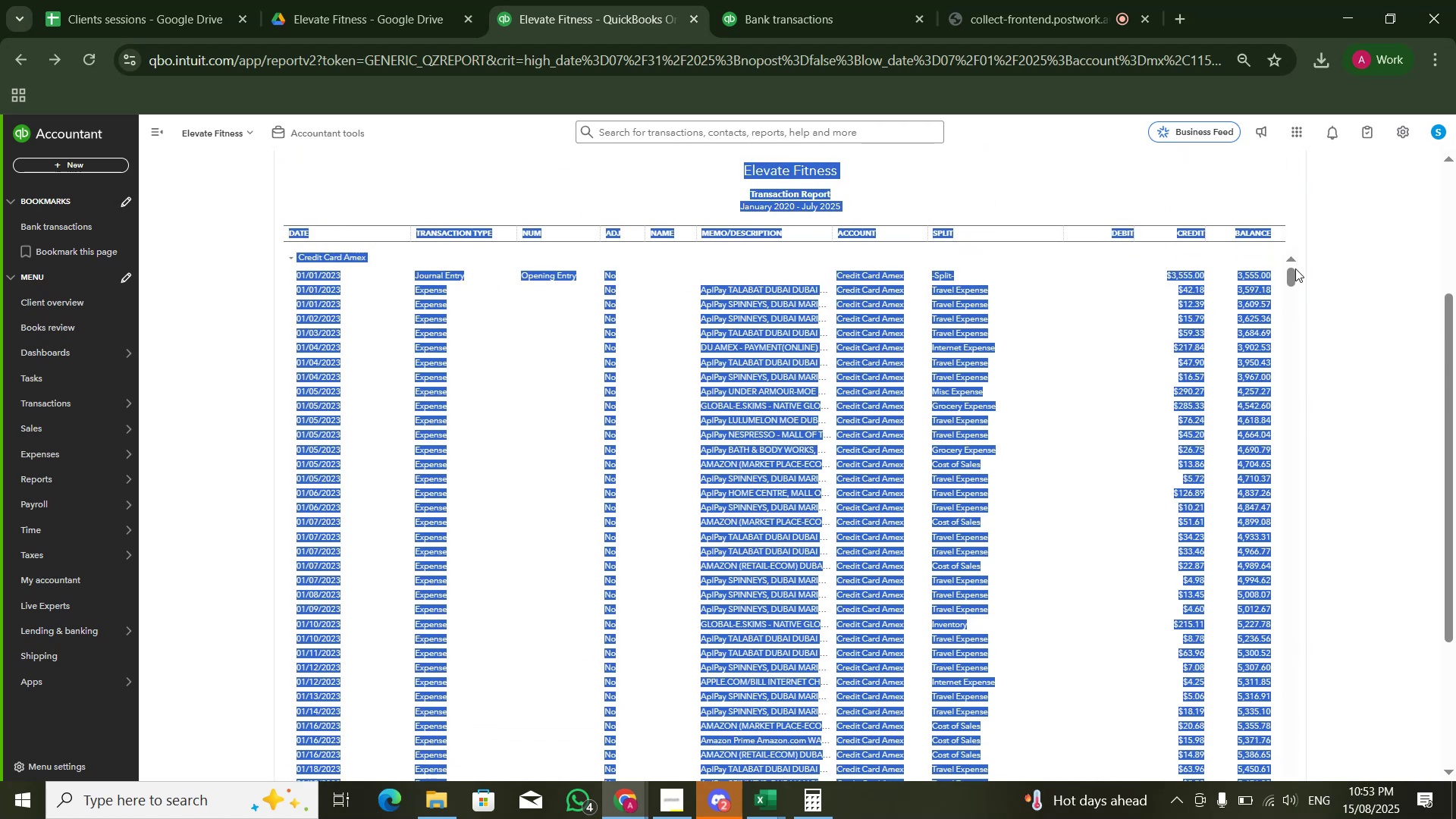 
left_click_drag(start_coordinate=[1295, 272], to_coordinate=[1298, 637])
 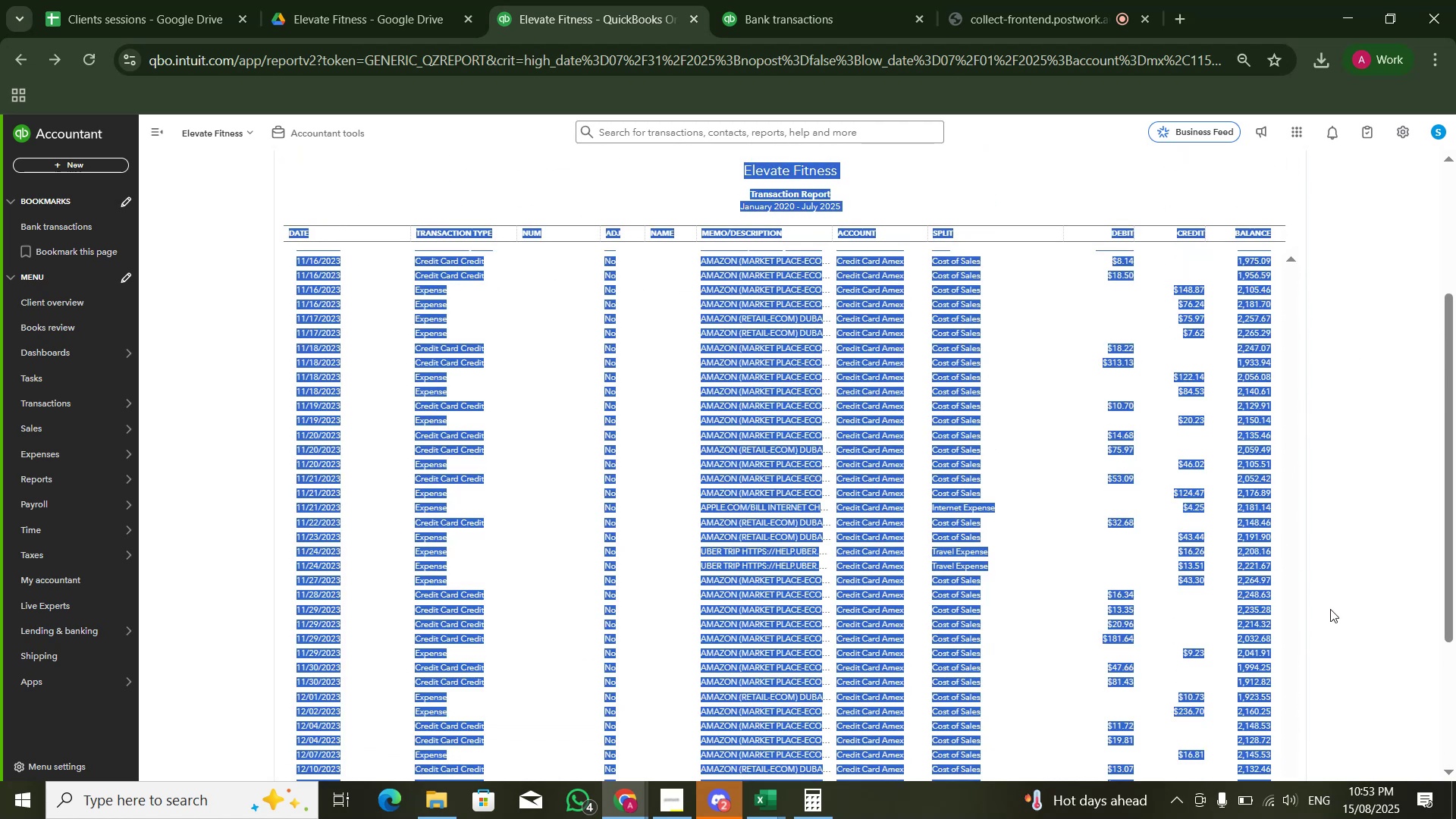 
scroll: coordinate [1317, 528], scroll_direction: down, amount: 24.0
 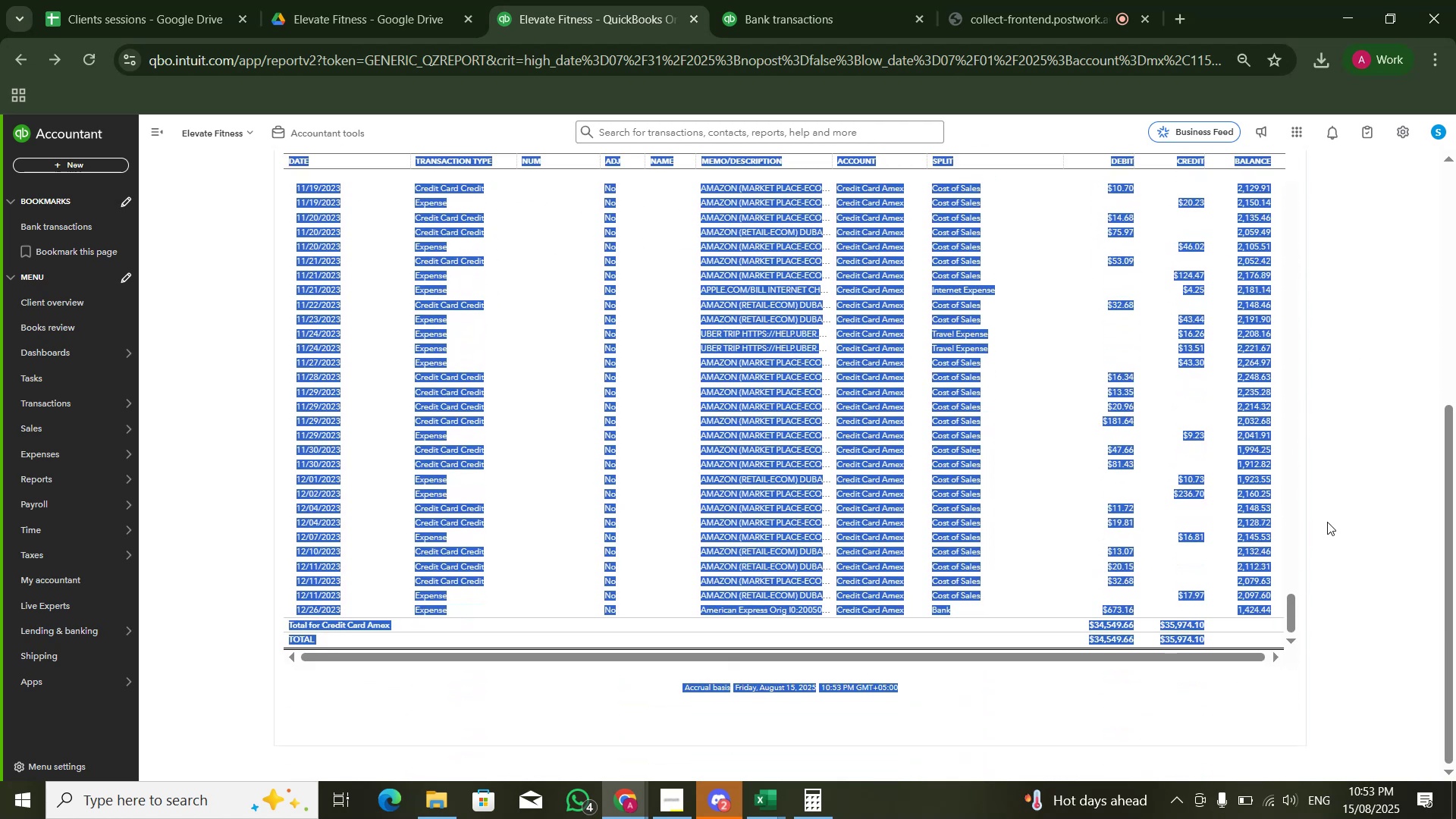 
left_click([1329, 522])
 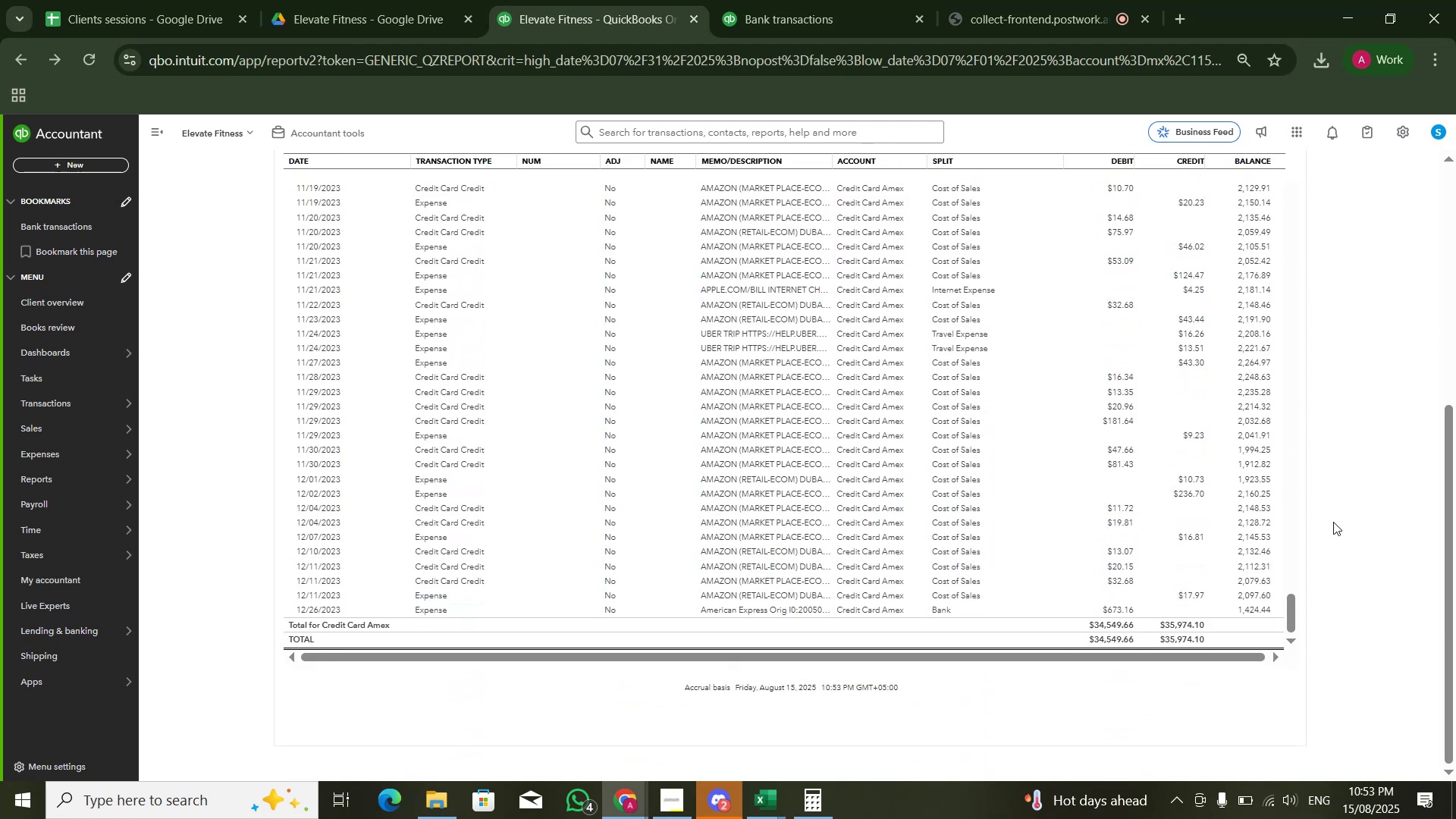 
key(Alt+AltLeft)
 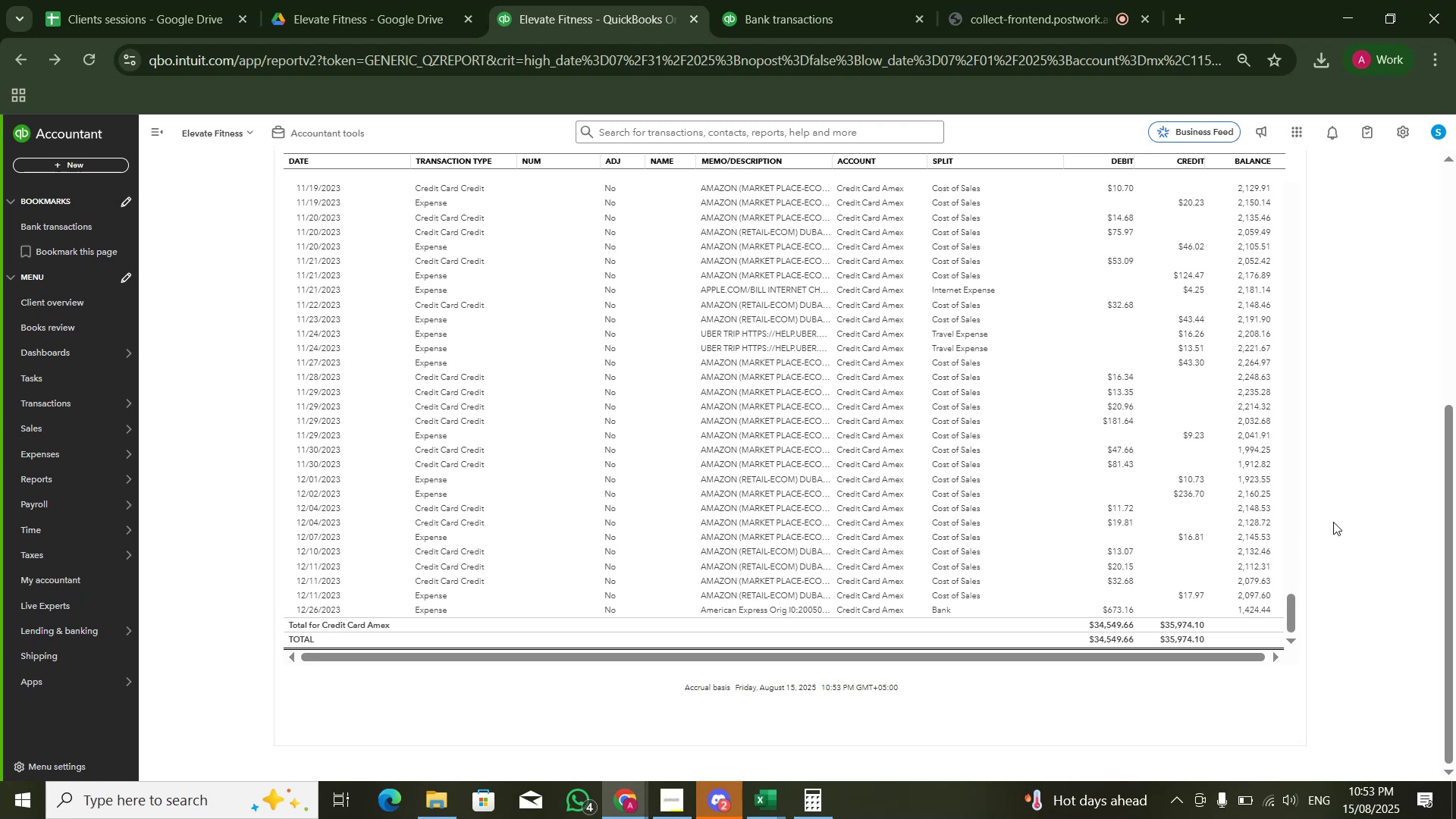 
key(Alt+Tab)
 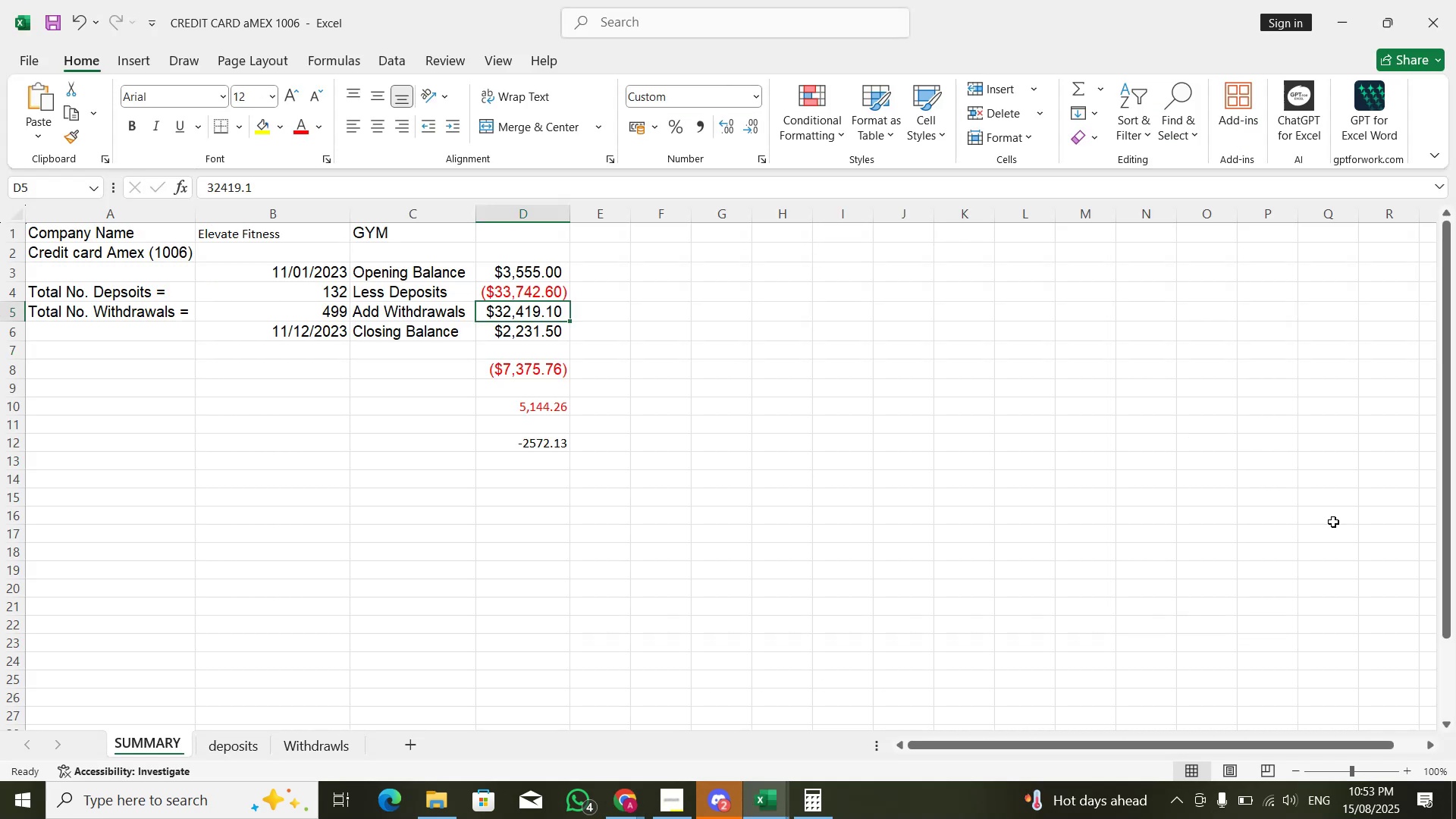 
key(Alt+AltLeft)
 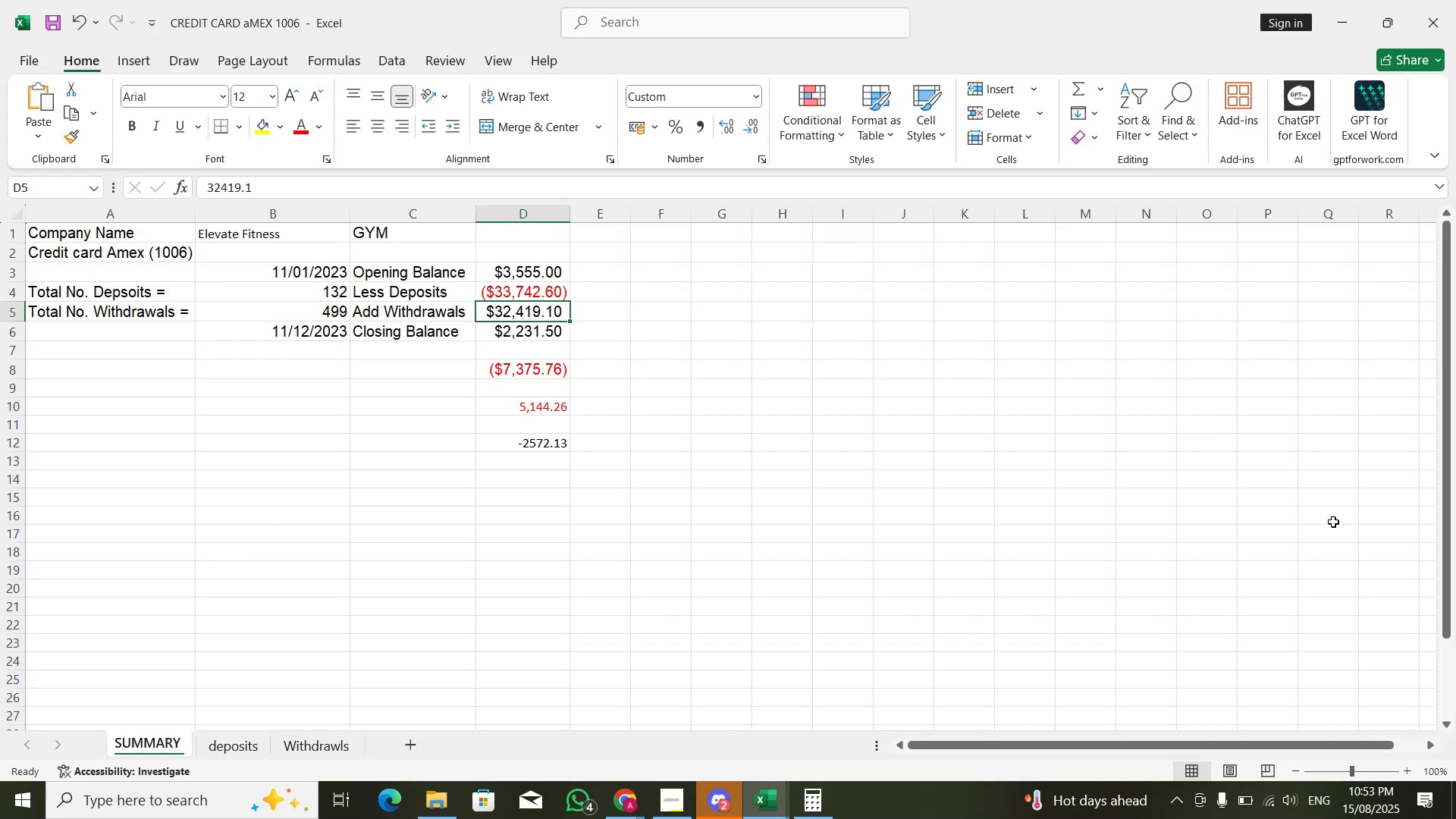 
key(Alt+Tab)
 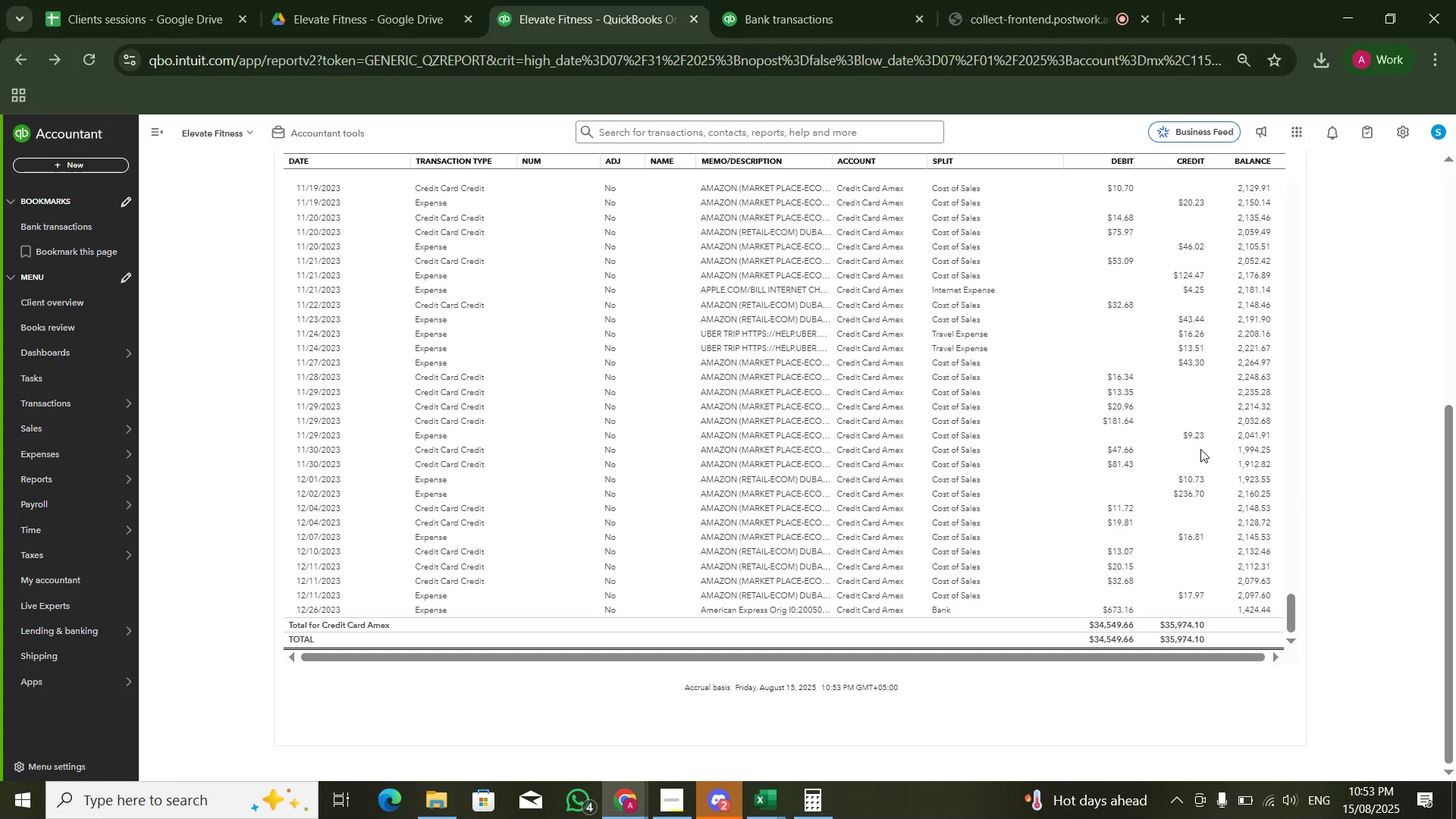 
left_click_drag(start_coordinate=[1291, 620], to_coordinate=[1284, 563])
 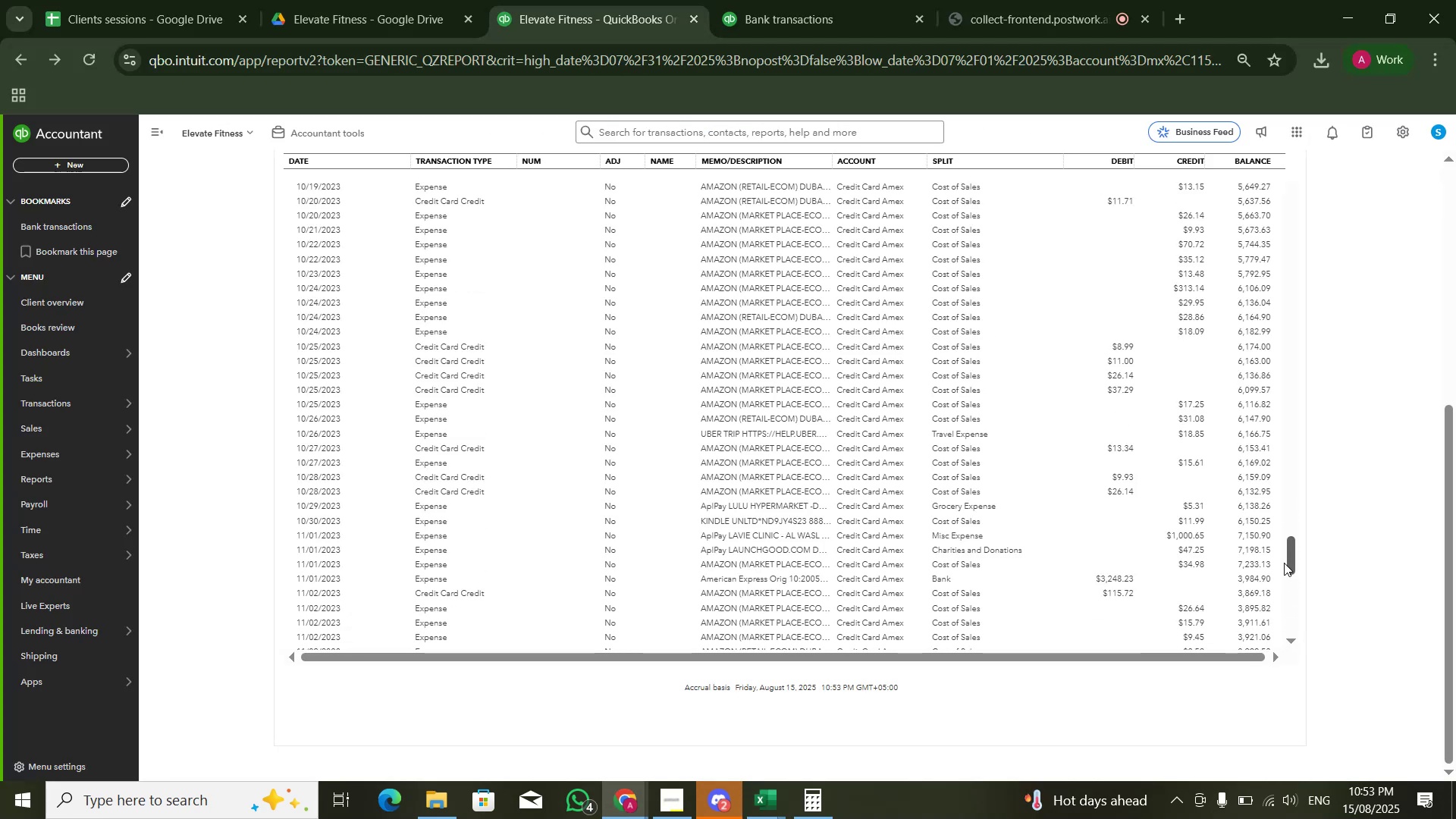 
key(Control+F)
 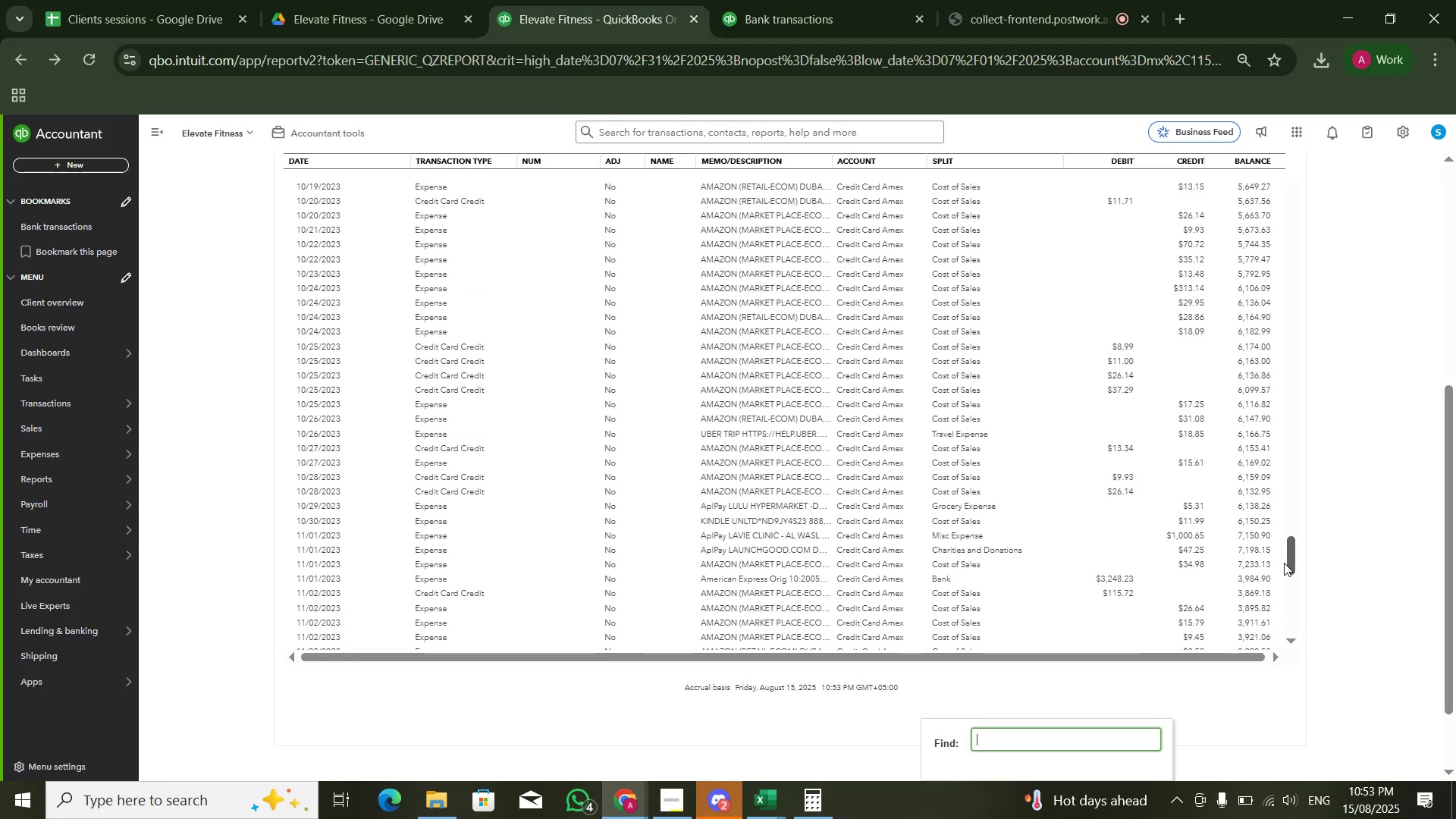 
key(Numpad3)
 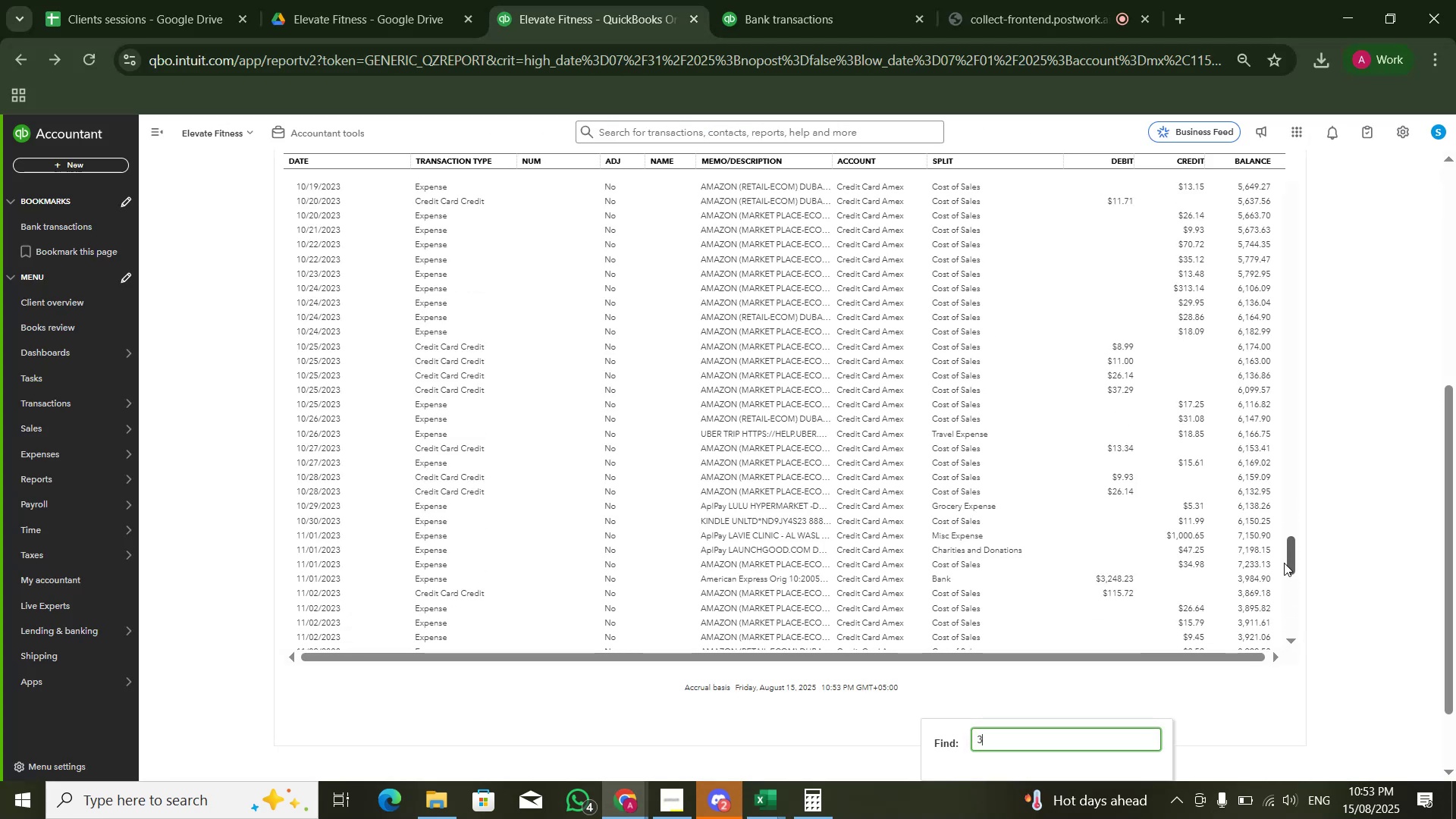 
key(Numpad5)
 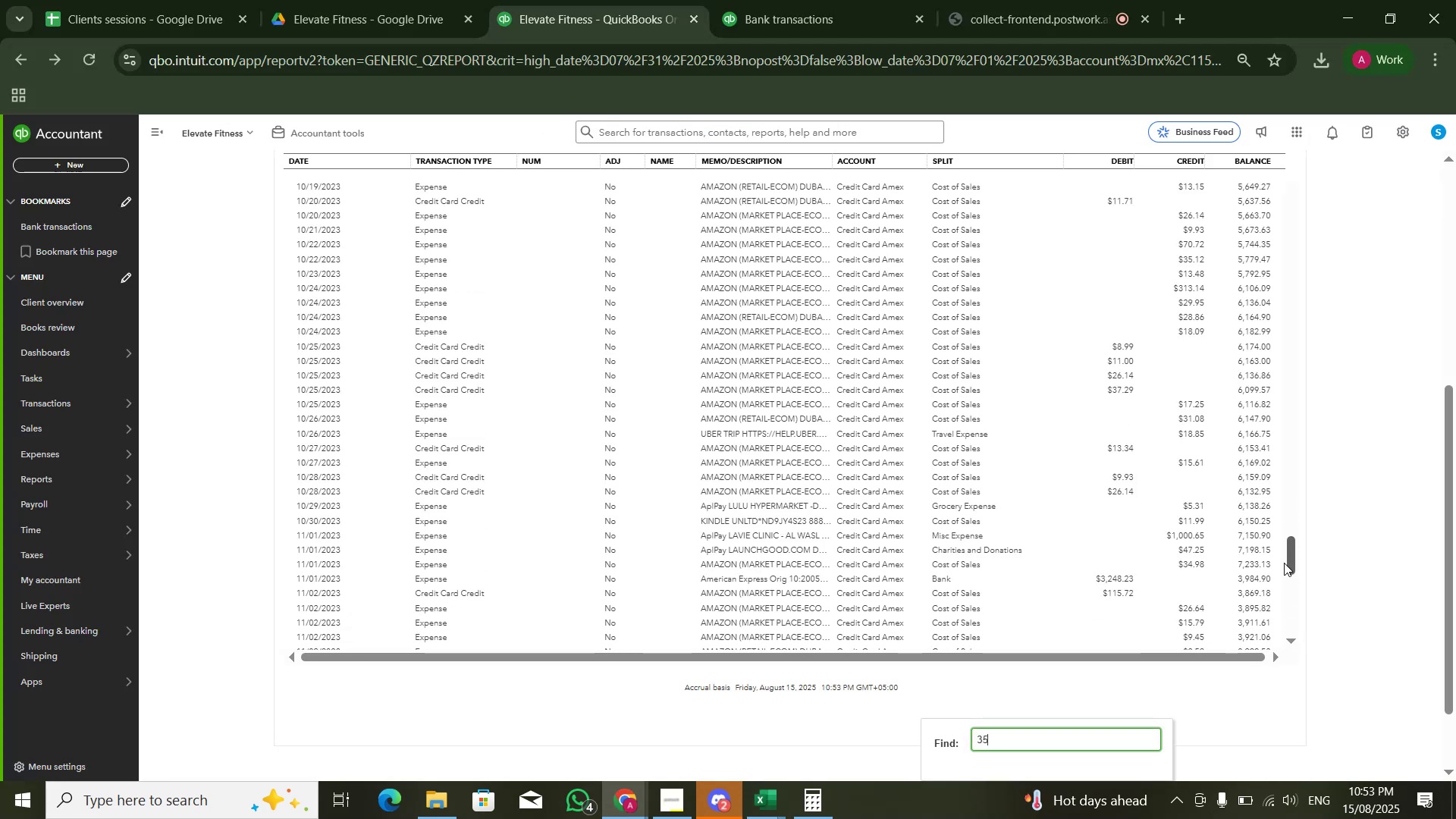 
key(Numpad5)
 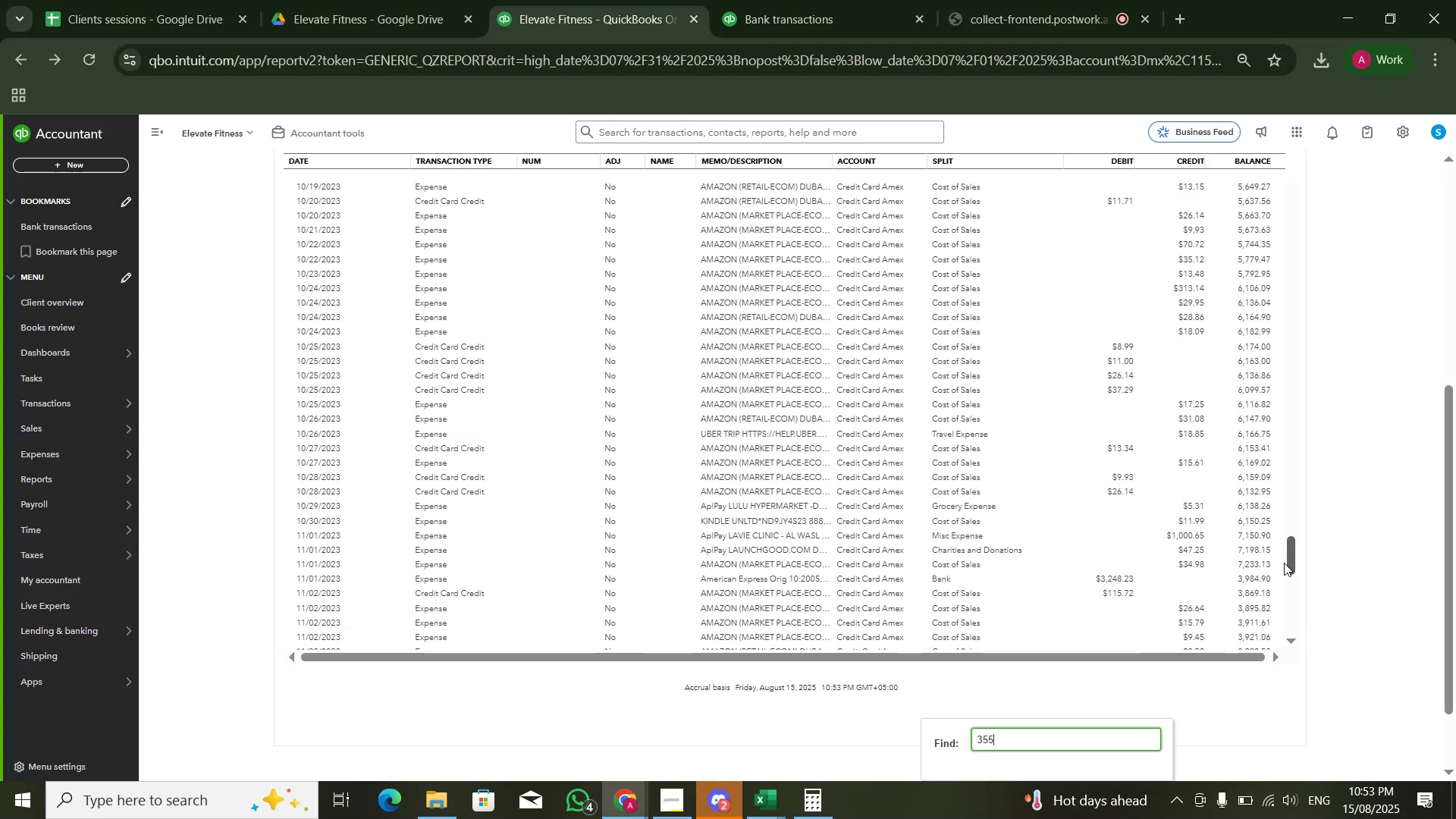 
key(Numpad5)
 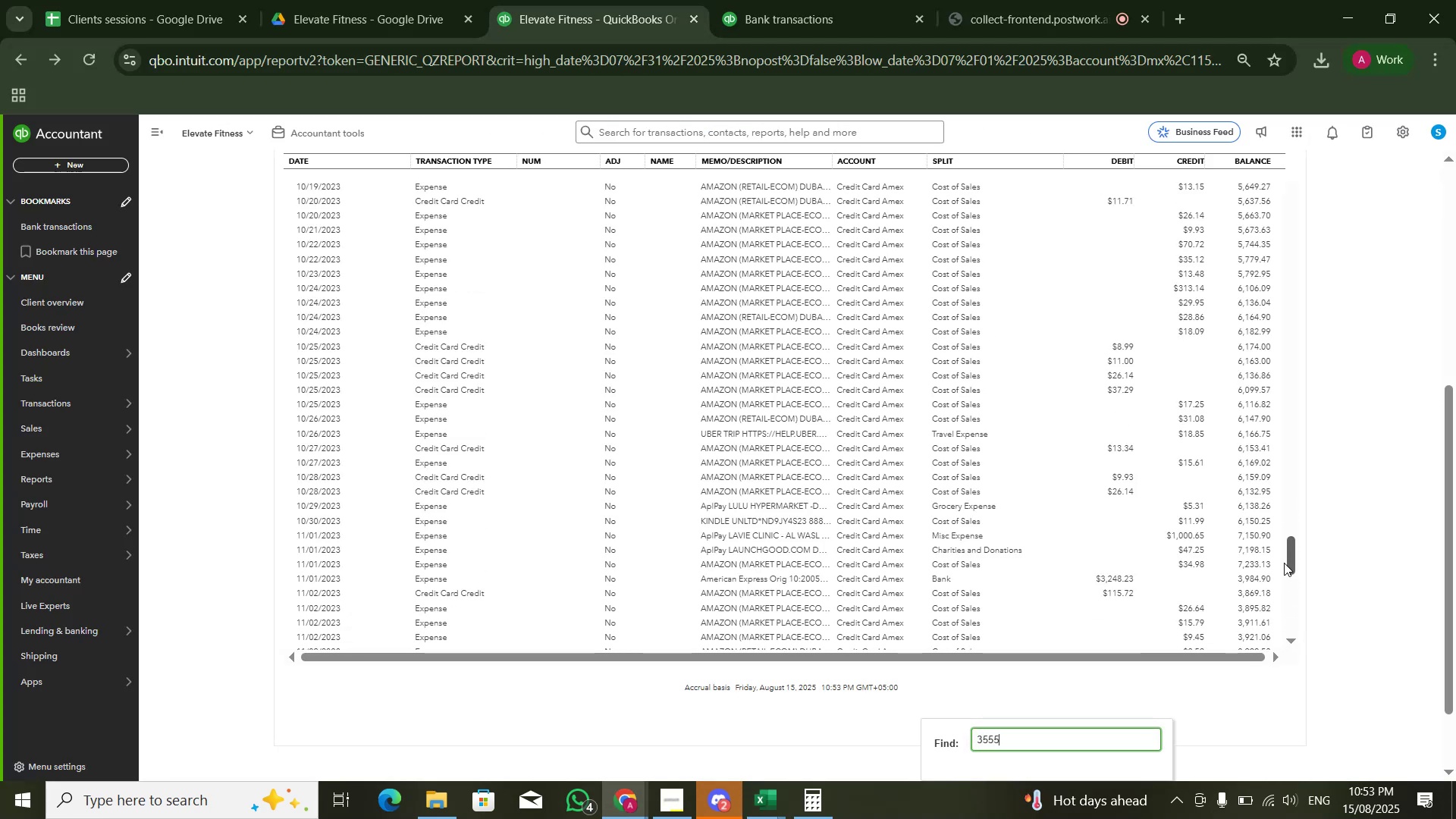 
key(NumpadEnter)
 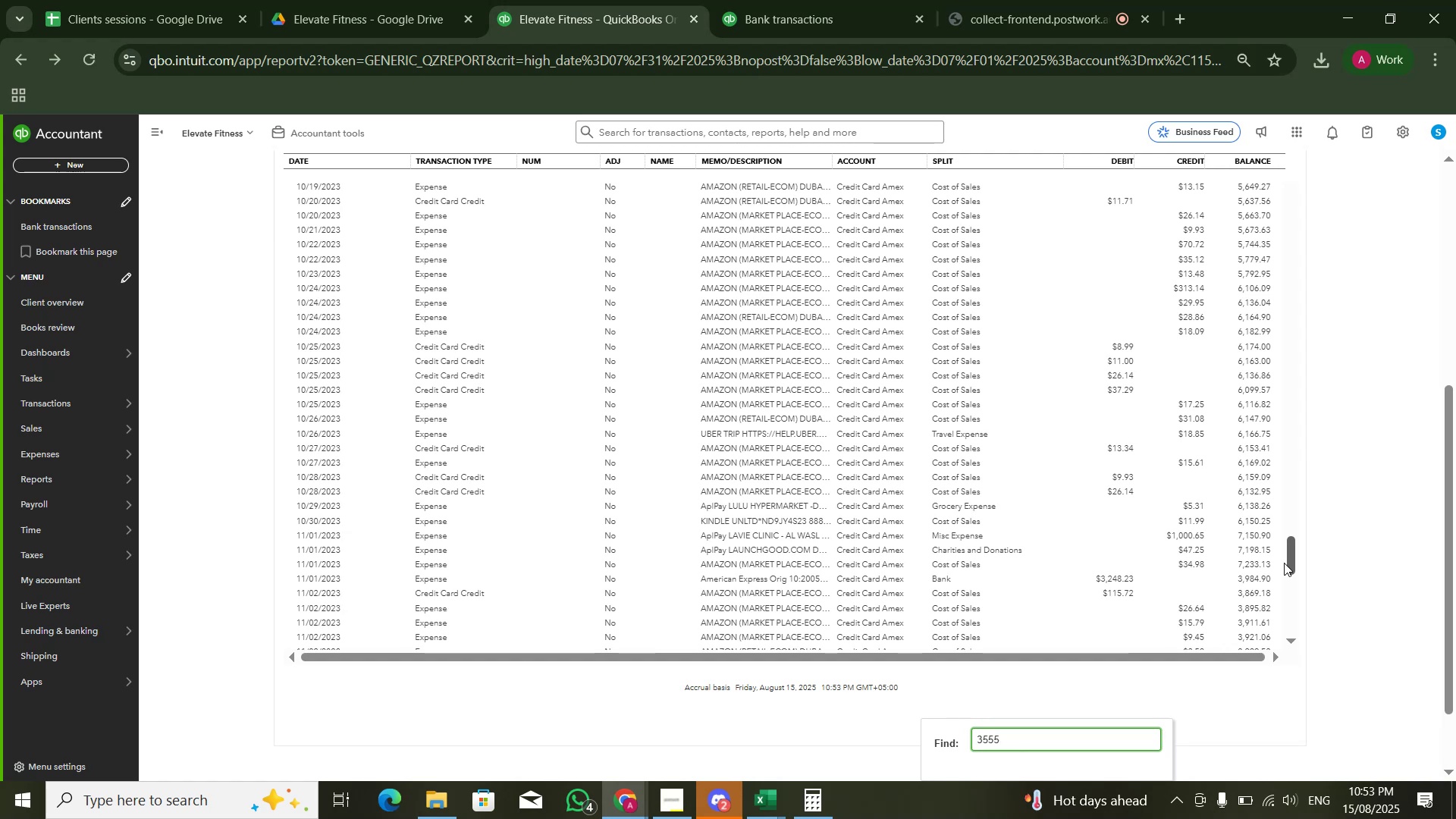 
key(NumpadEnter)
 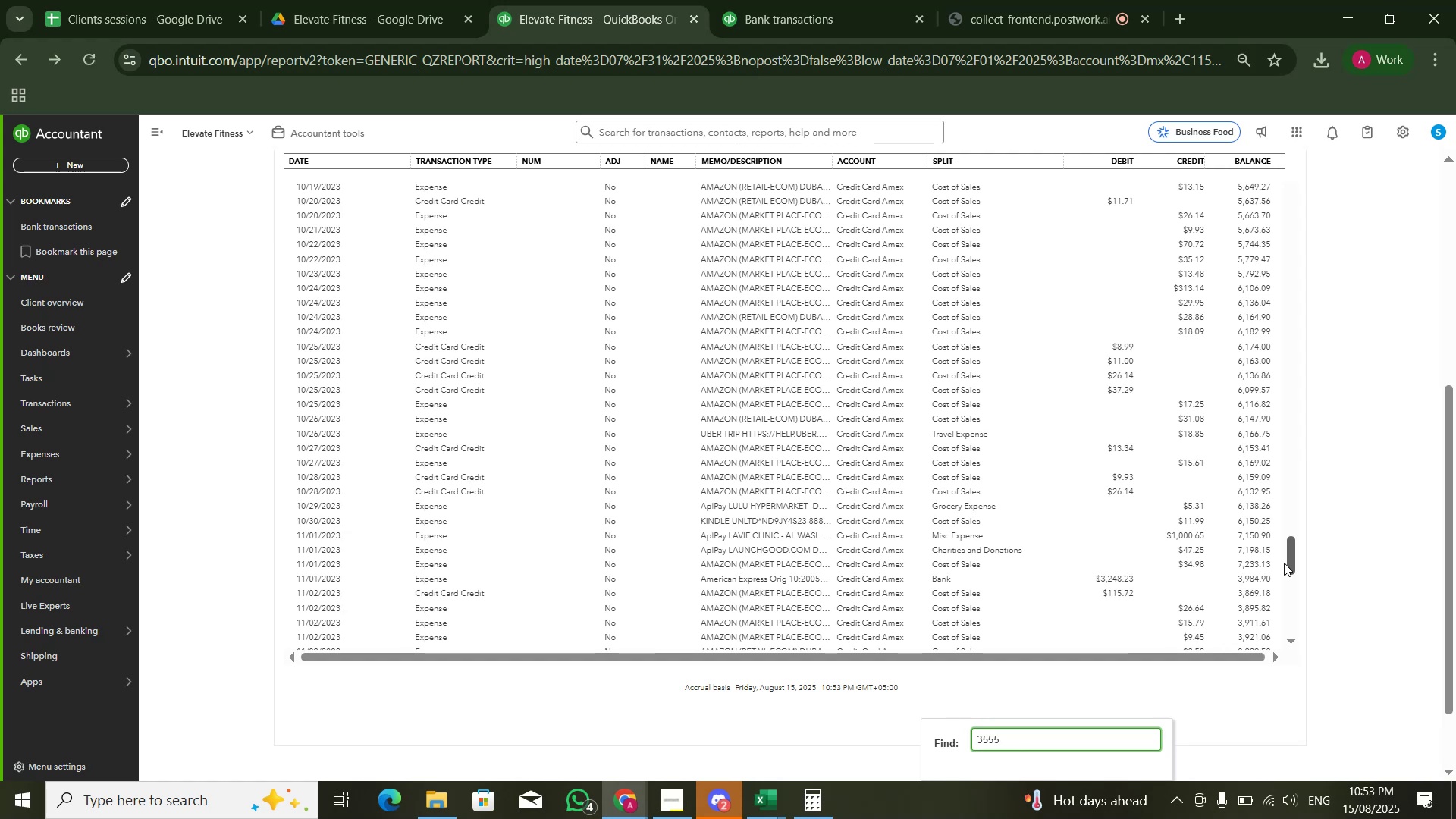 
key(Alt+AltLeft)
 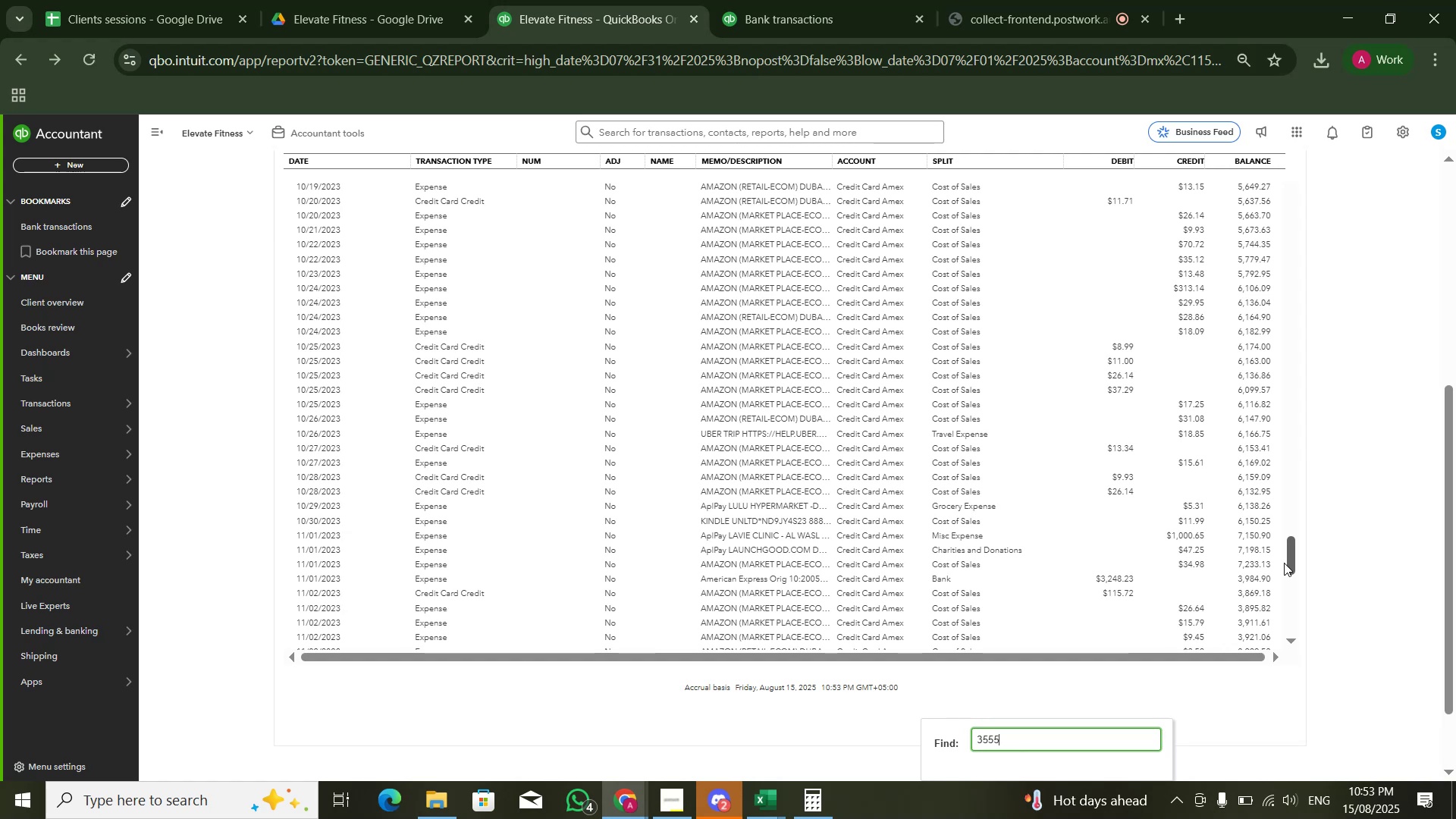 
key(Alt+Tab)
 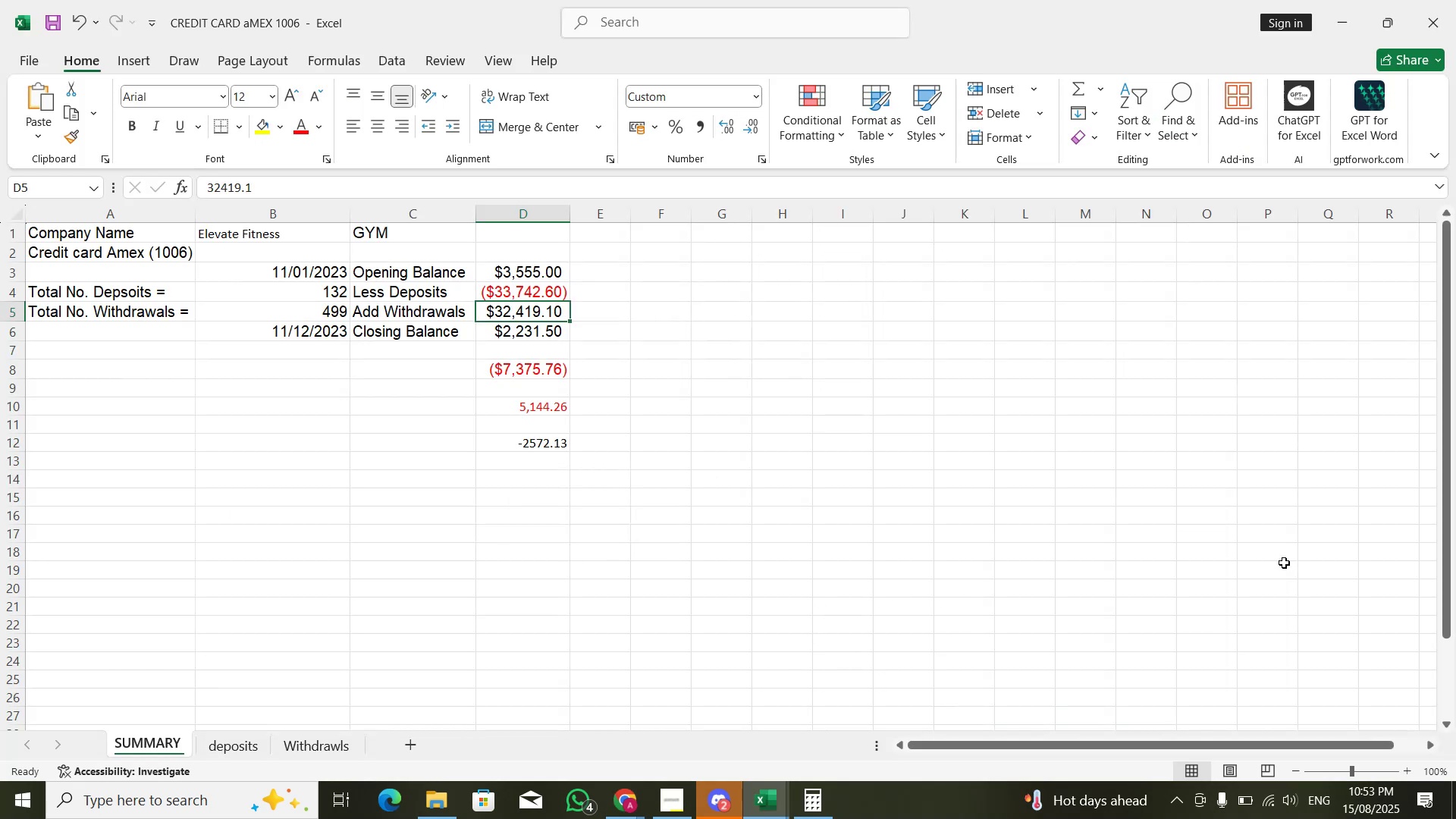 
key(Alt+AltLeft)
 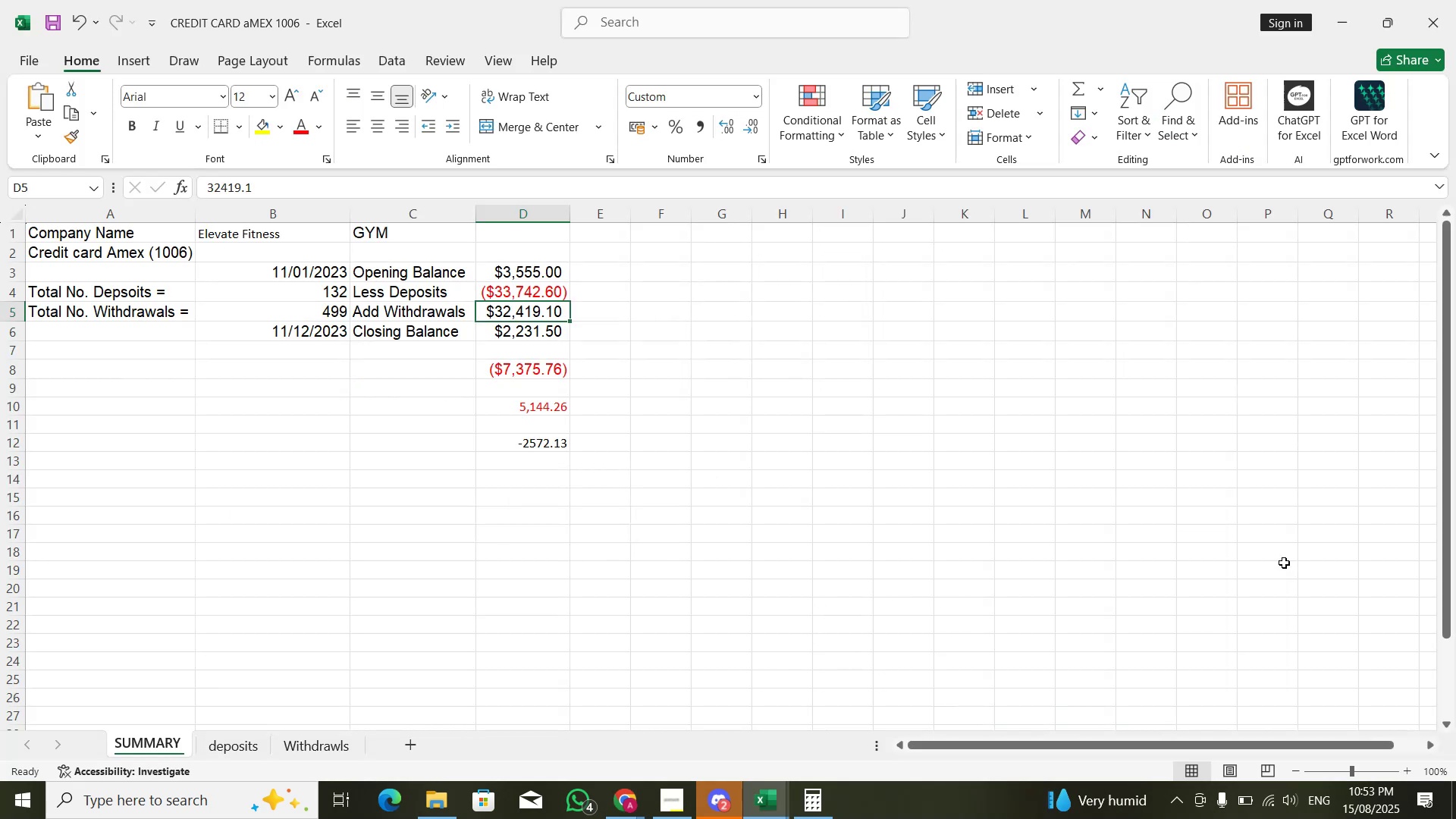 
key(Alt+Tab)
 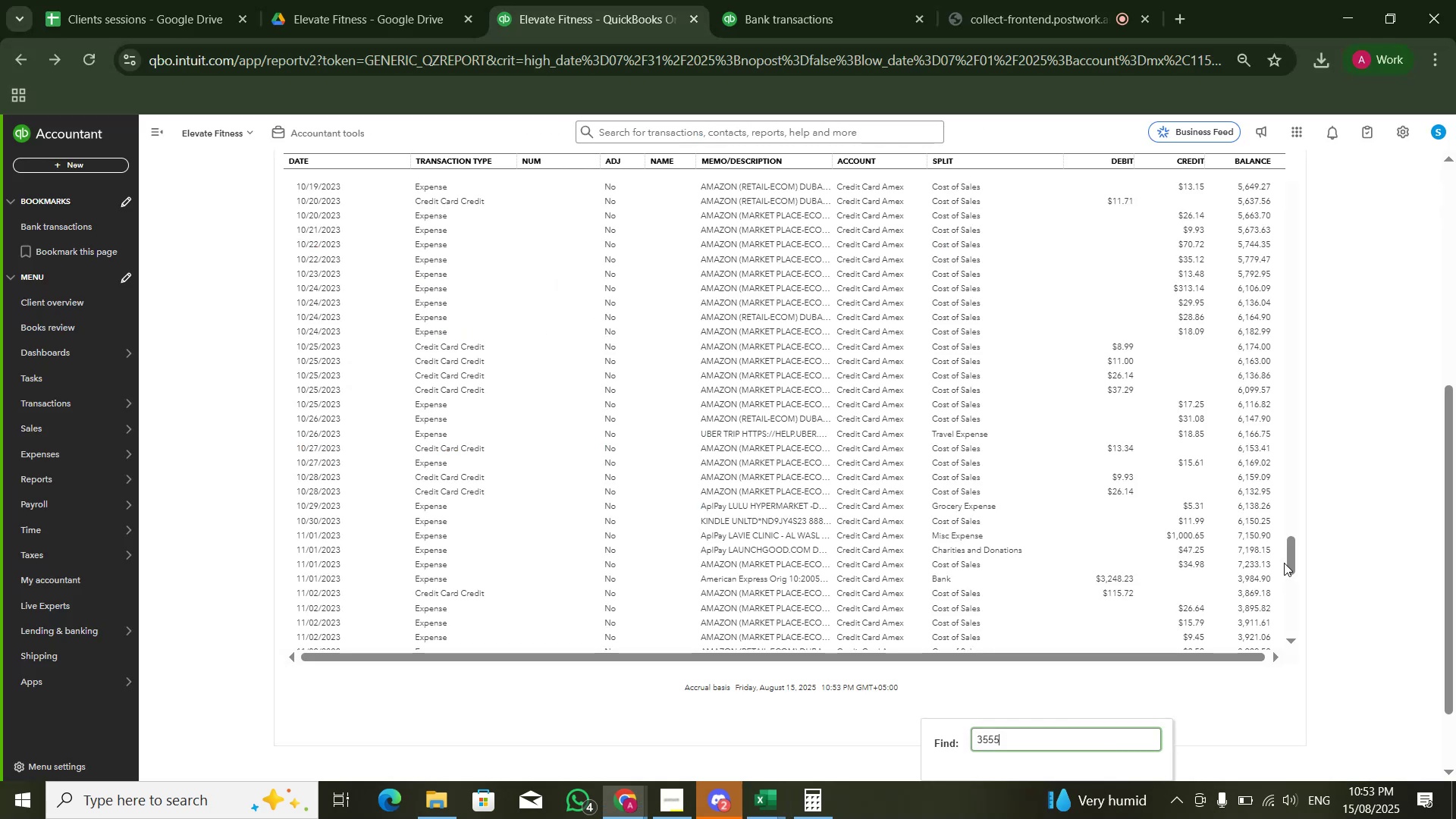 
key(NumpadEnter)
 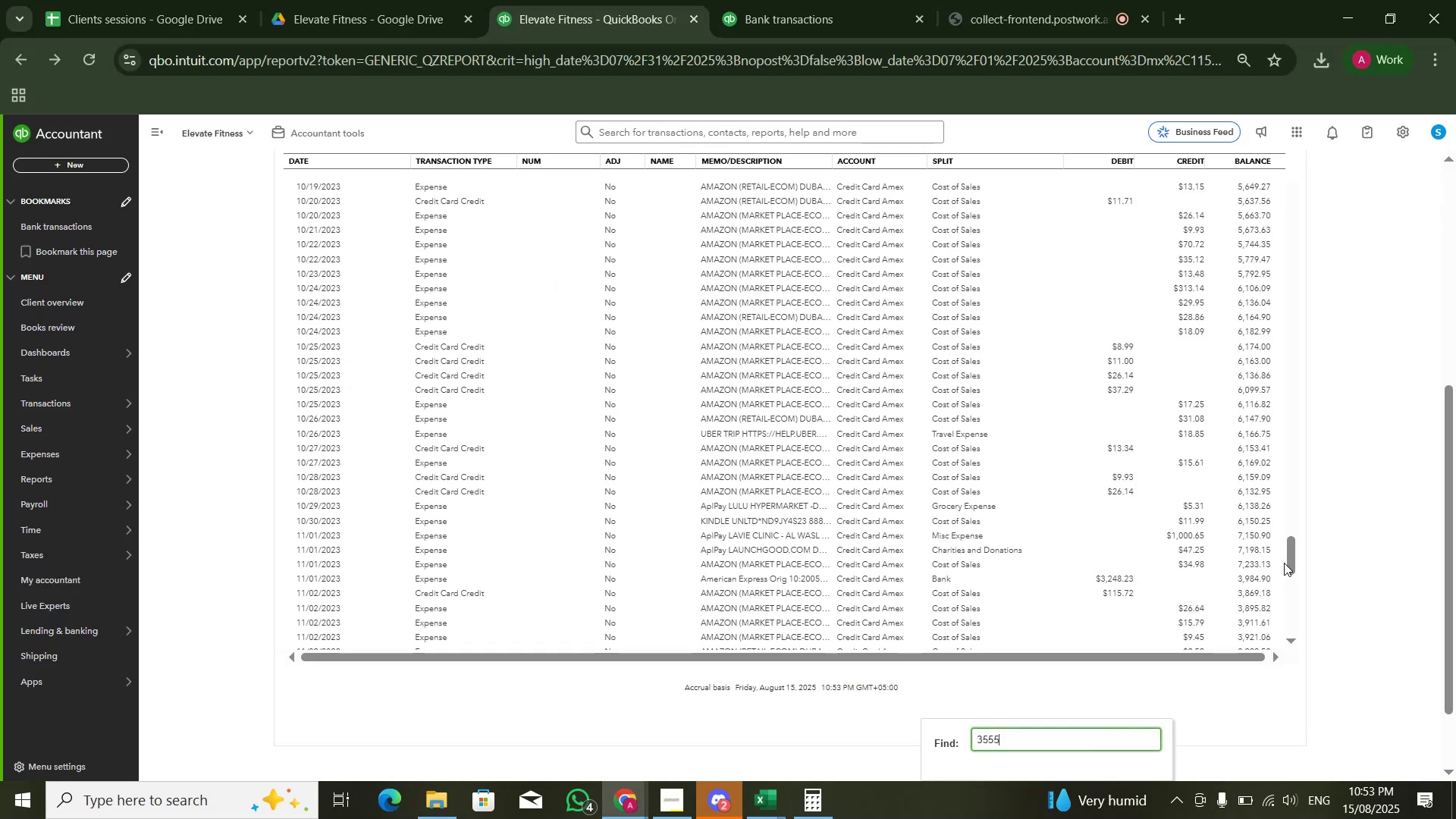 
key(NumpadEnter)
 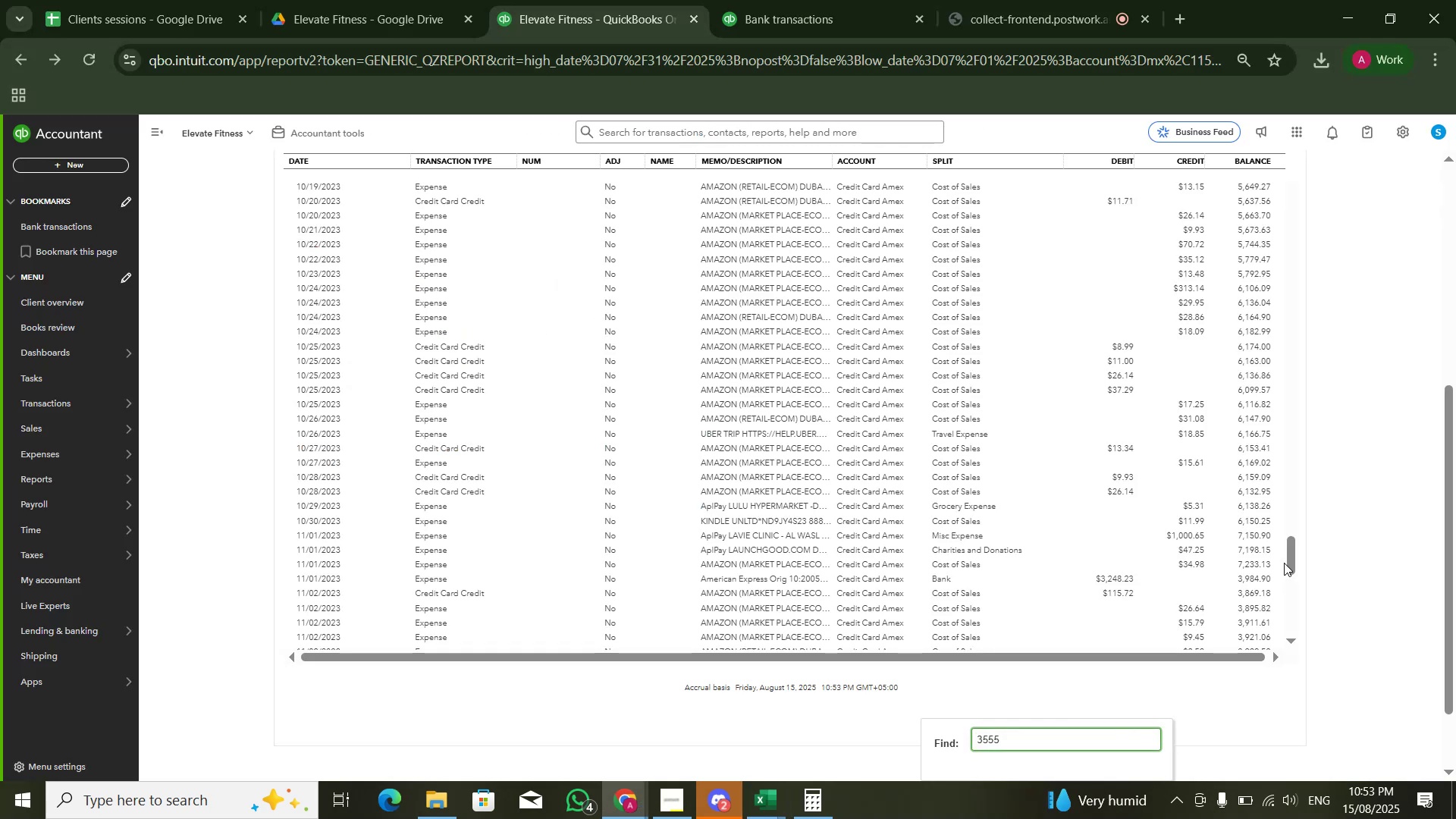 
key(NumpadEnter)
 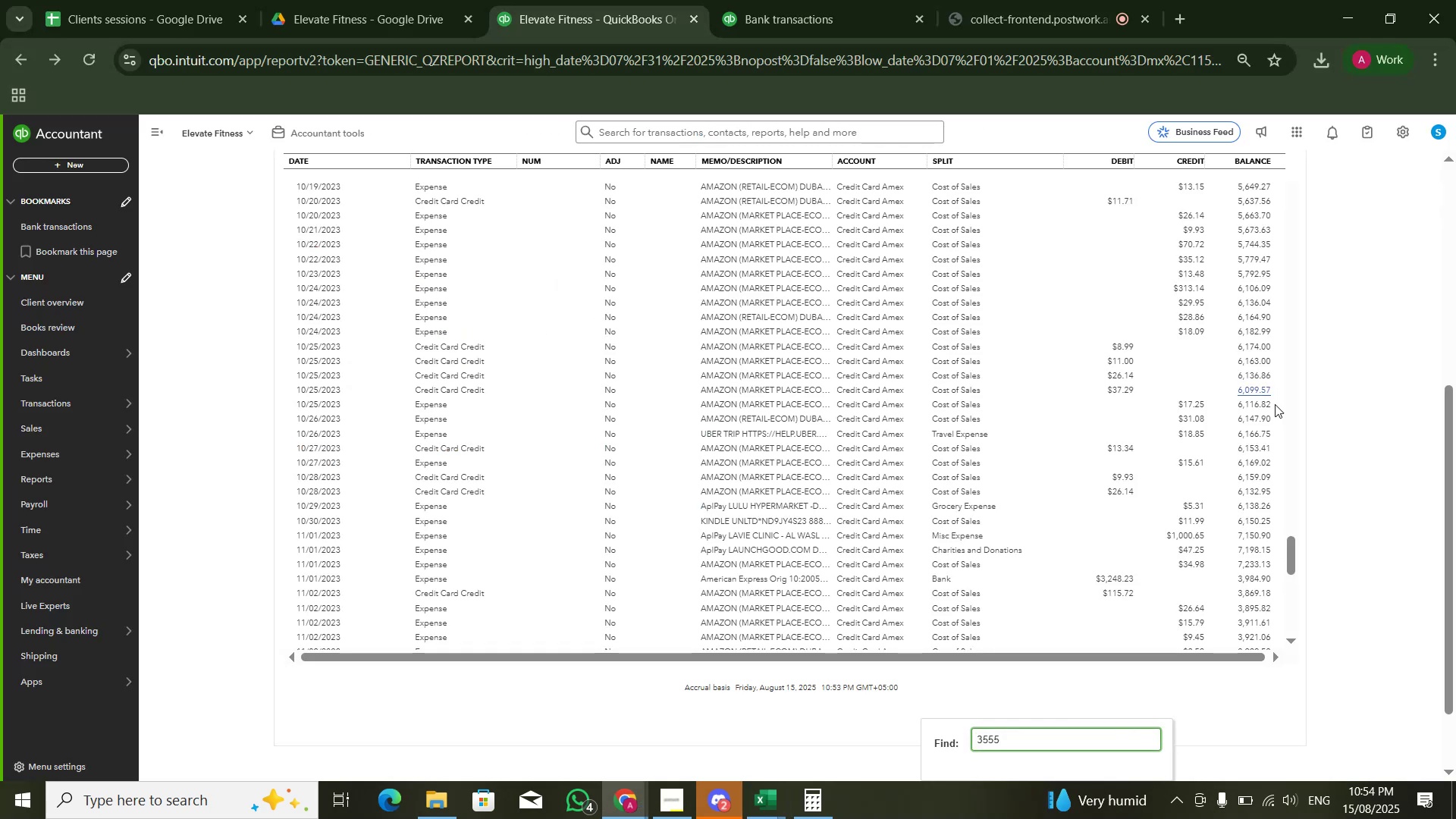 
left_click_drag(start_coordinate=[1290, 545], to_coordinate=[1285, 89])
 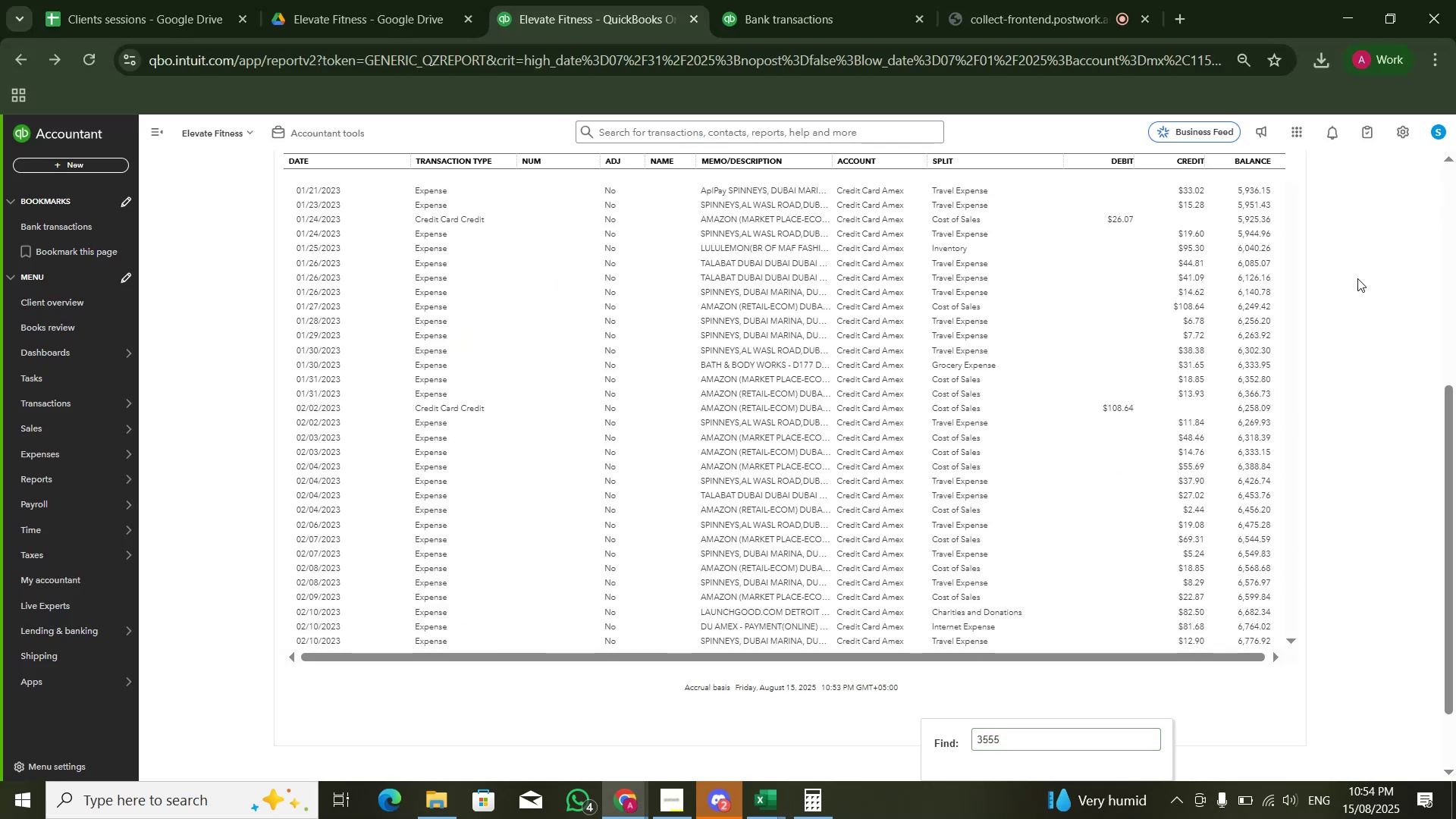 
scroll: coordinate [1222, 521], scroll_direction: up, amount: 17.0
 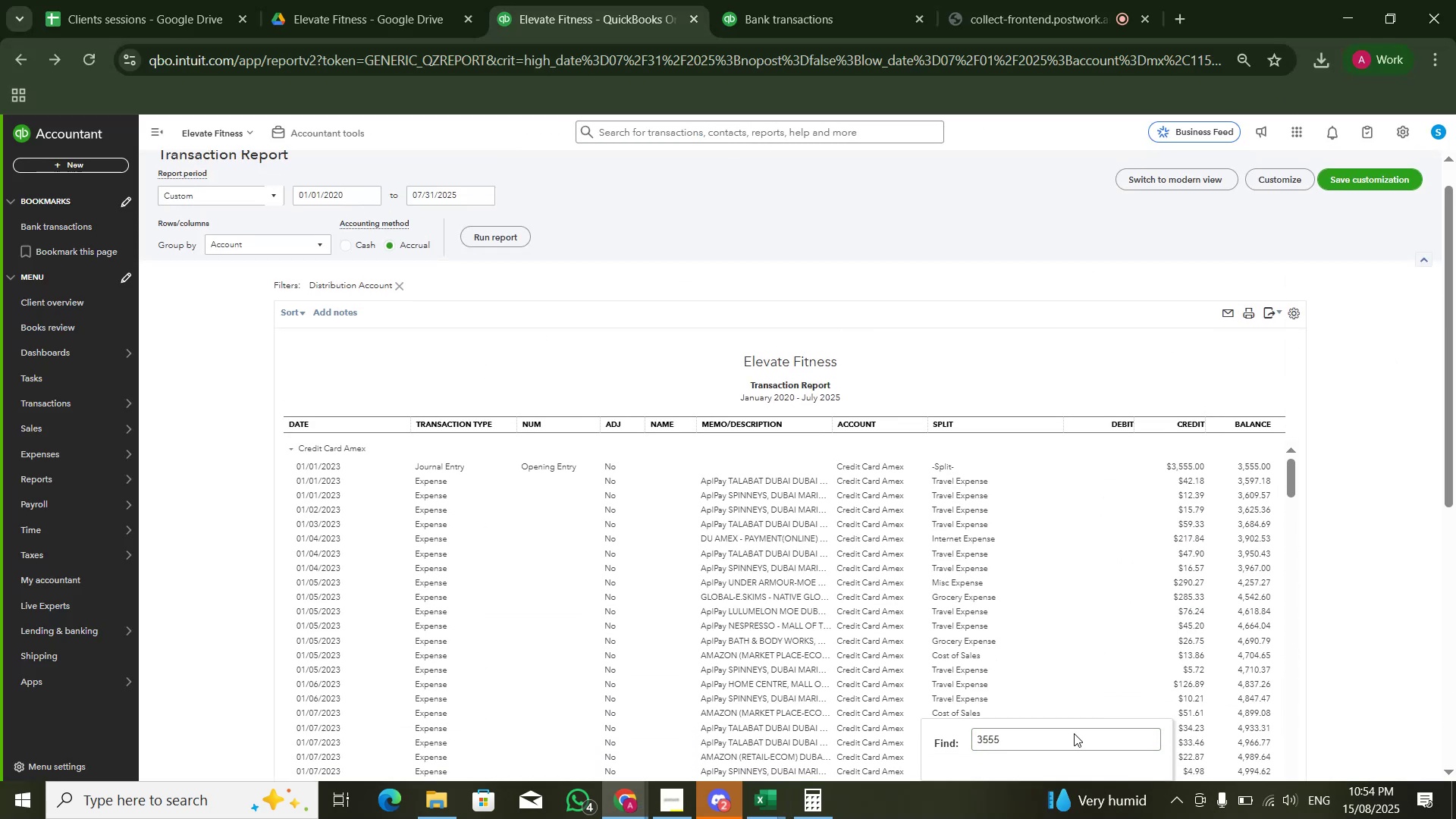 
left_click([1072, 736])
 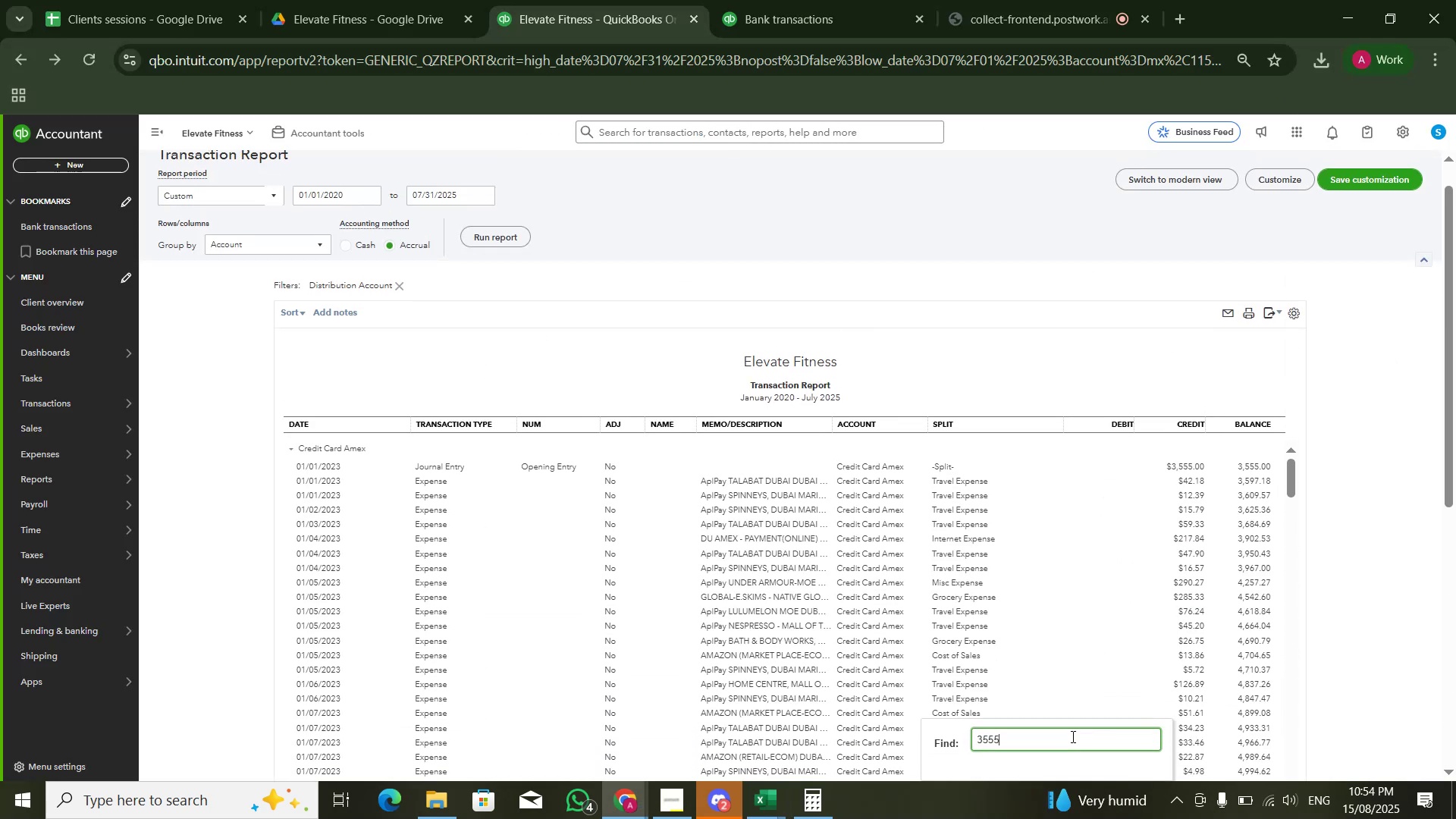 
key(NumpadEnter)
 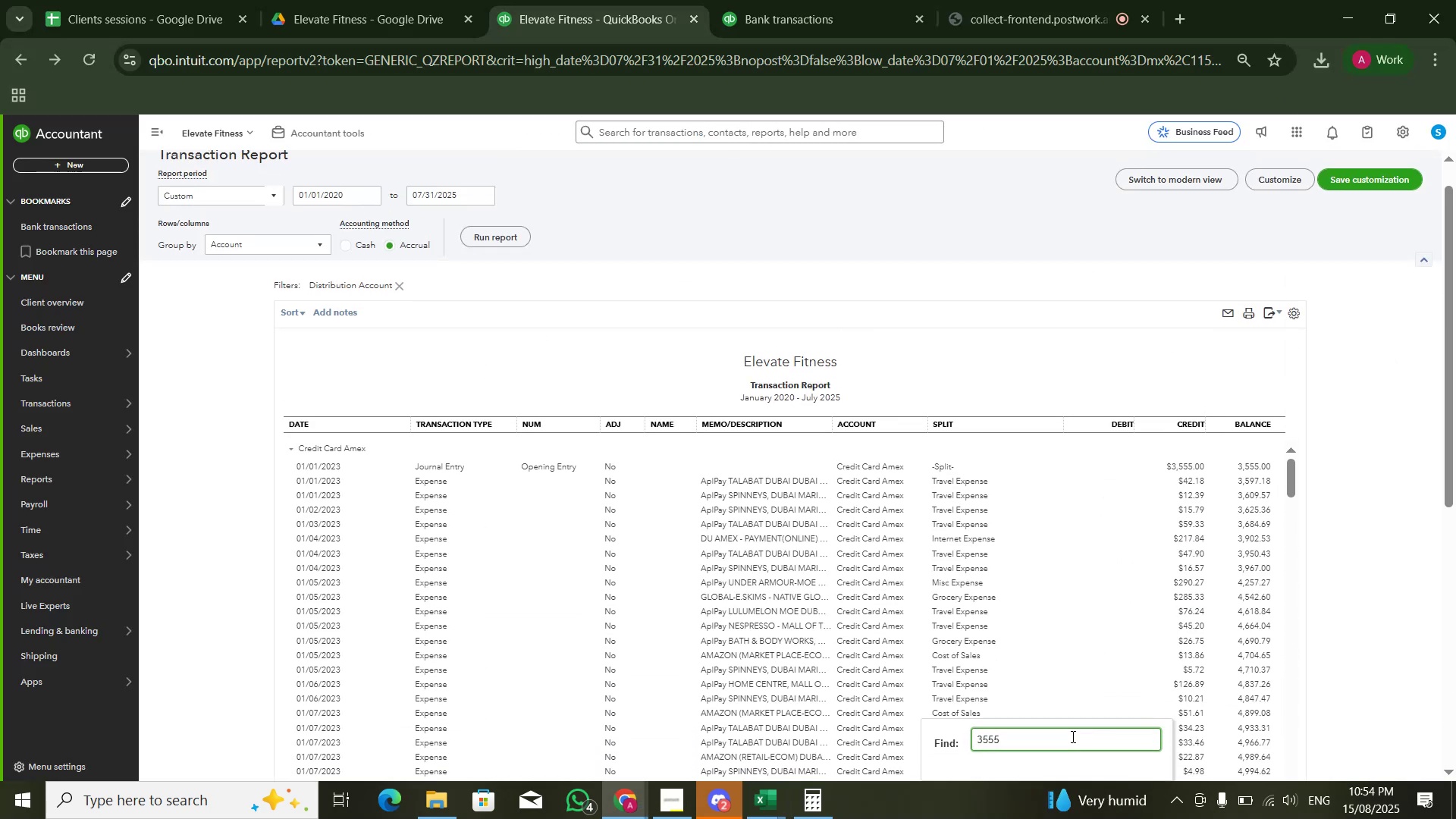 
key(NumpadEnter)
 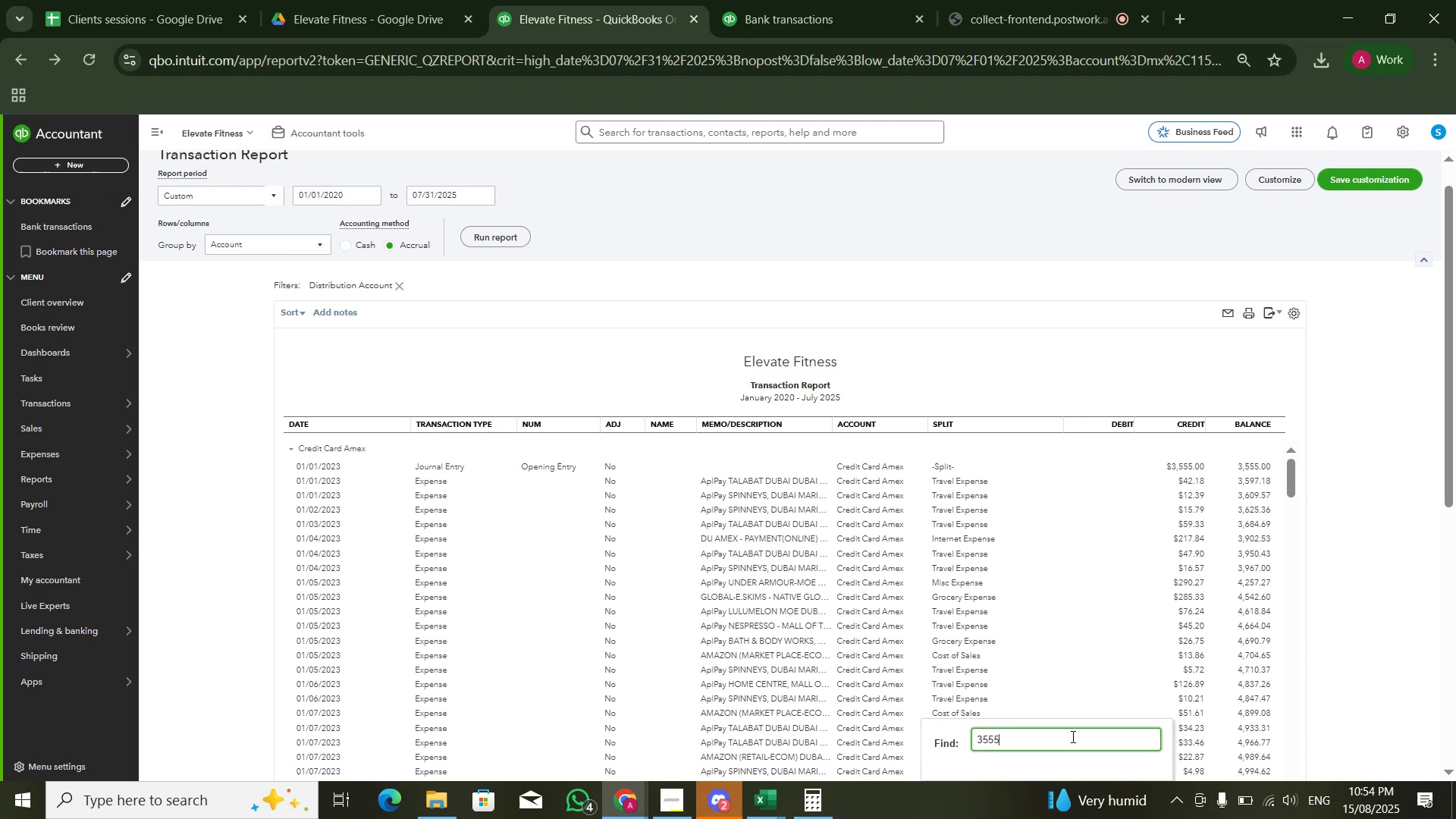 
key(ArrowLeft)
 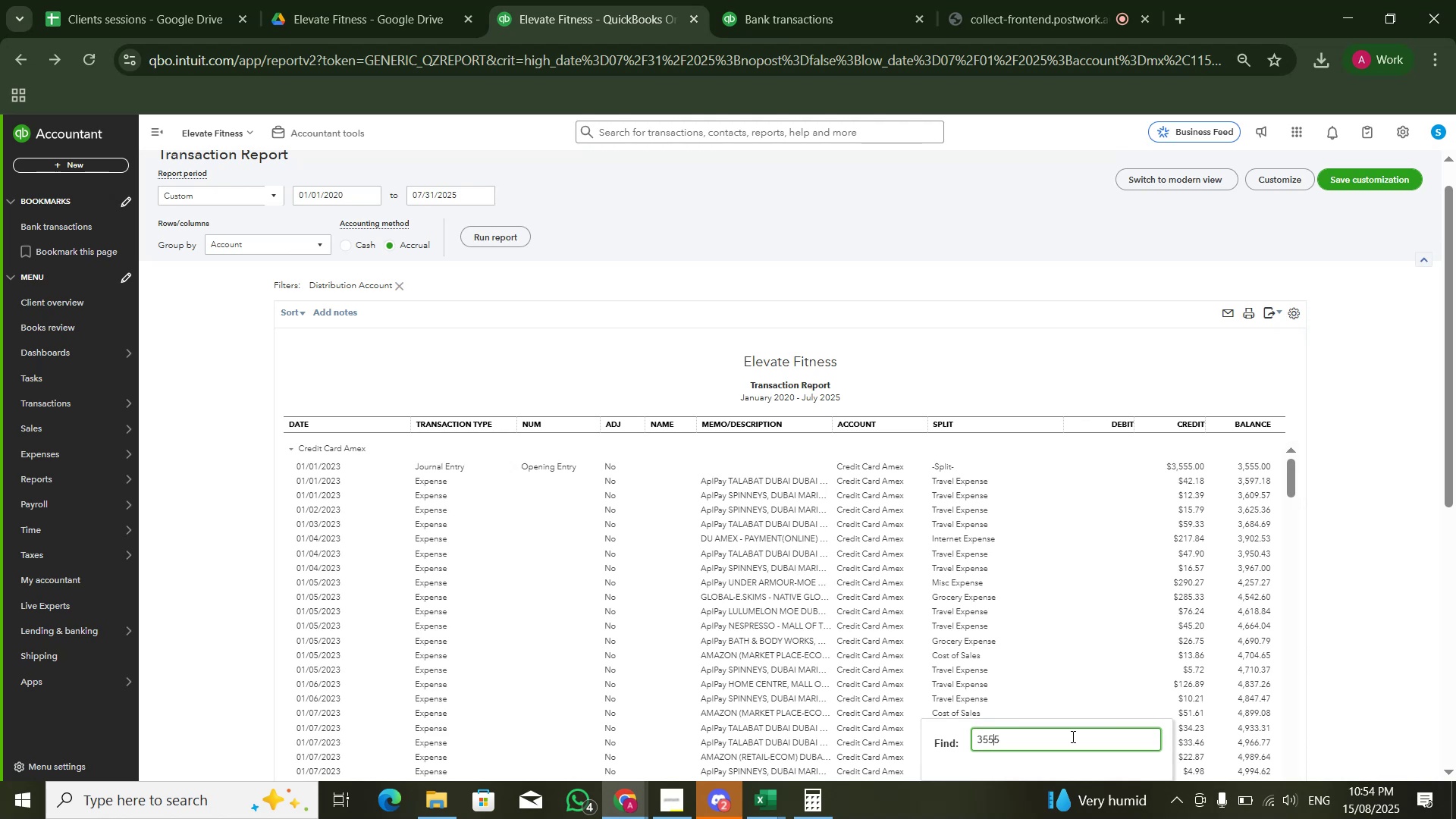 
key(ArrowLeft)
 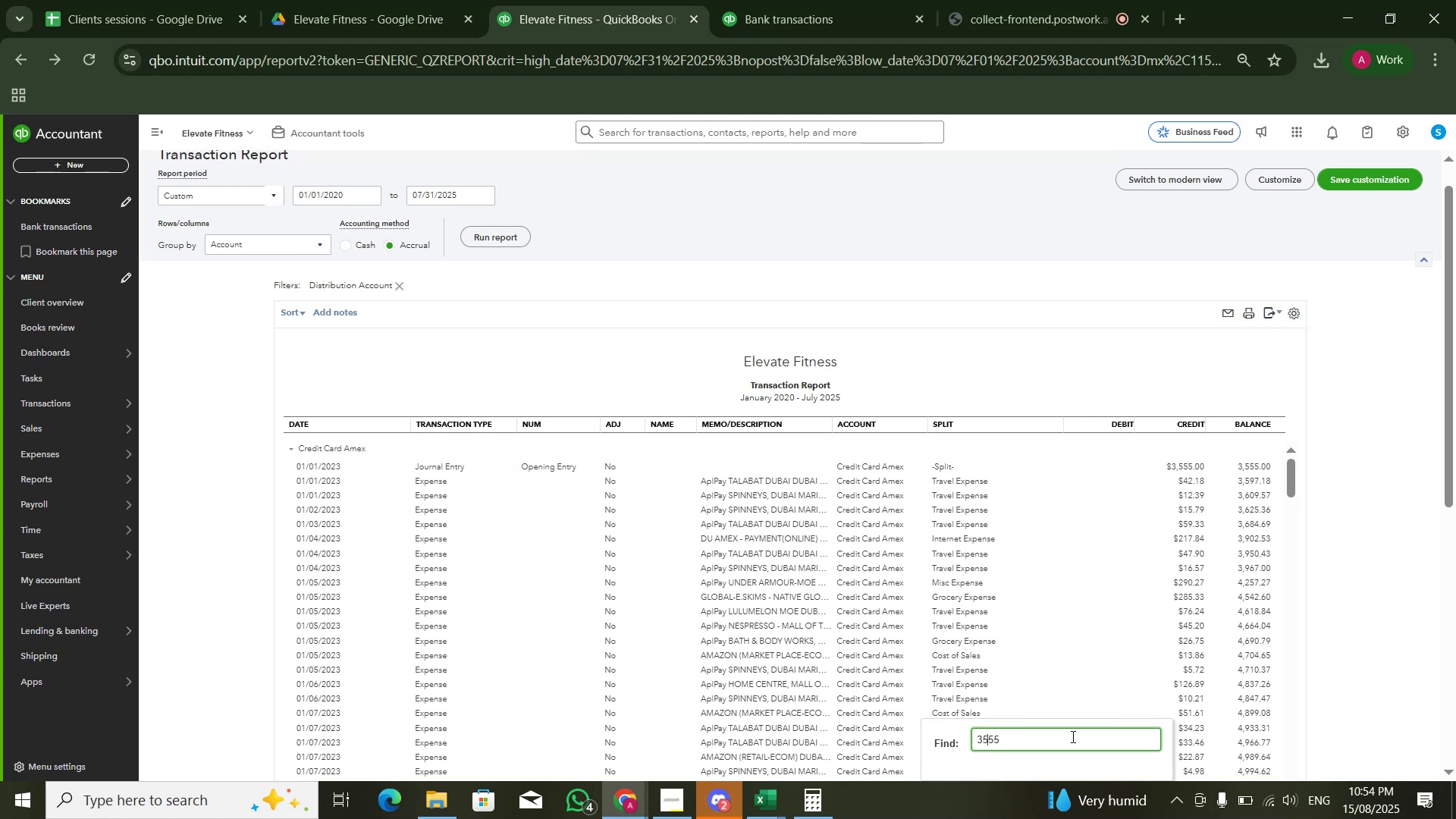 
key(ArrowLeft)
 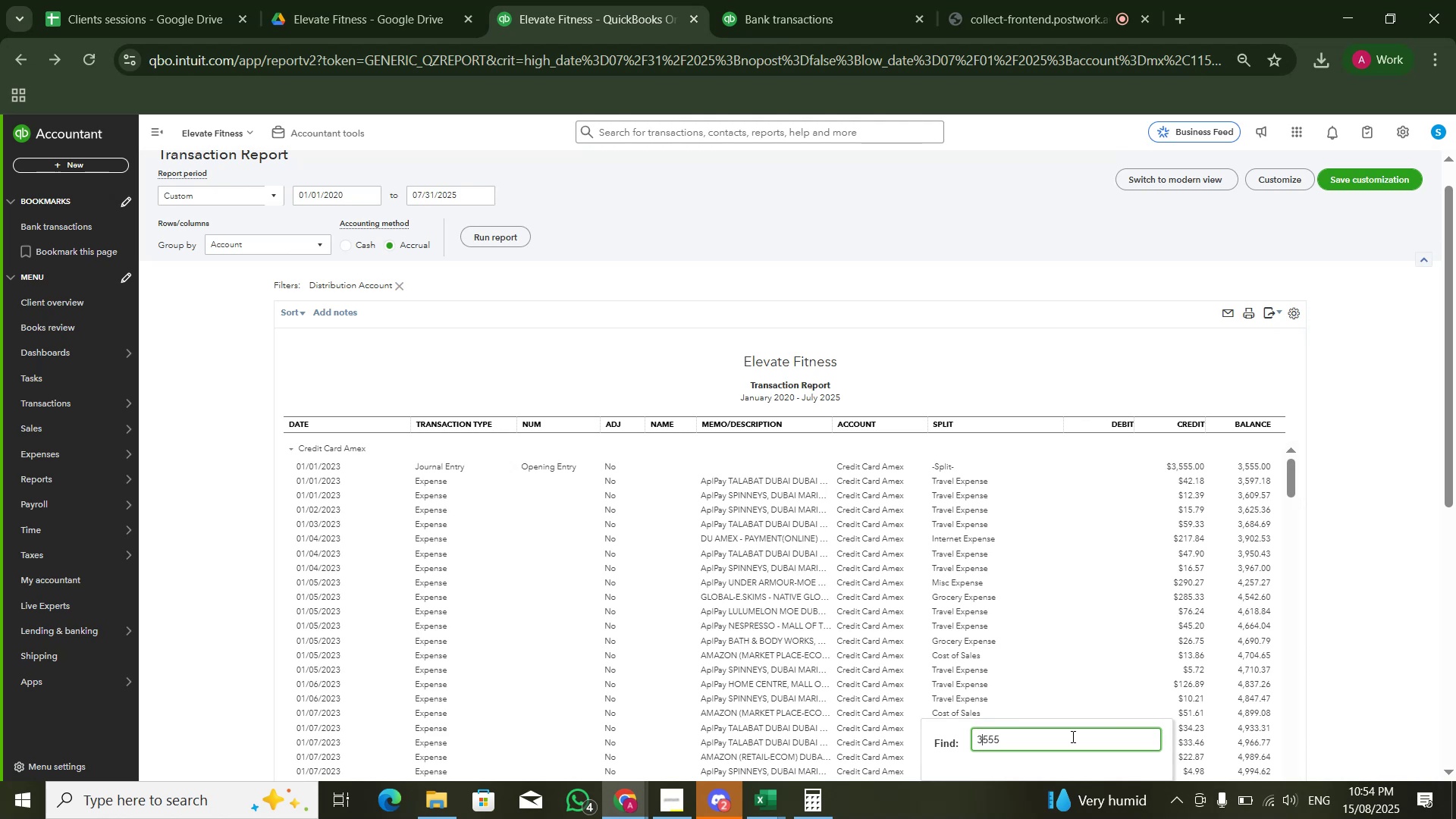 
key(Comma)
 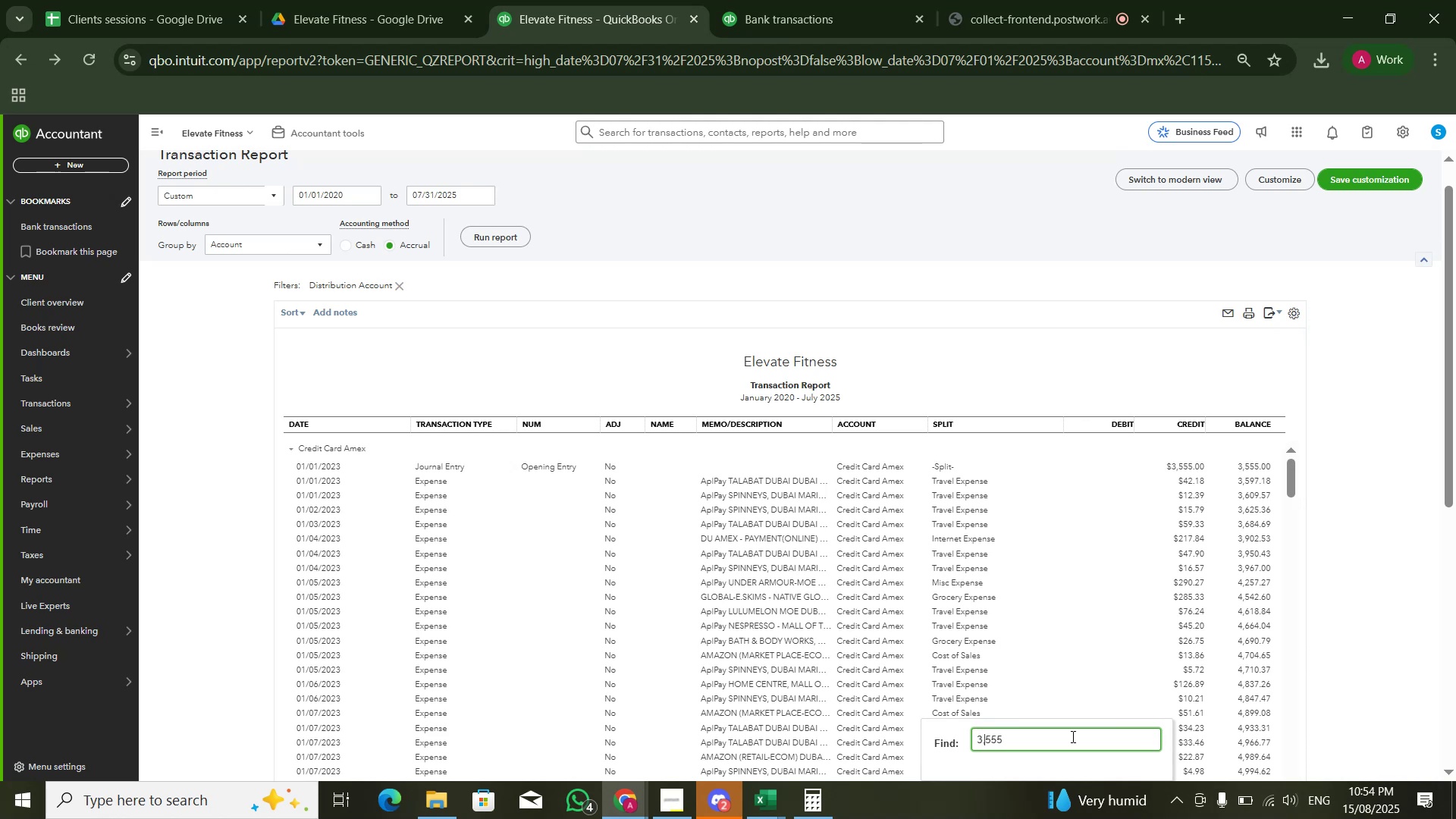 
key(NumpadEnter)
 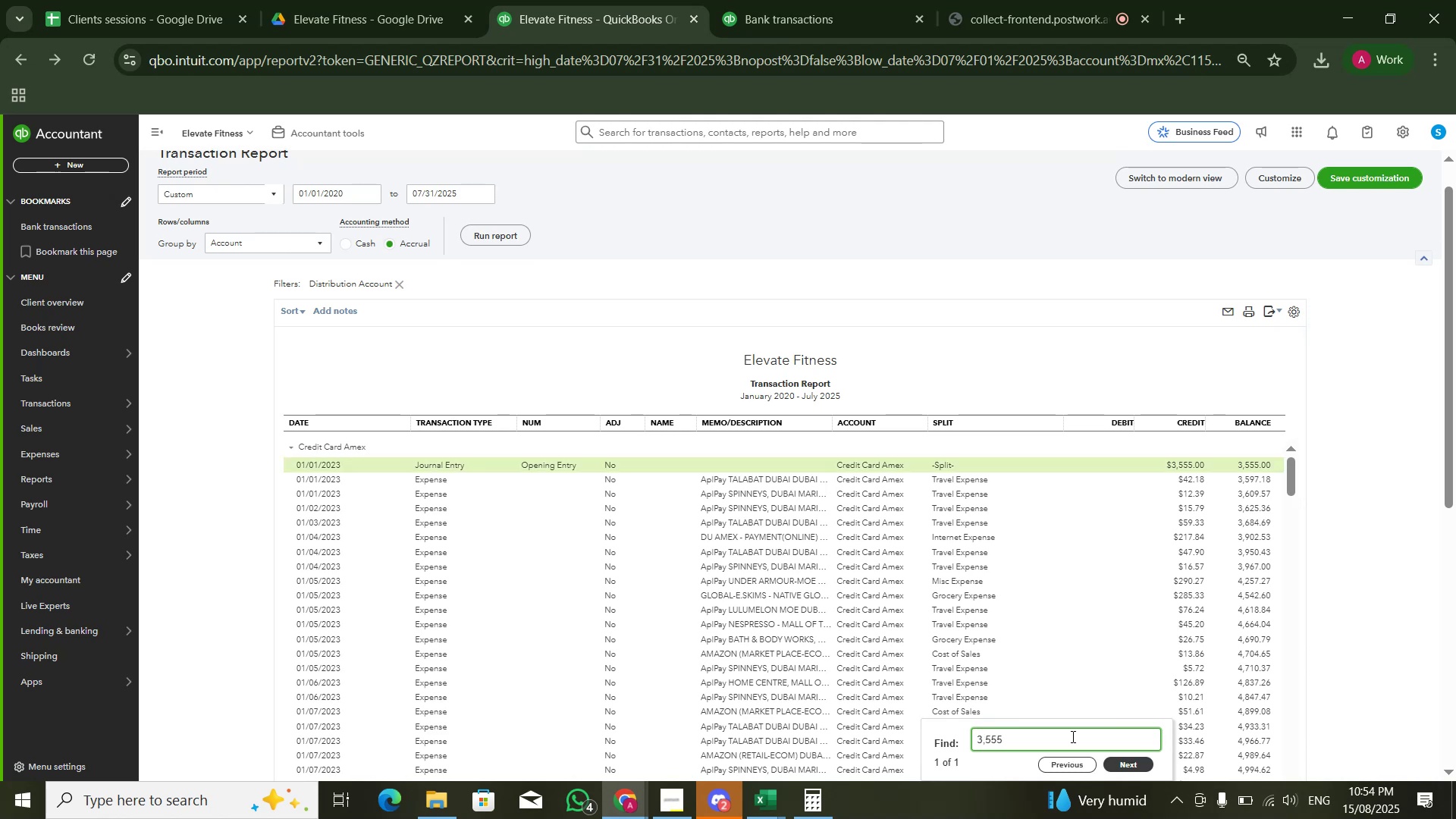 
key(NumpadEnter)
 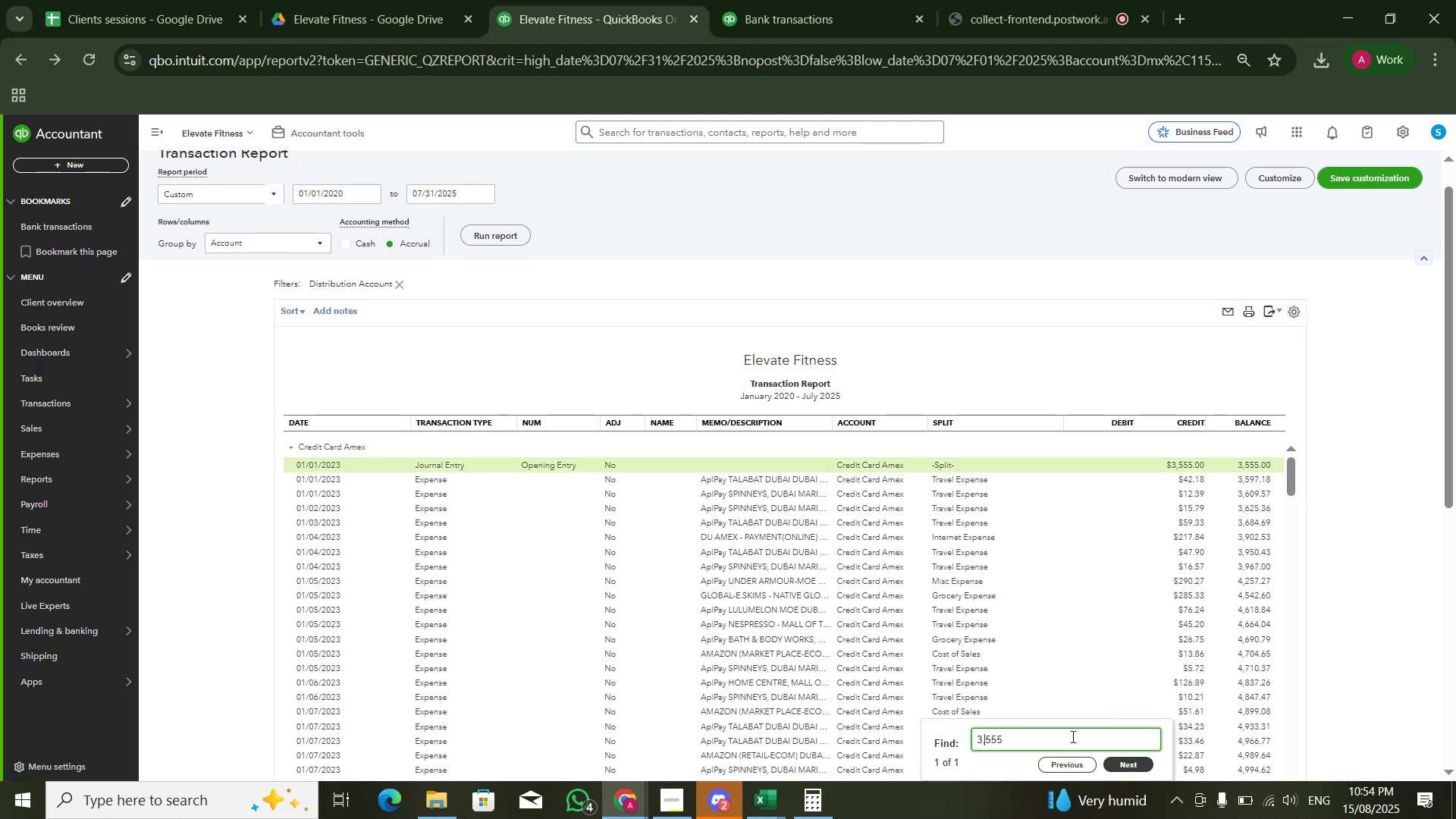 
key(NumpadEnter)
 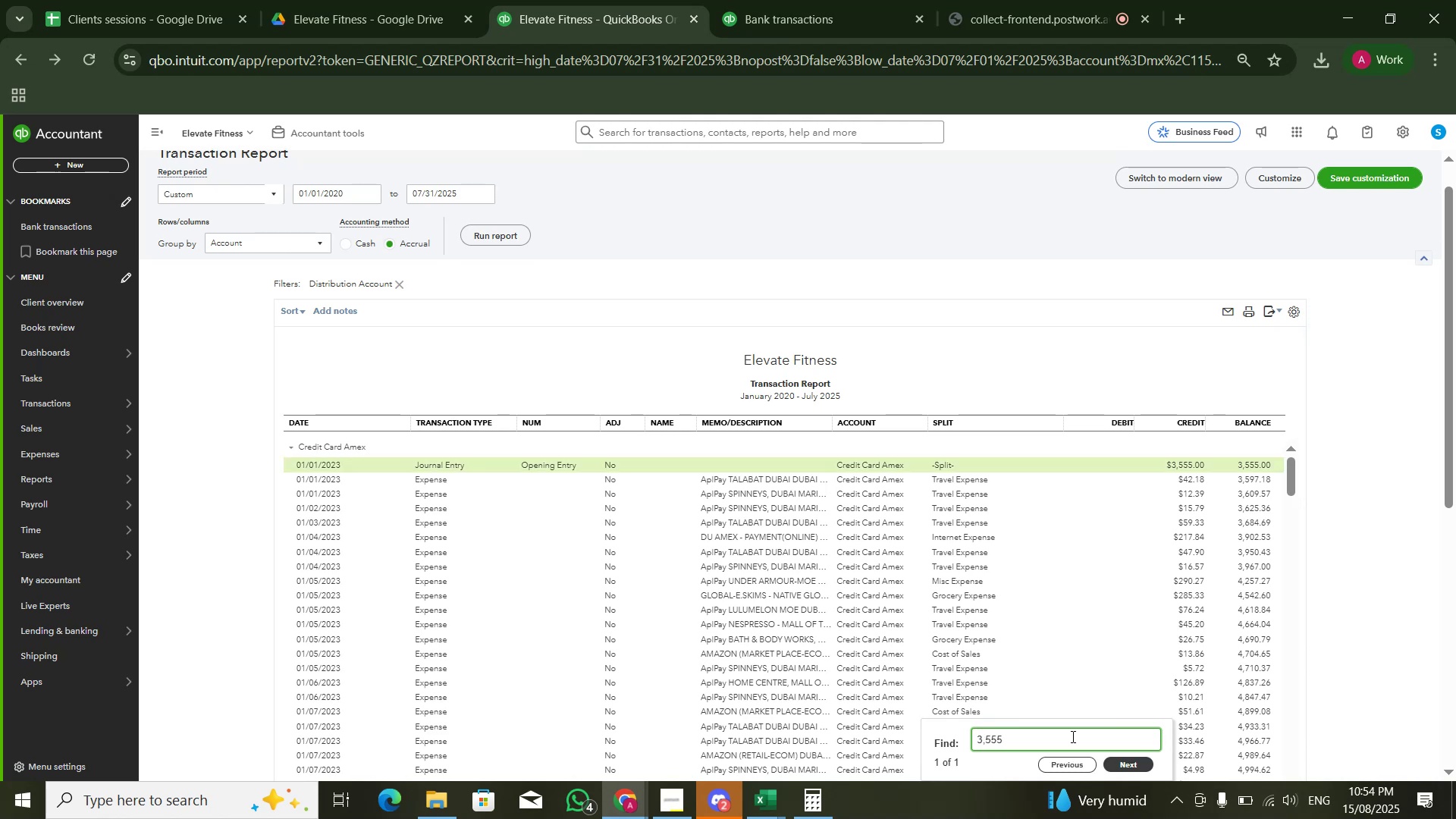 
key(NumpadEnter)
 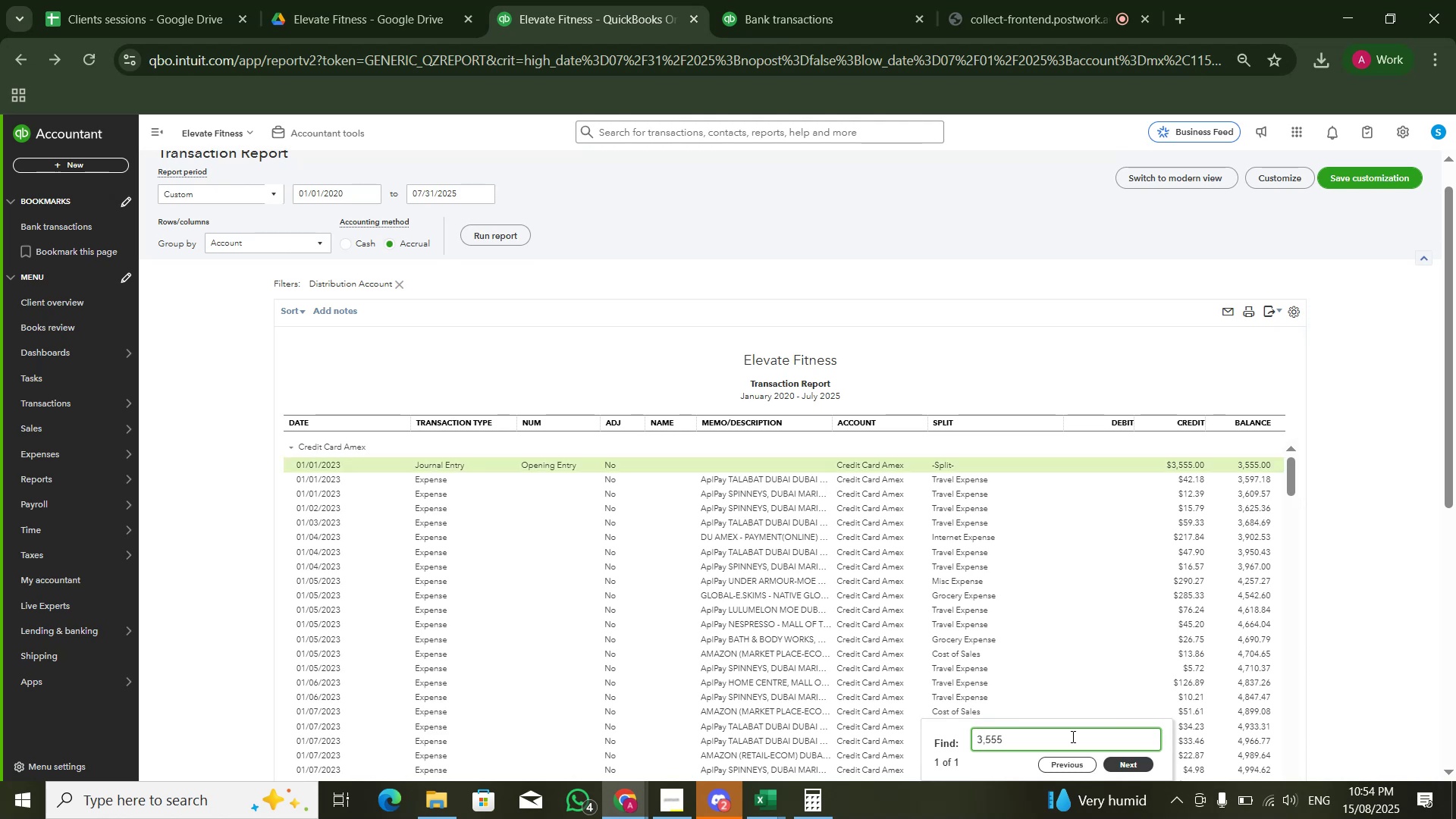 
hold_key(key=Escape, duration=0.3)
 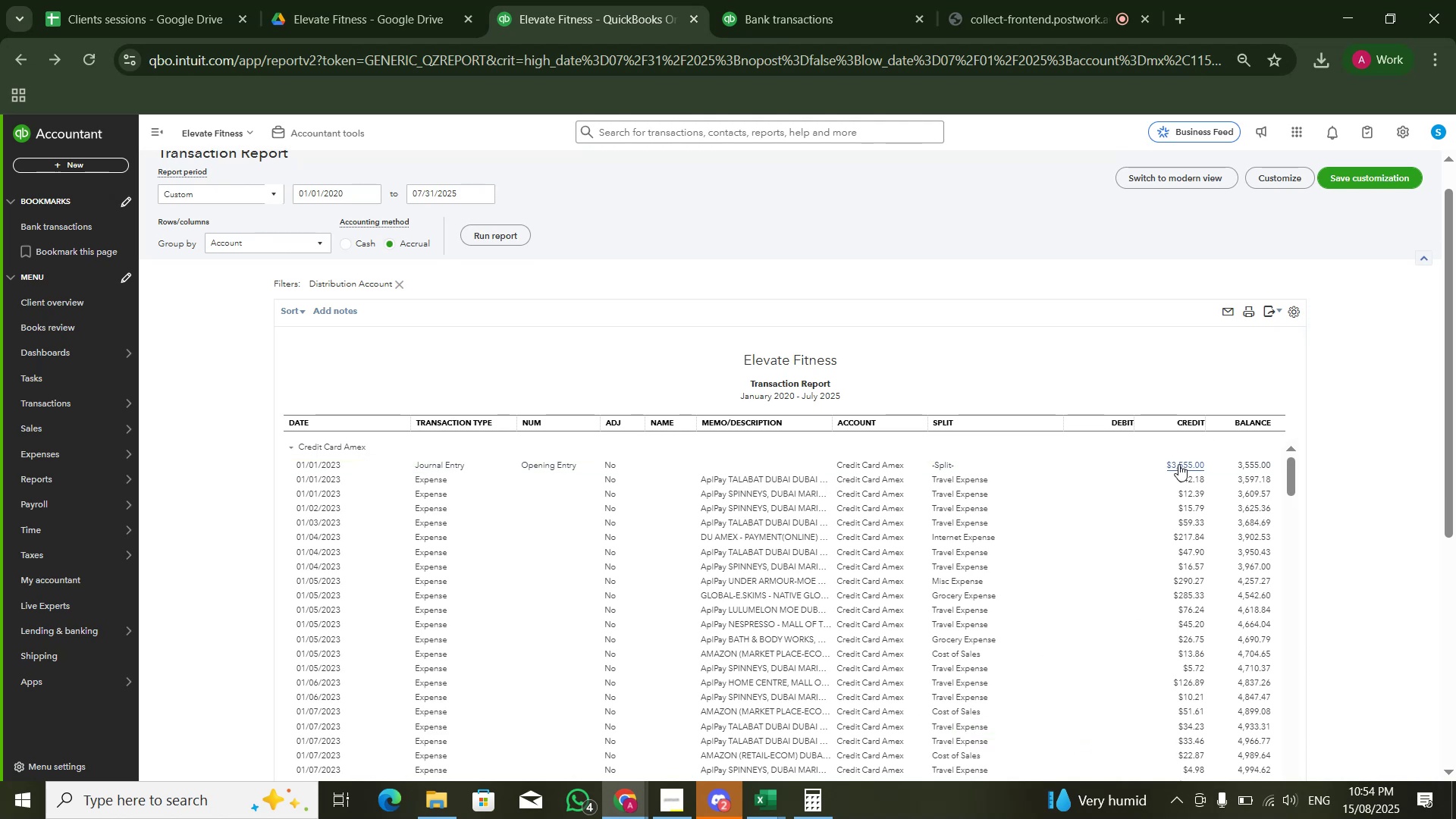 
hold_key(key=ControlLeft, duration=0.69)
 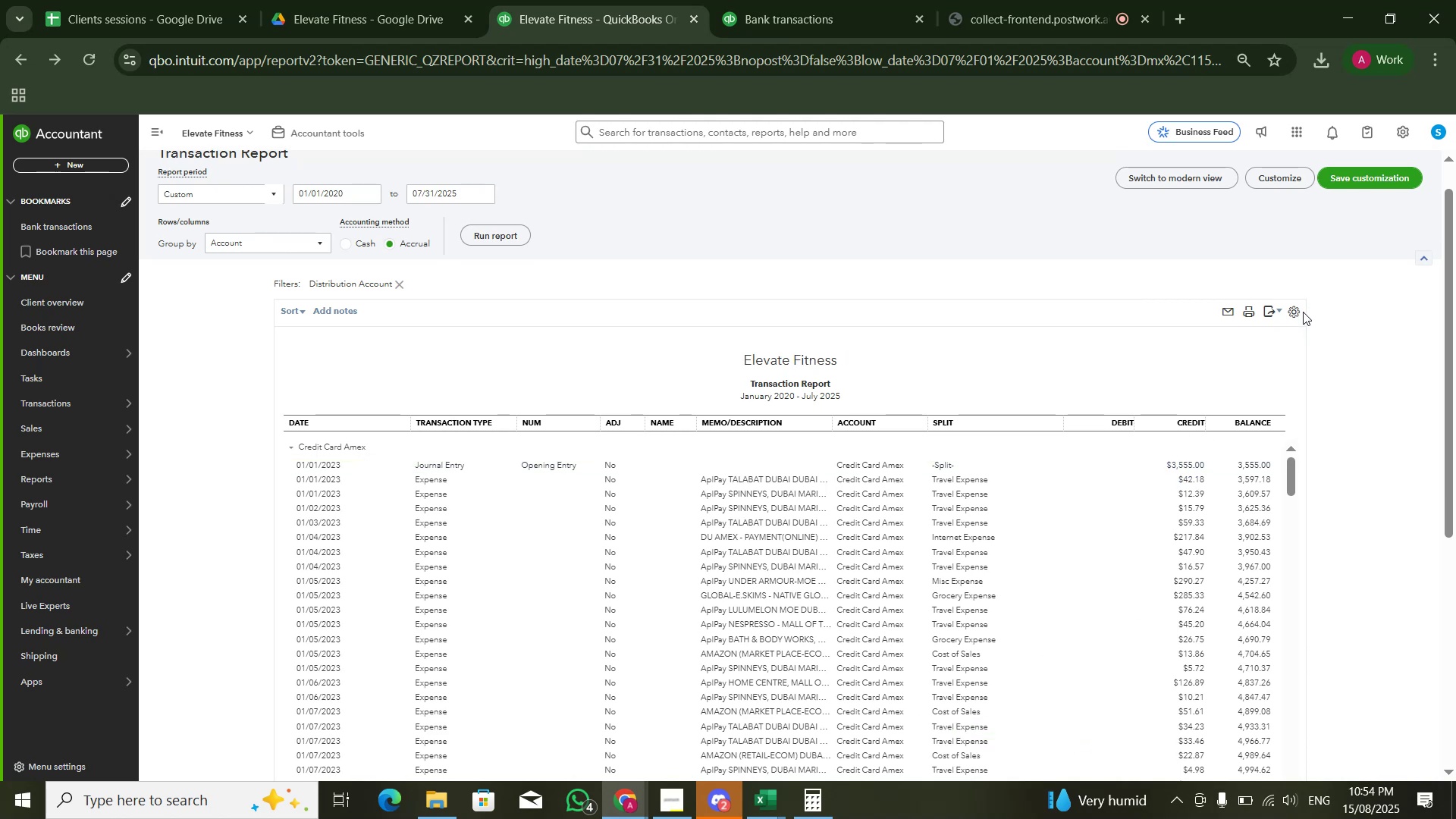 
left_click([1295, 315])
 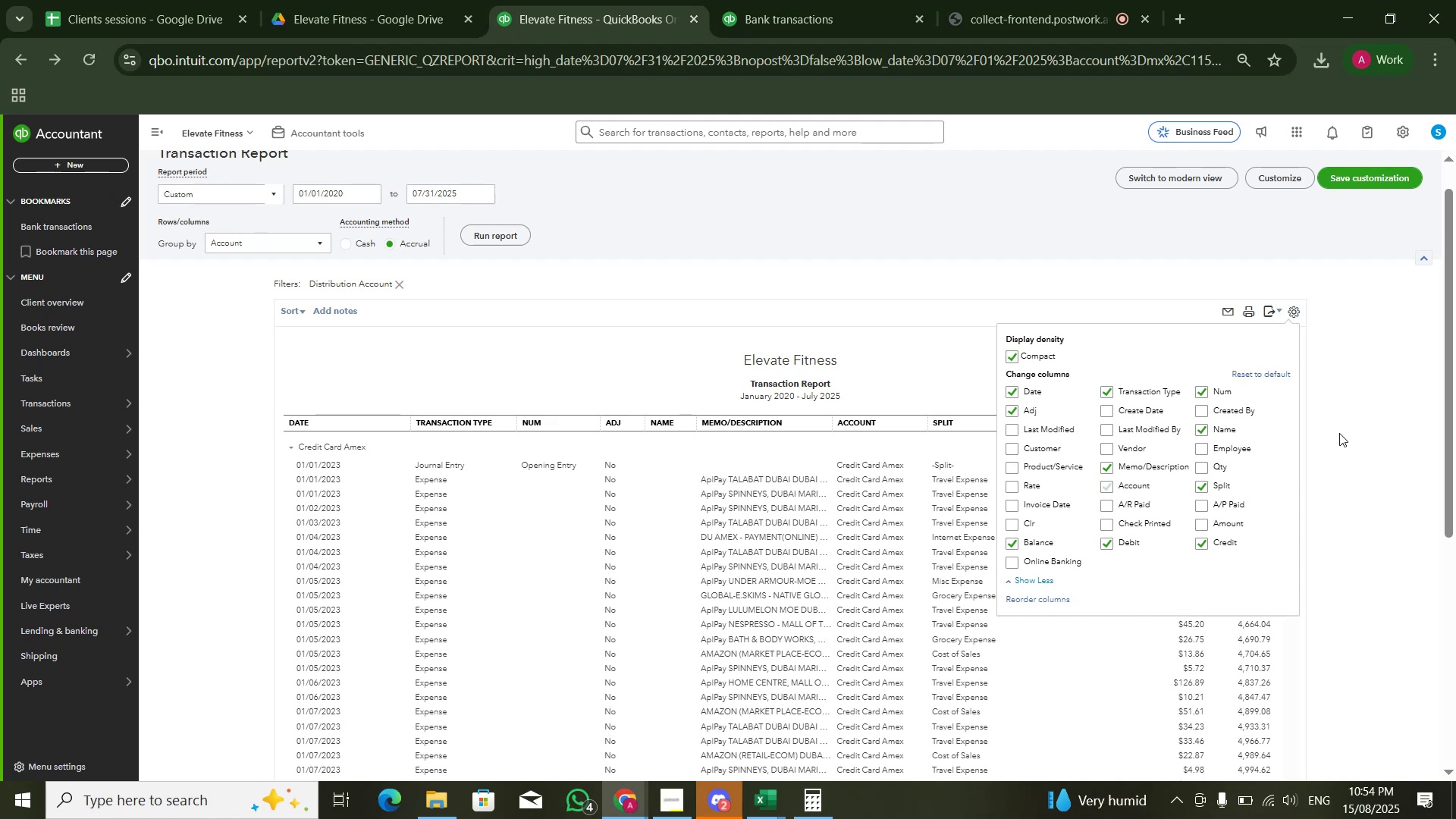 
left_click_drag(start_coordinate=[827, 469], to_coordinate=[903, 464])
 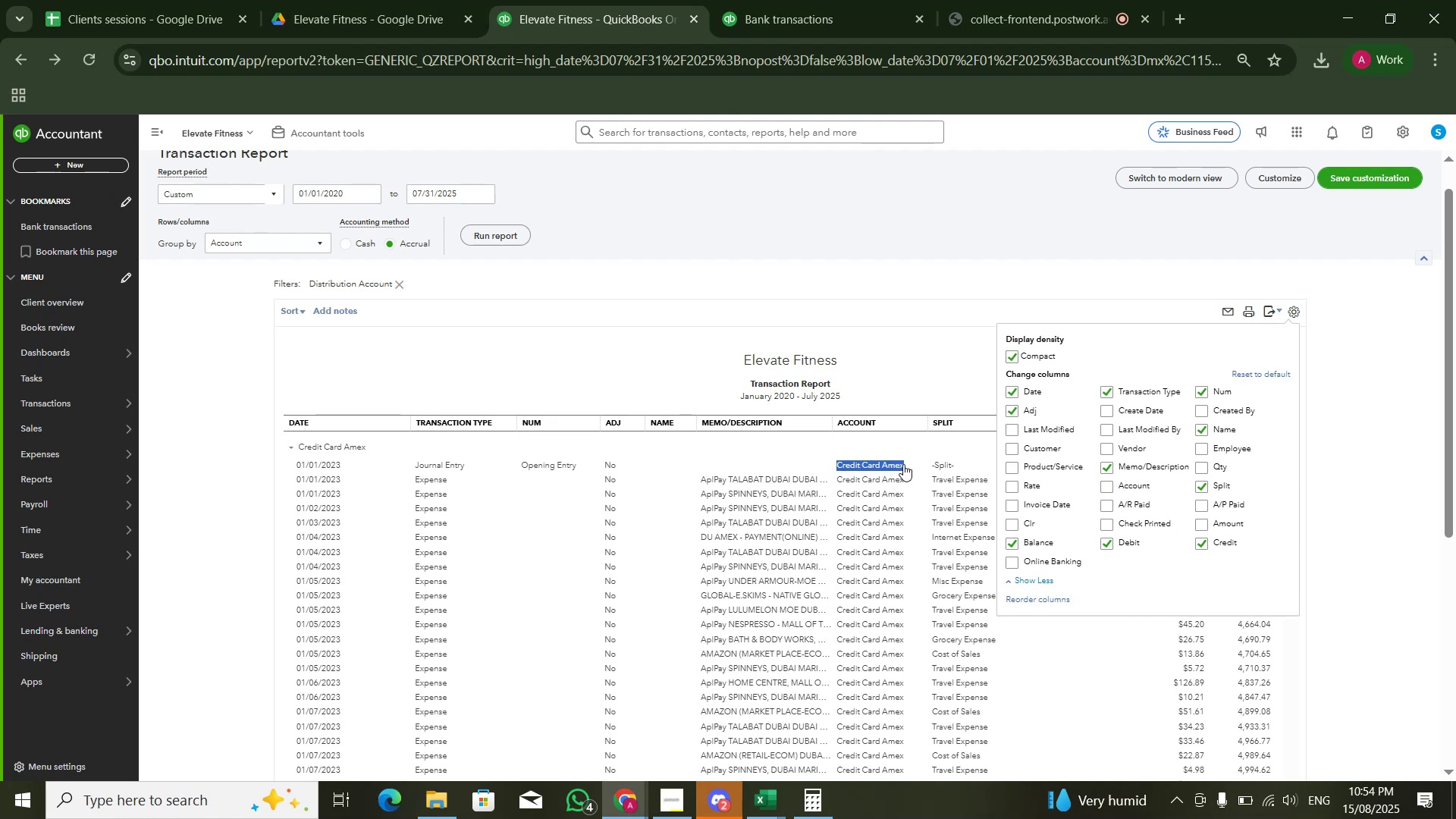 
key(Control+C)
 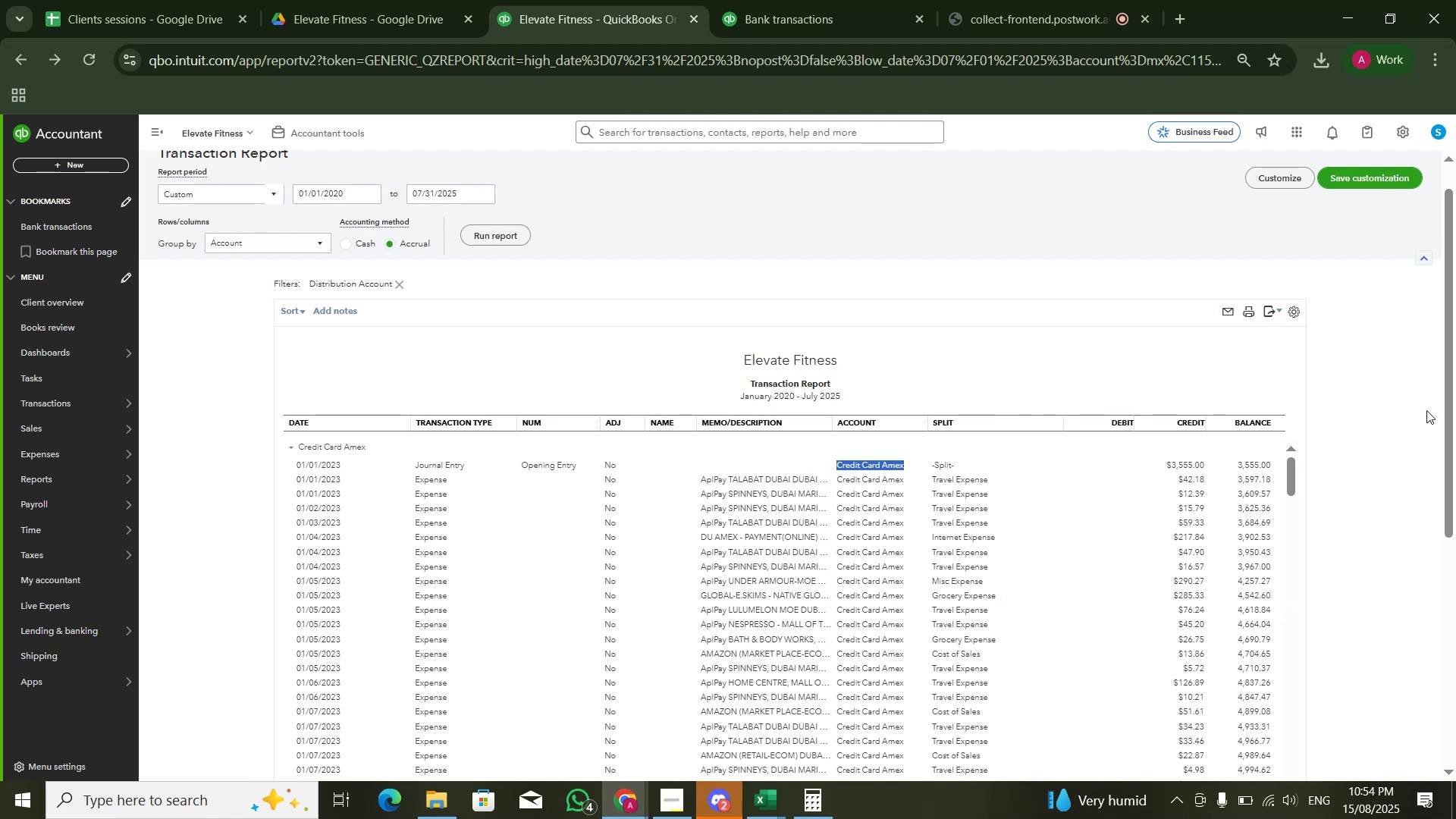 
left_click([1454, 411])
 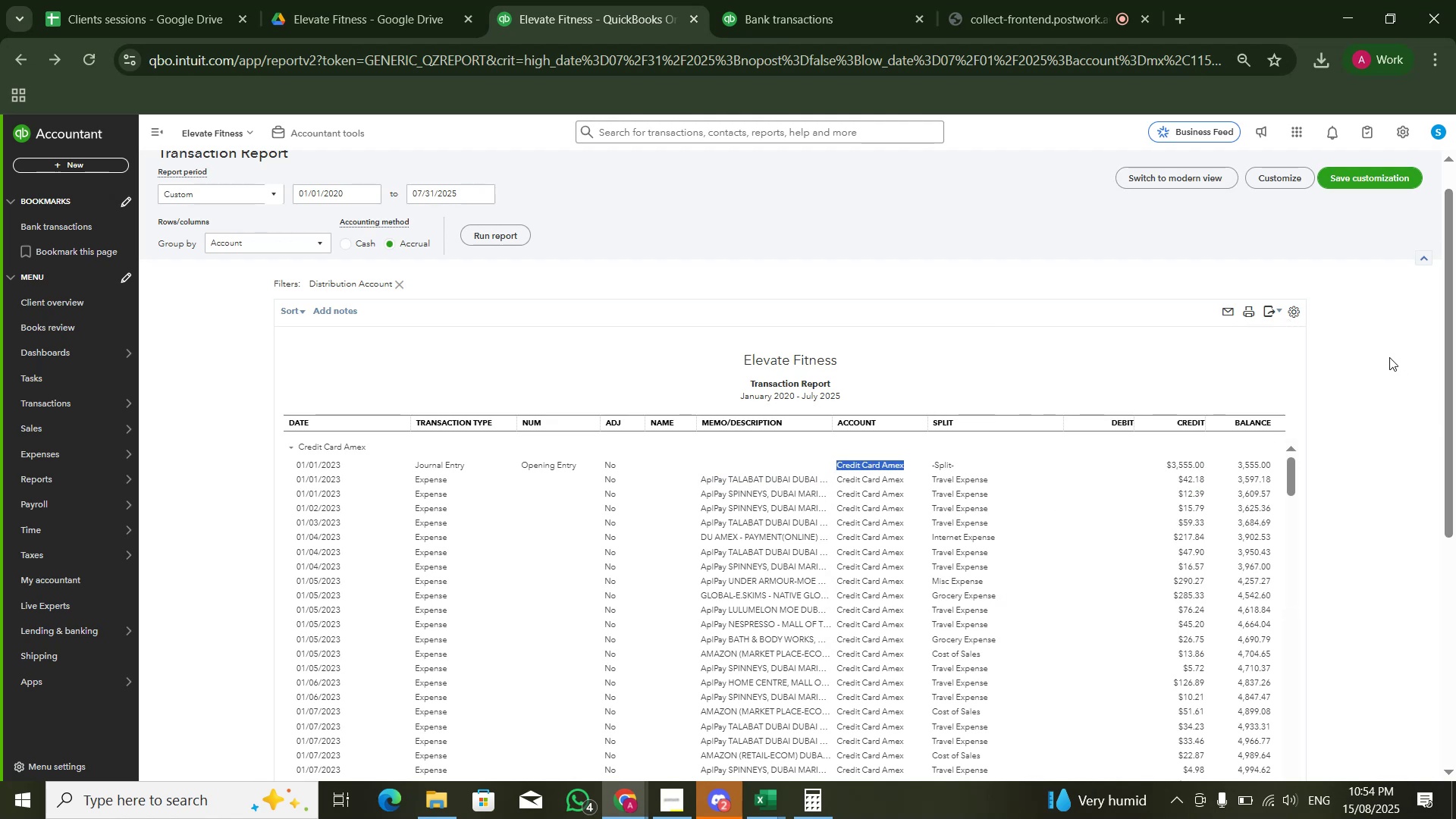 
left_click([1389, 357])
 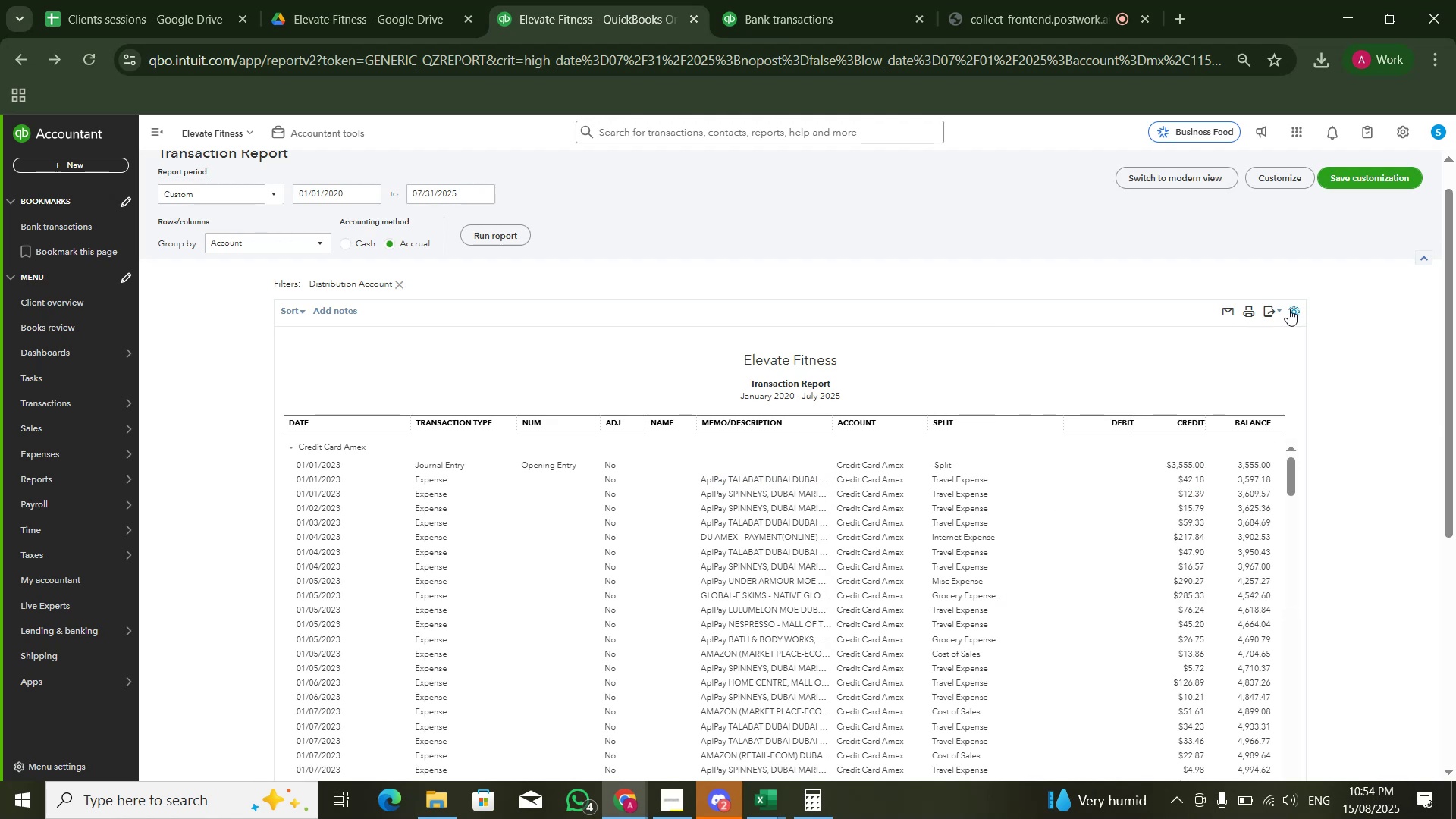 
left_click([1288, 309])
 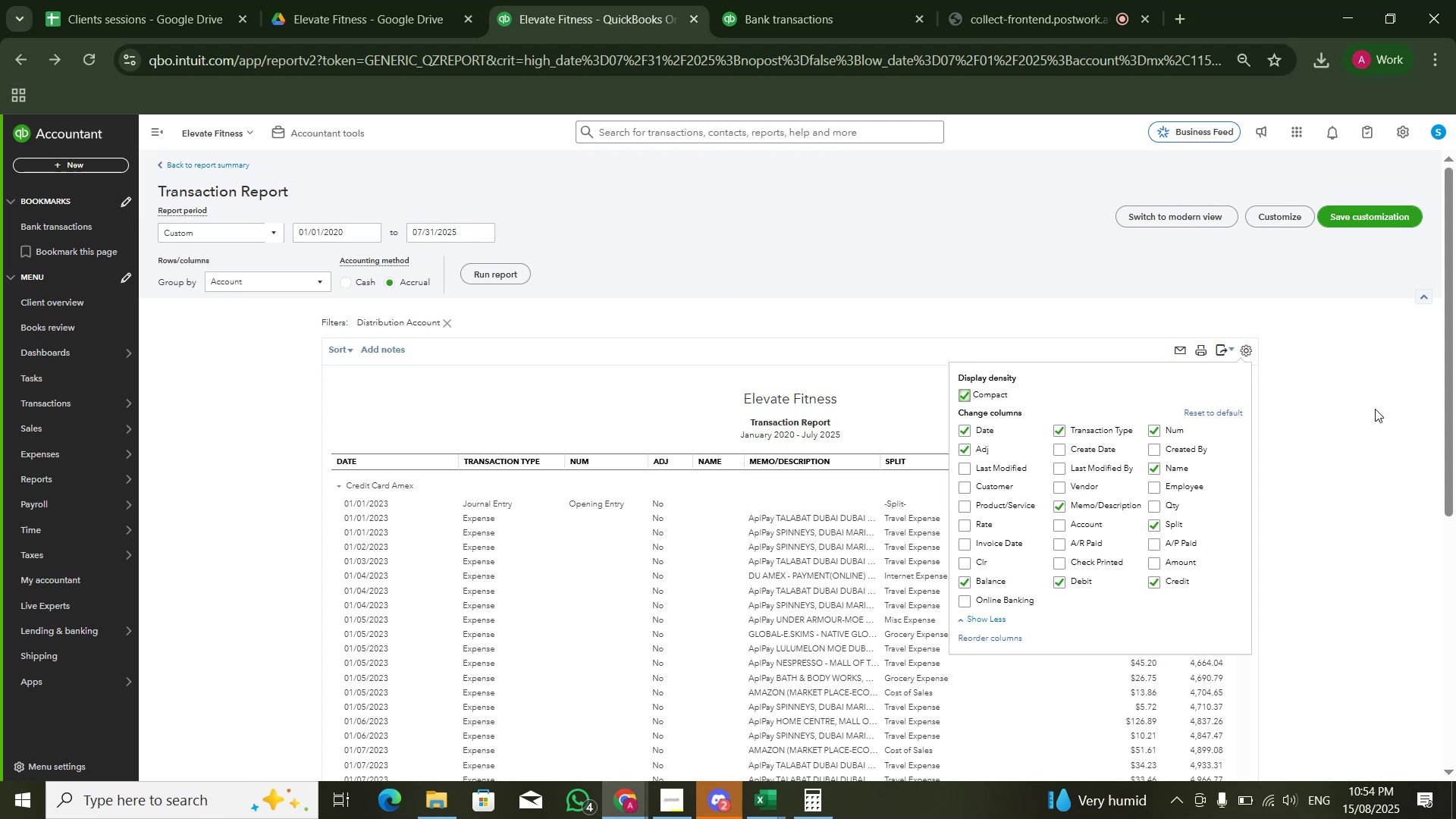 
key(Control+F)
 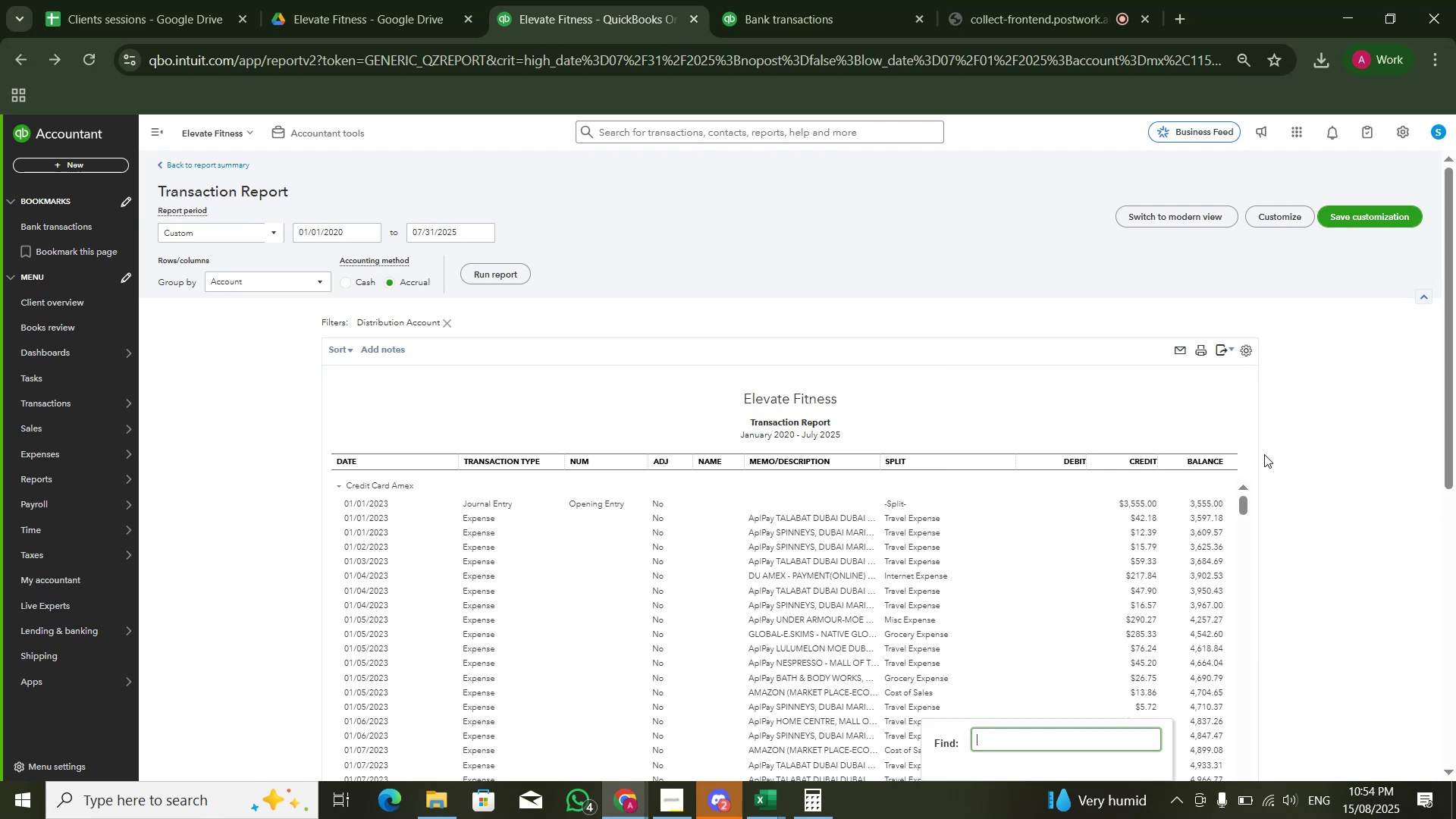 
key(Control+V)
 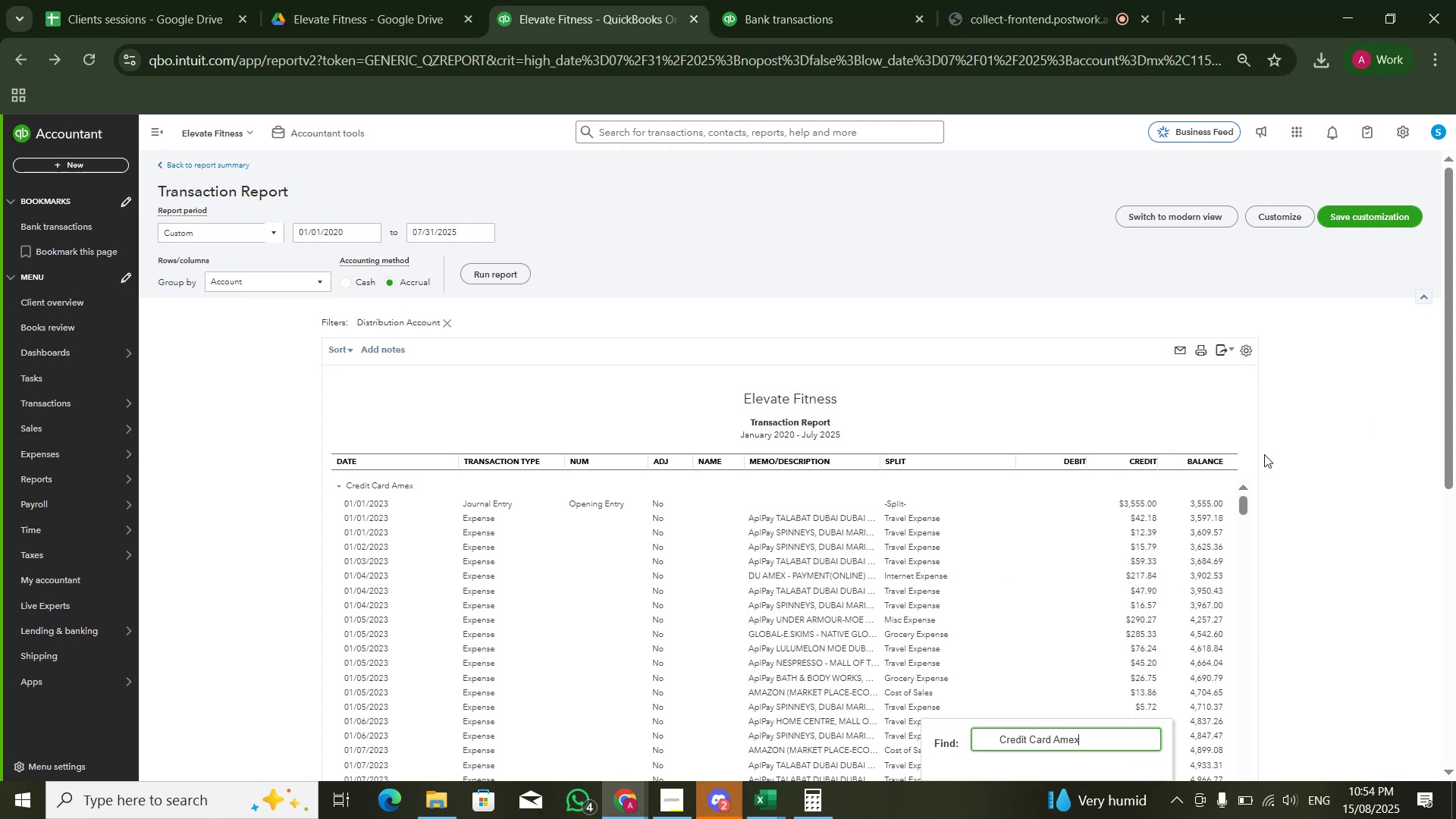 
key(NumpadEnter)
 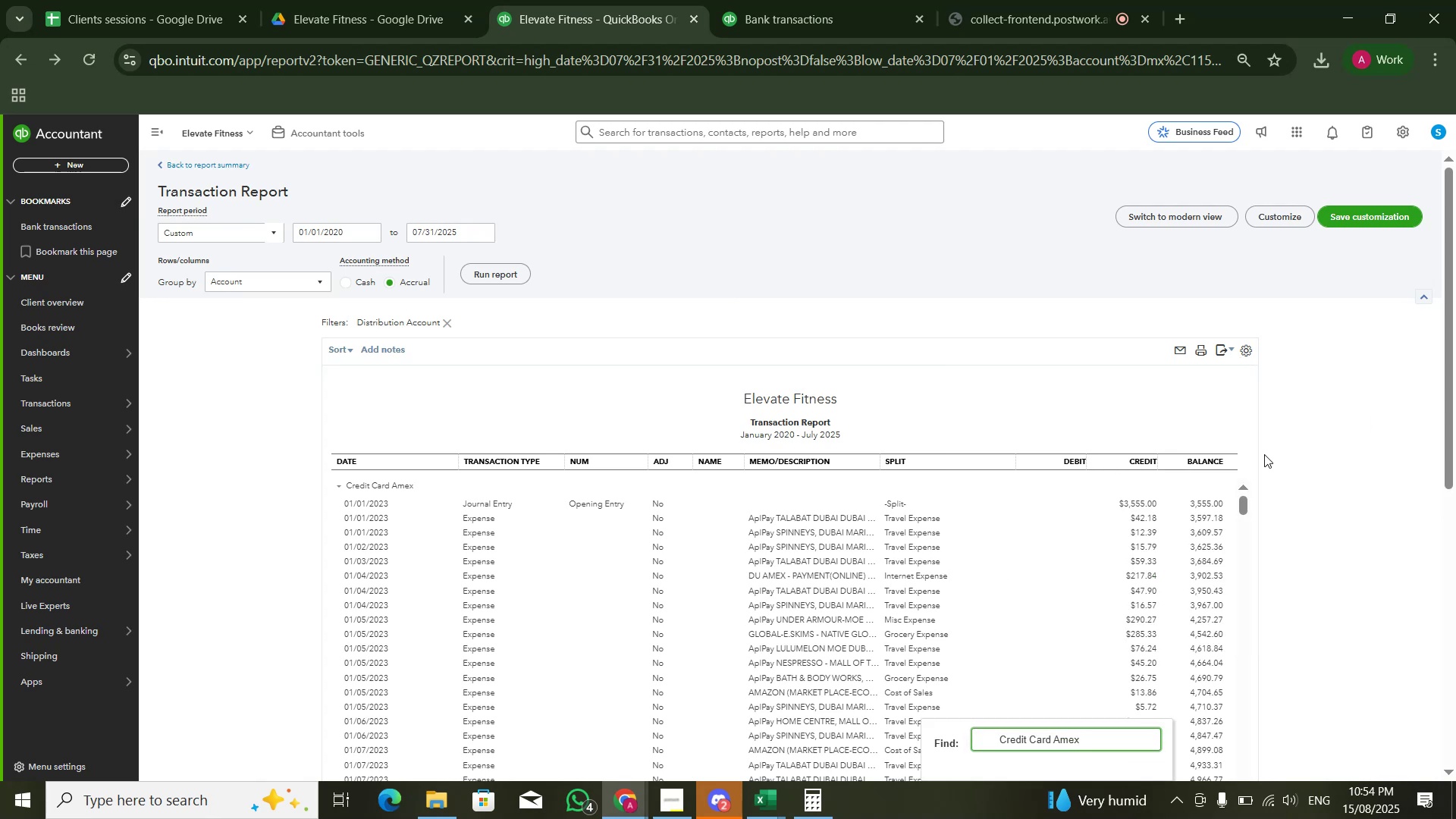 
key(Control+ArrowLeft)
 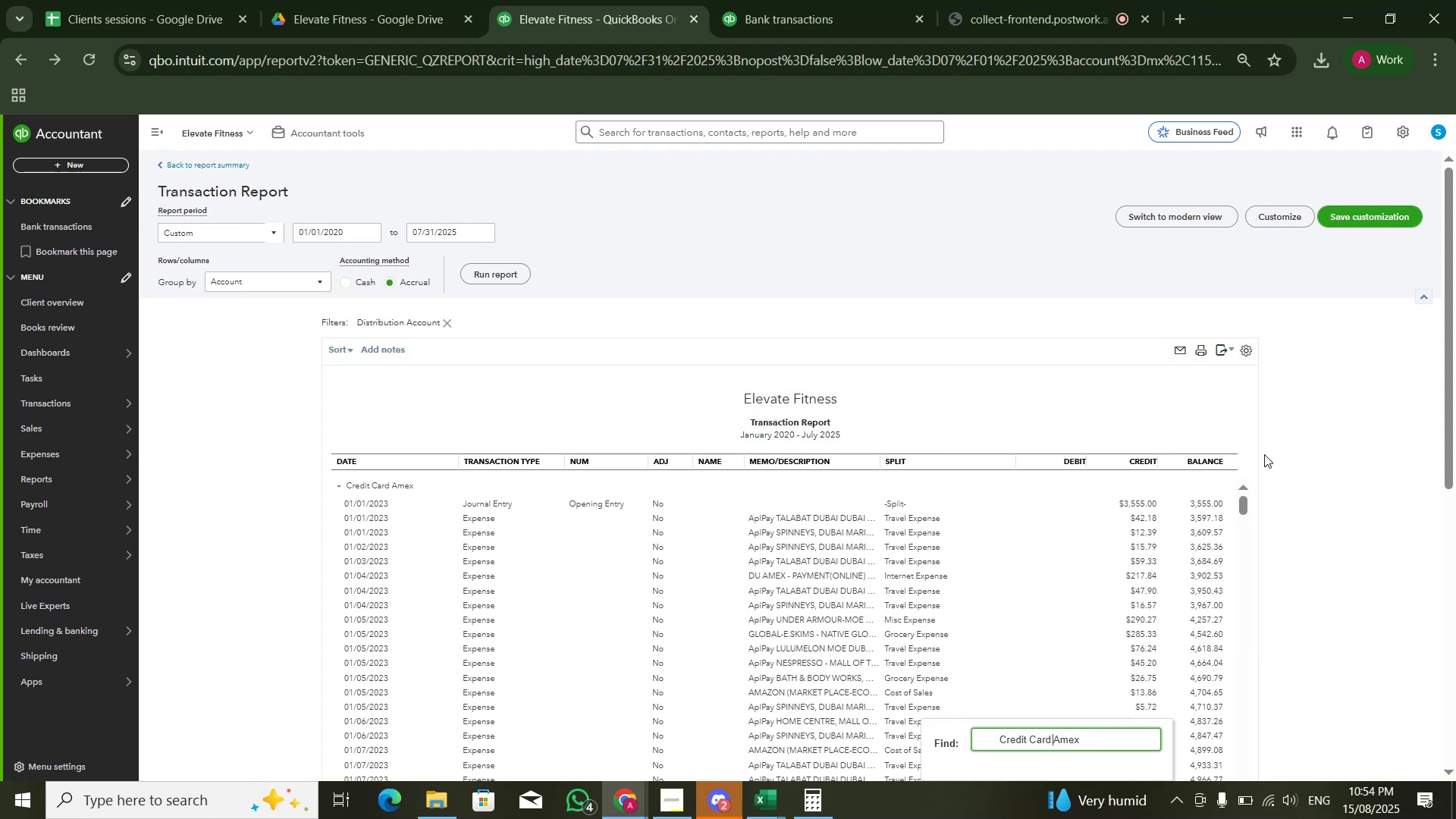 
key(Control+ArrowLeft)
 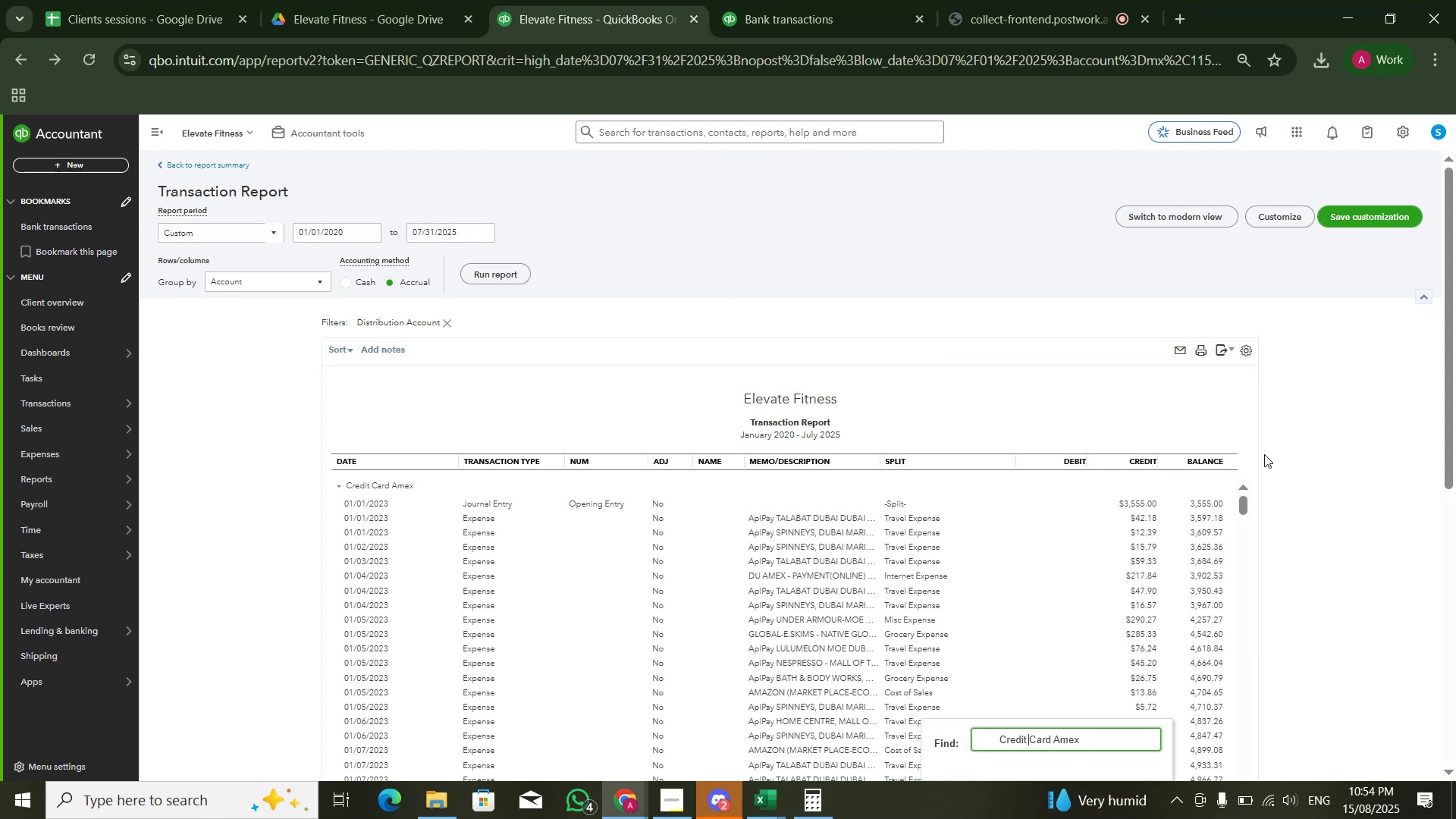 
key(Control+ArrowLeft)
 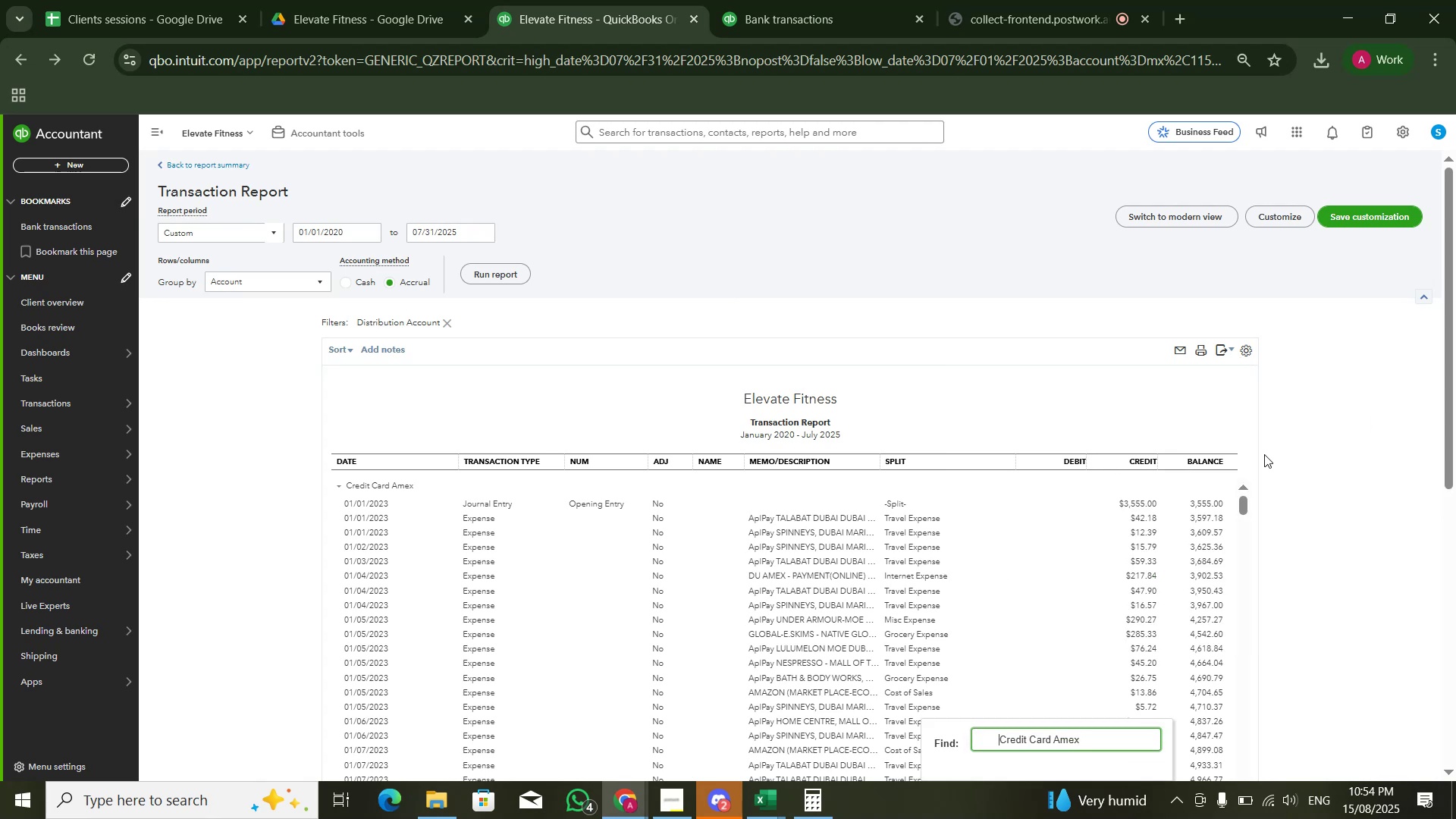 
key(Backspace)
 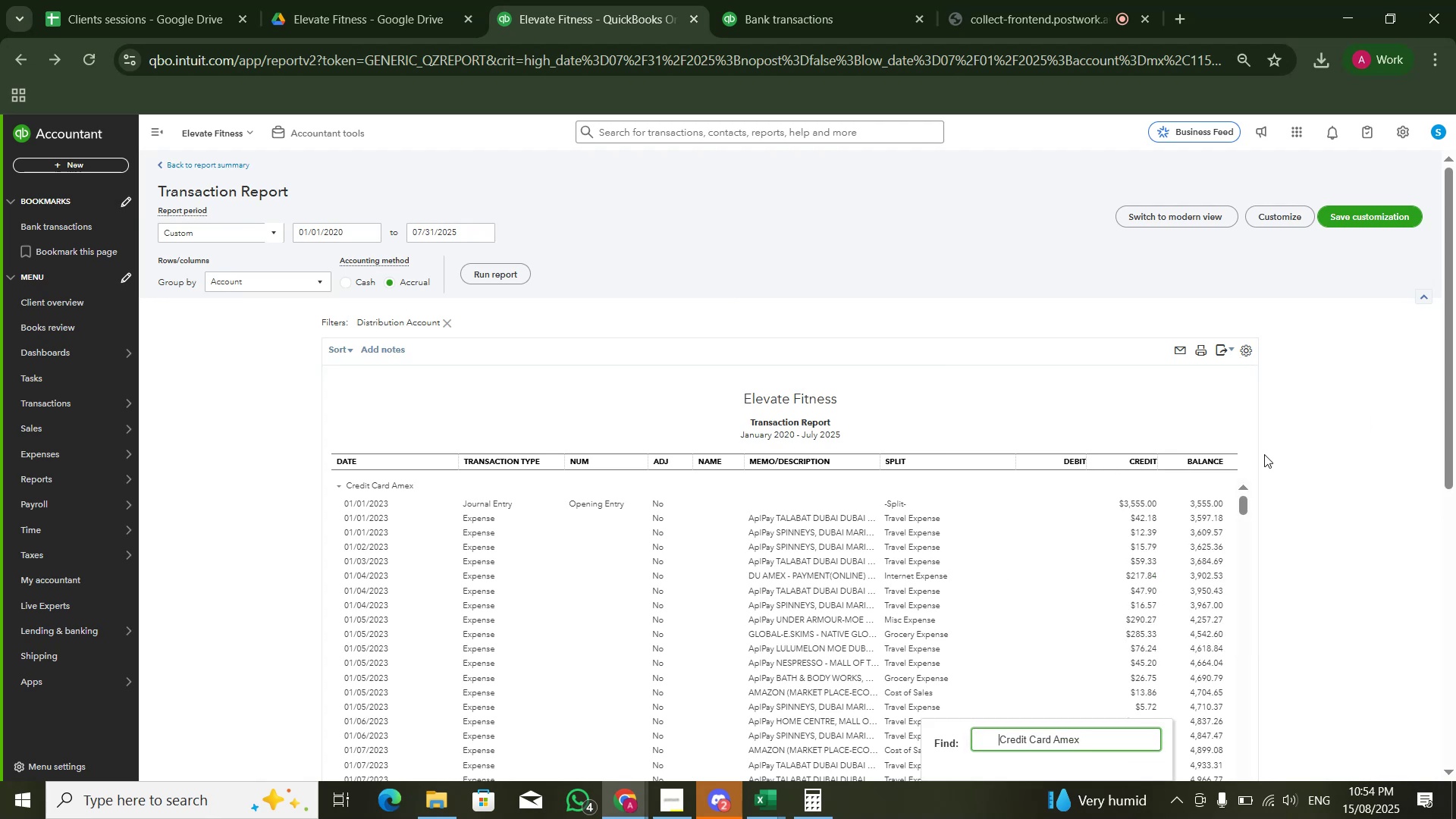 
key(Delete)
 